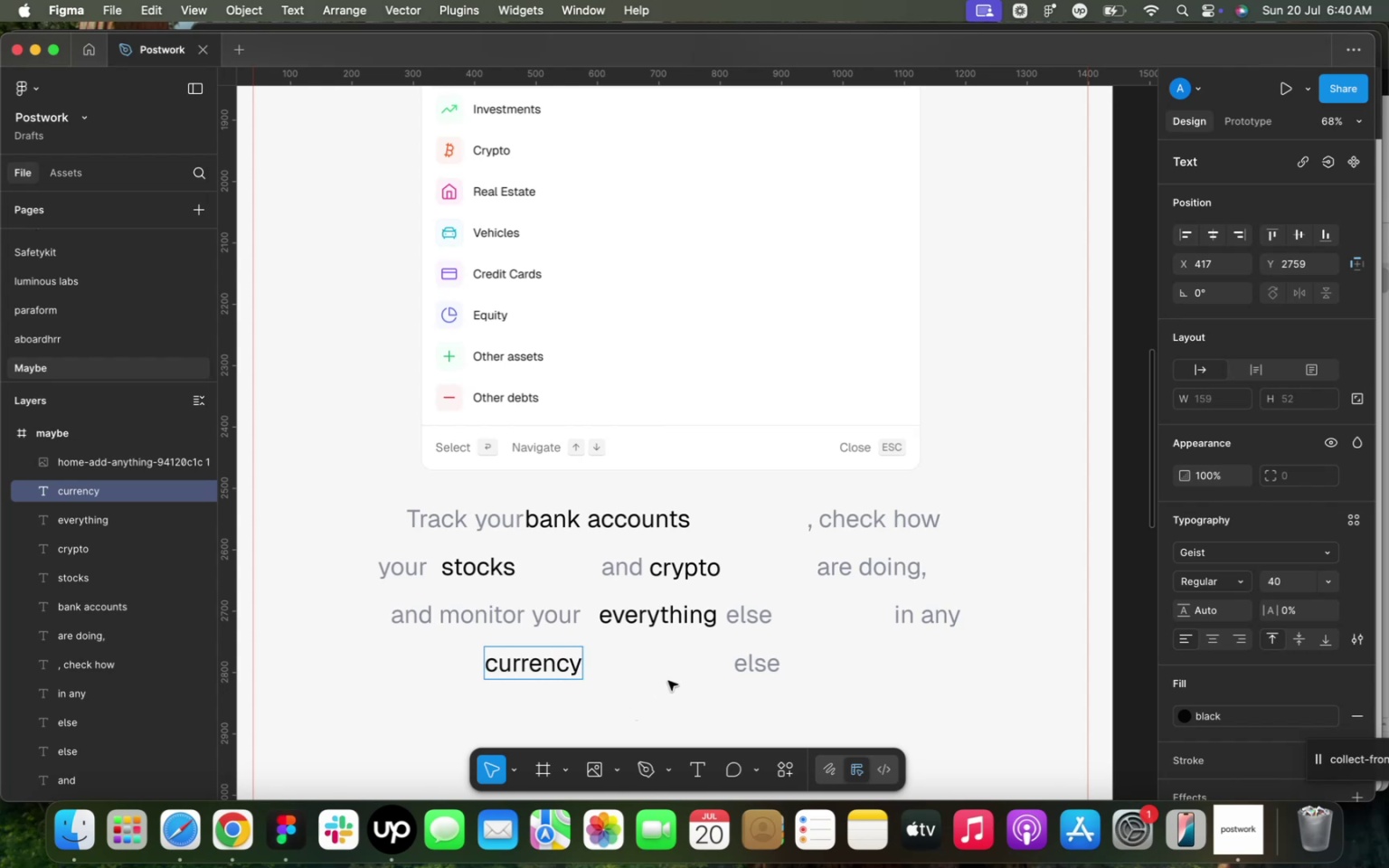 
double_click([771, 670])
 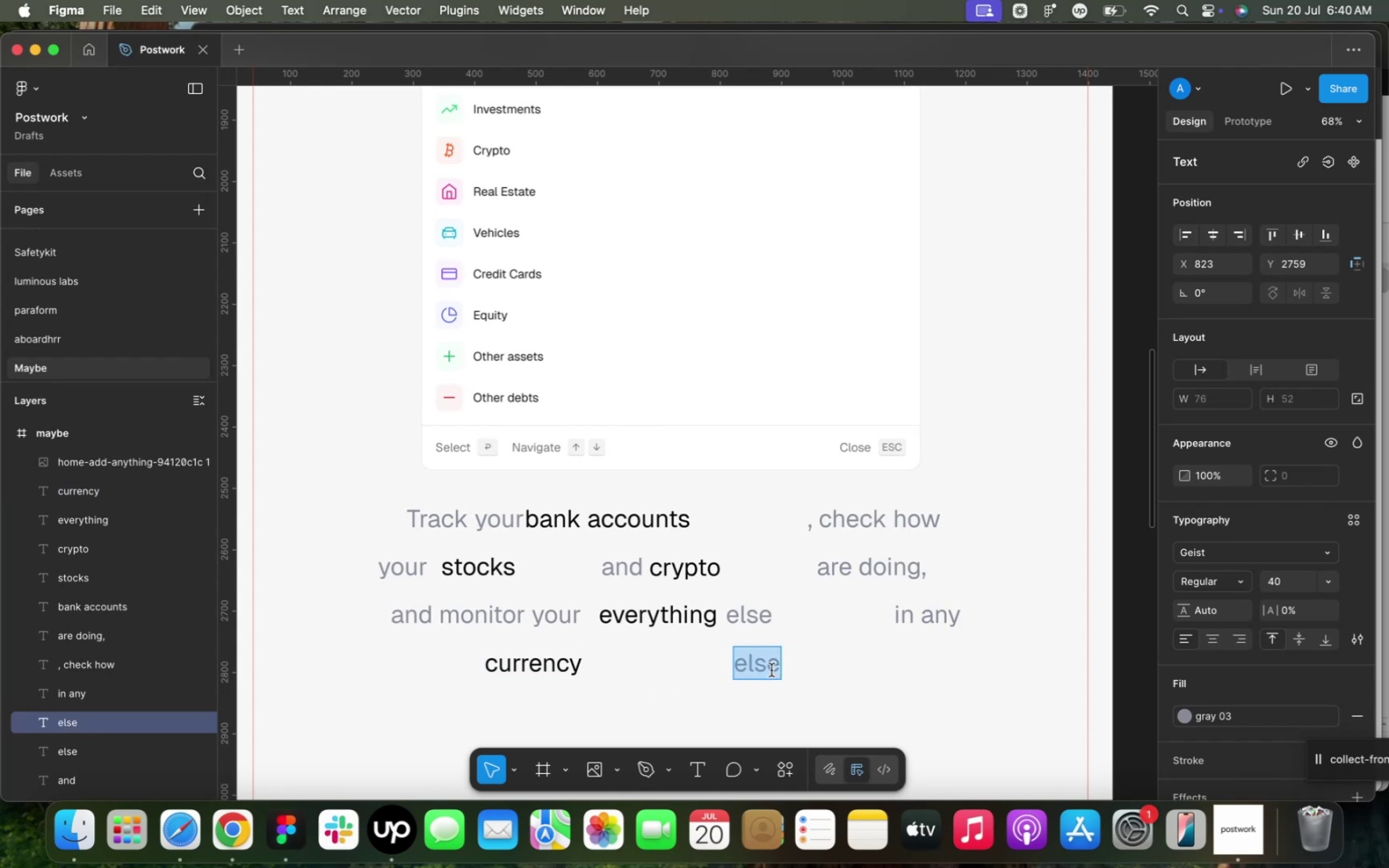 
type(all in one place,\.)
 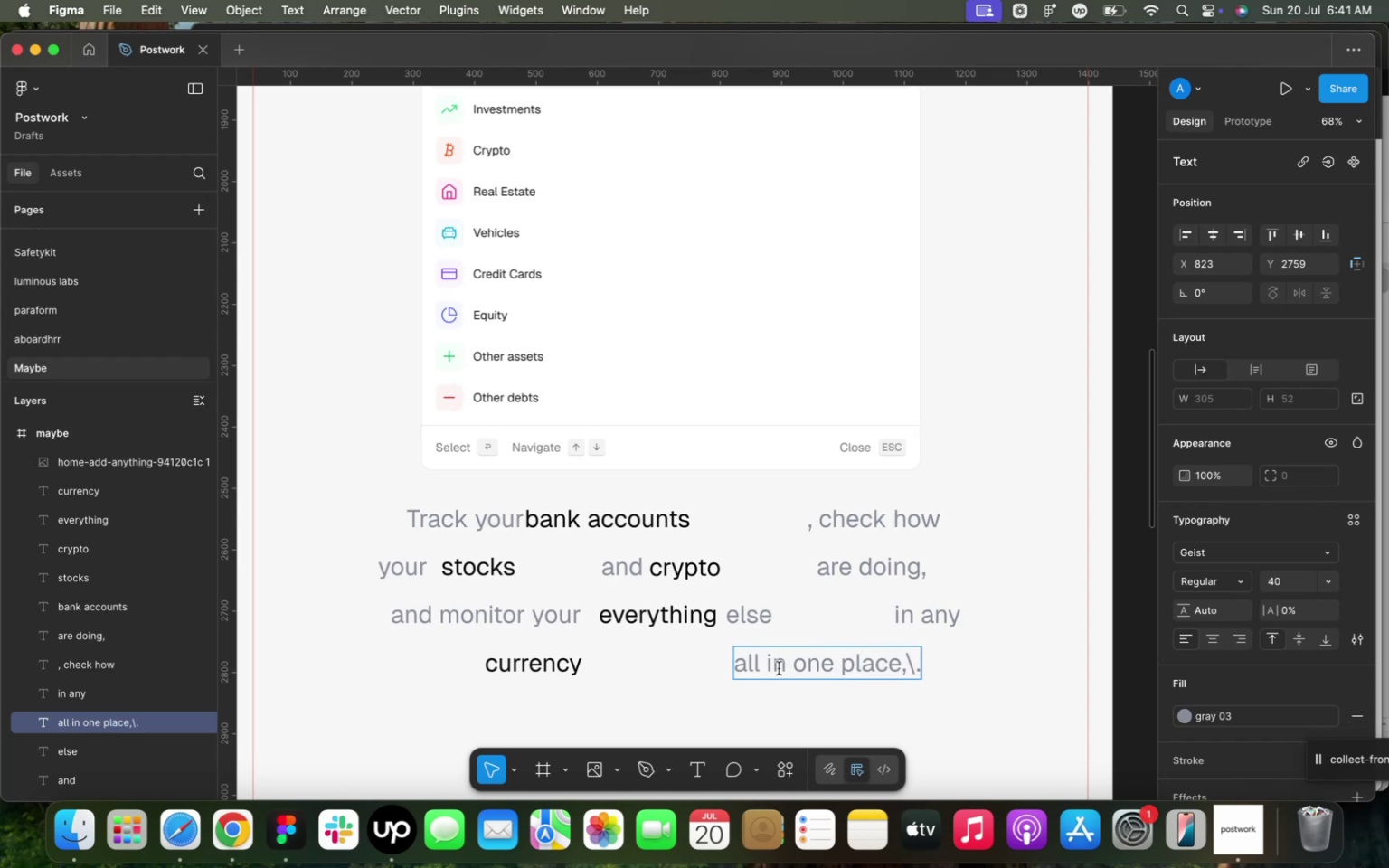 
key(ArrowLeft)
 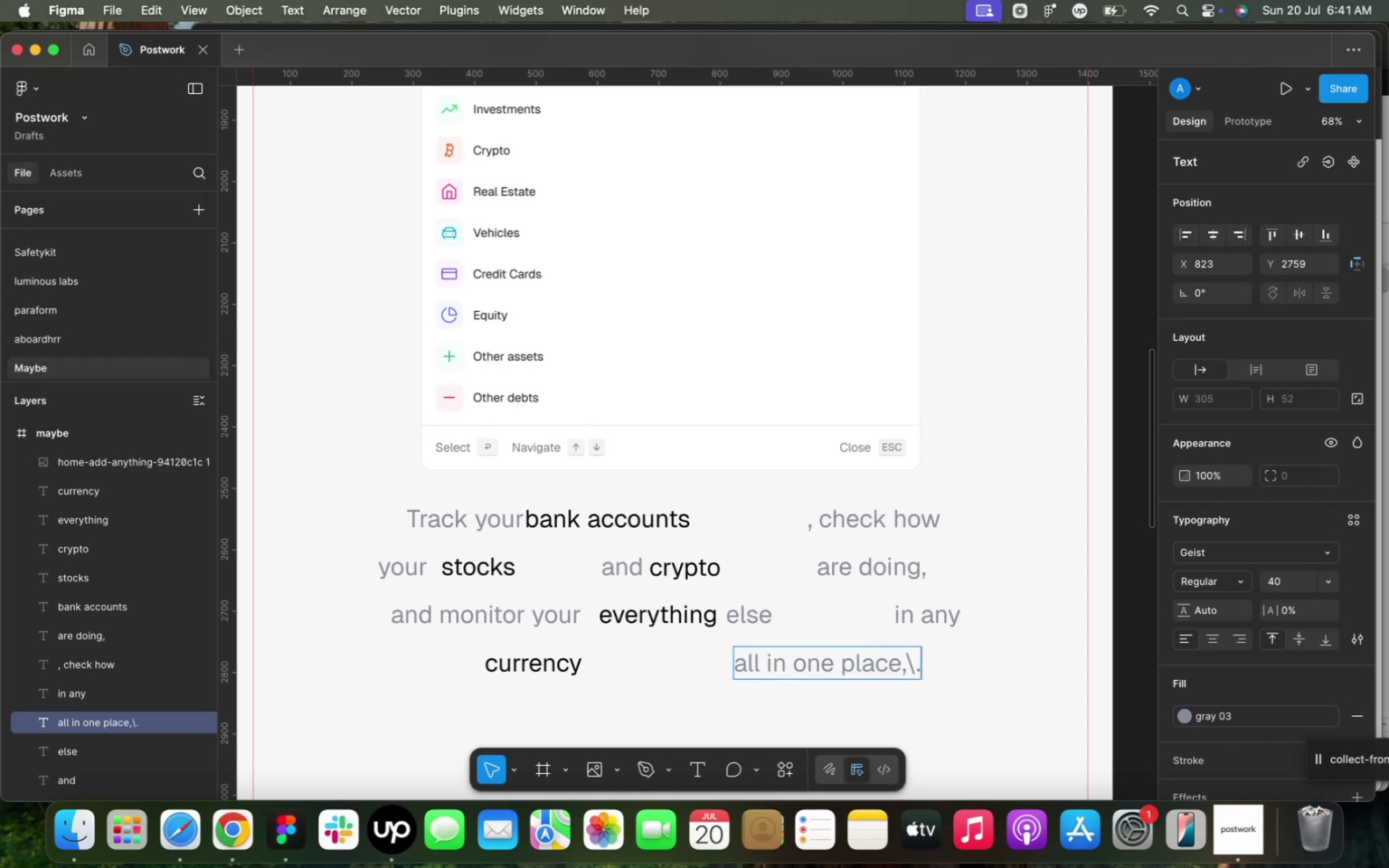 
key(Backspace)
 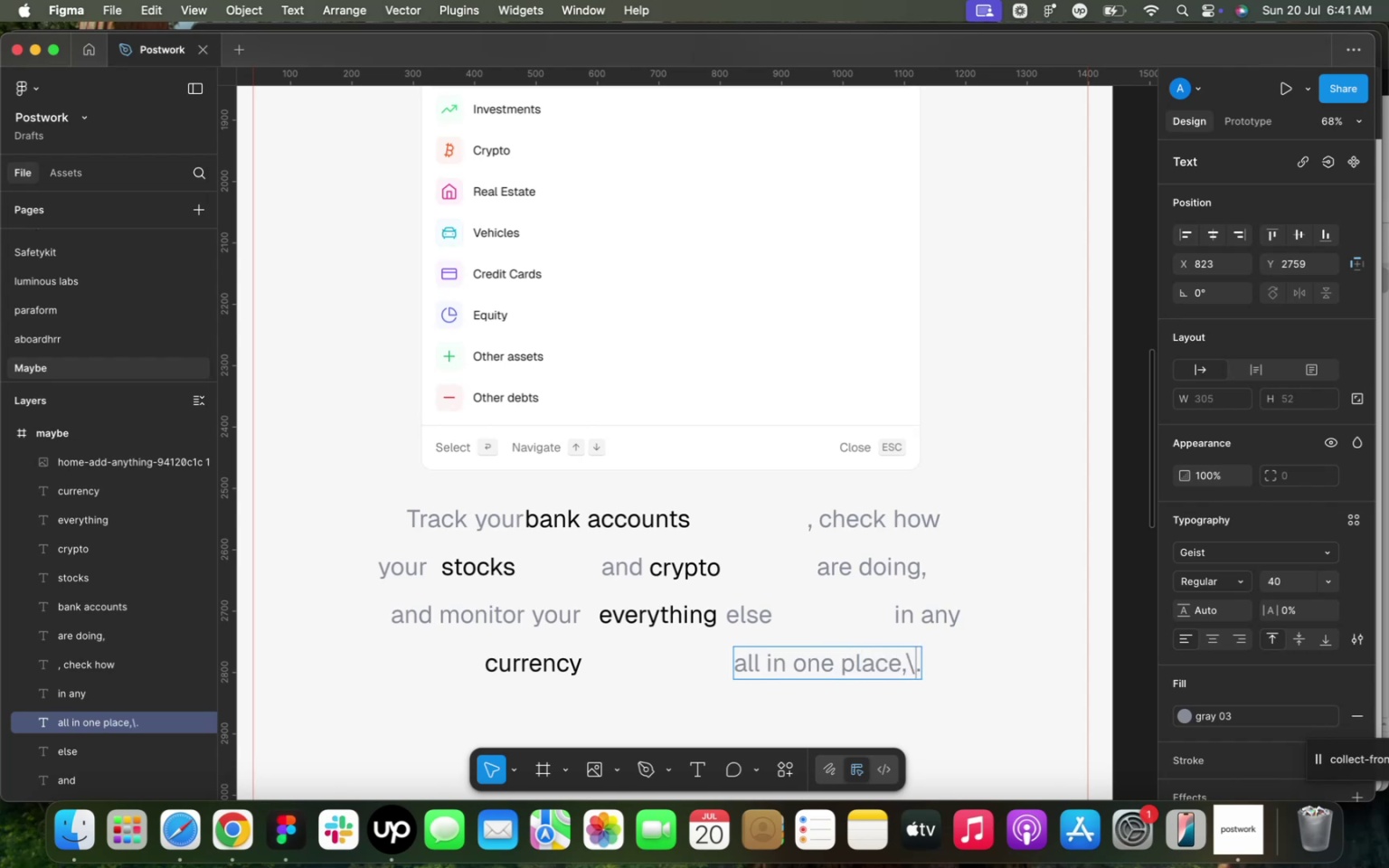 
key(Backspace)
 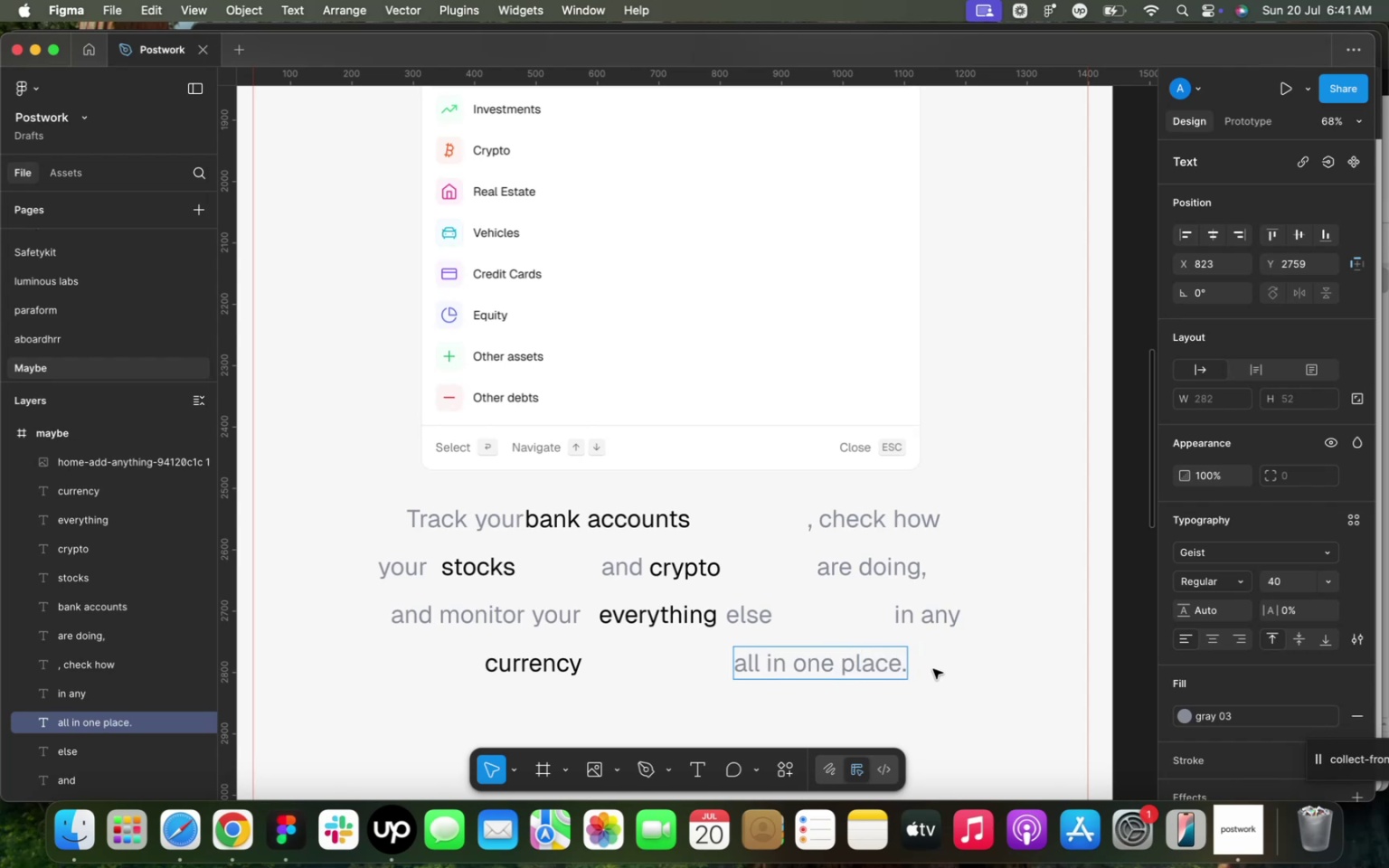 
left_click([909, 693])
 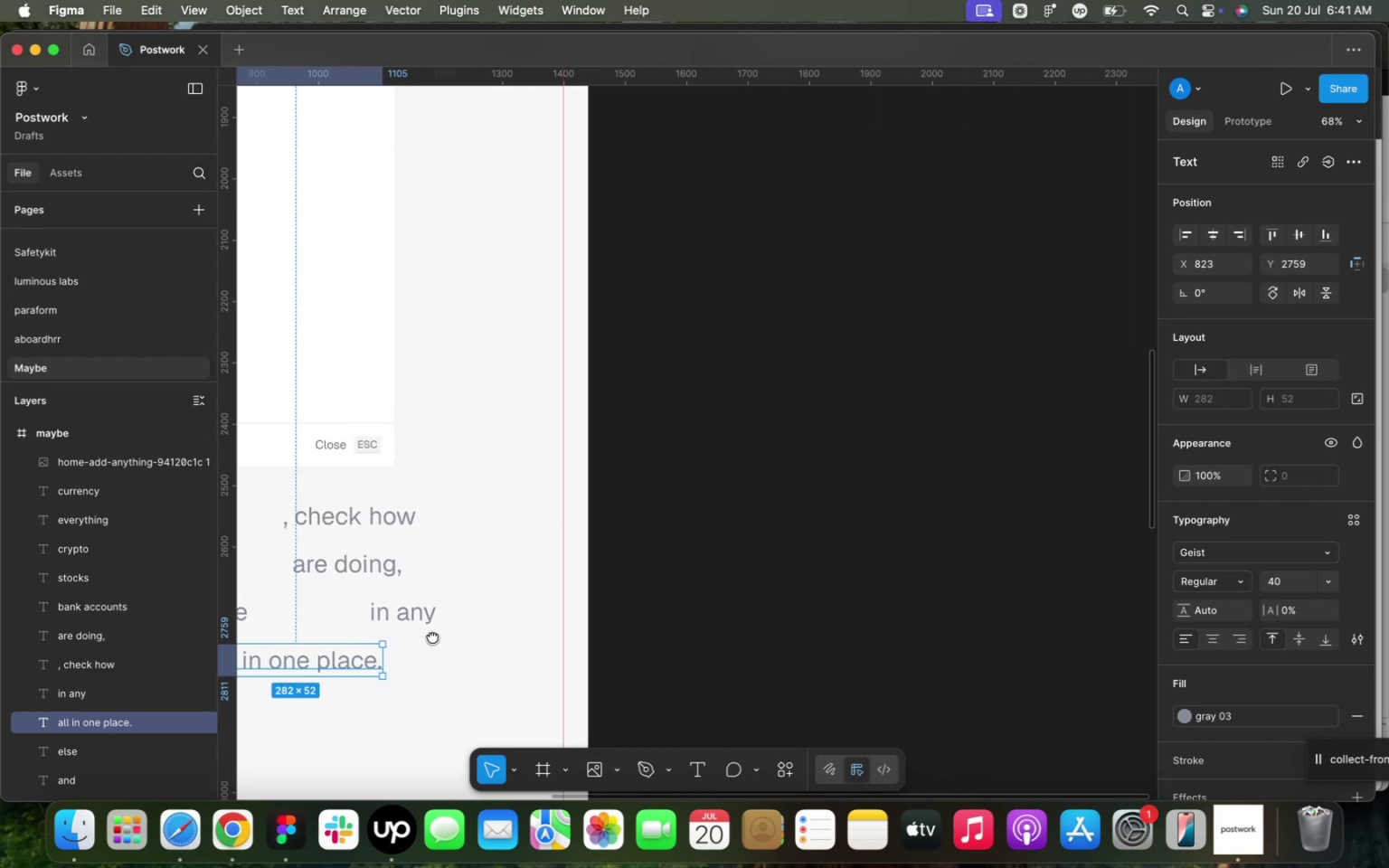 
left_click([598, 766])
 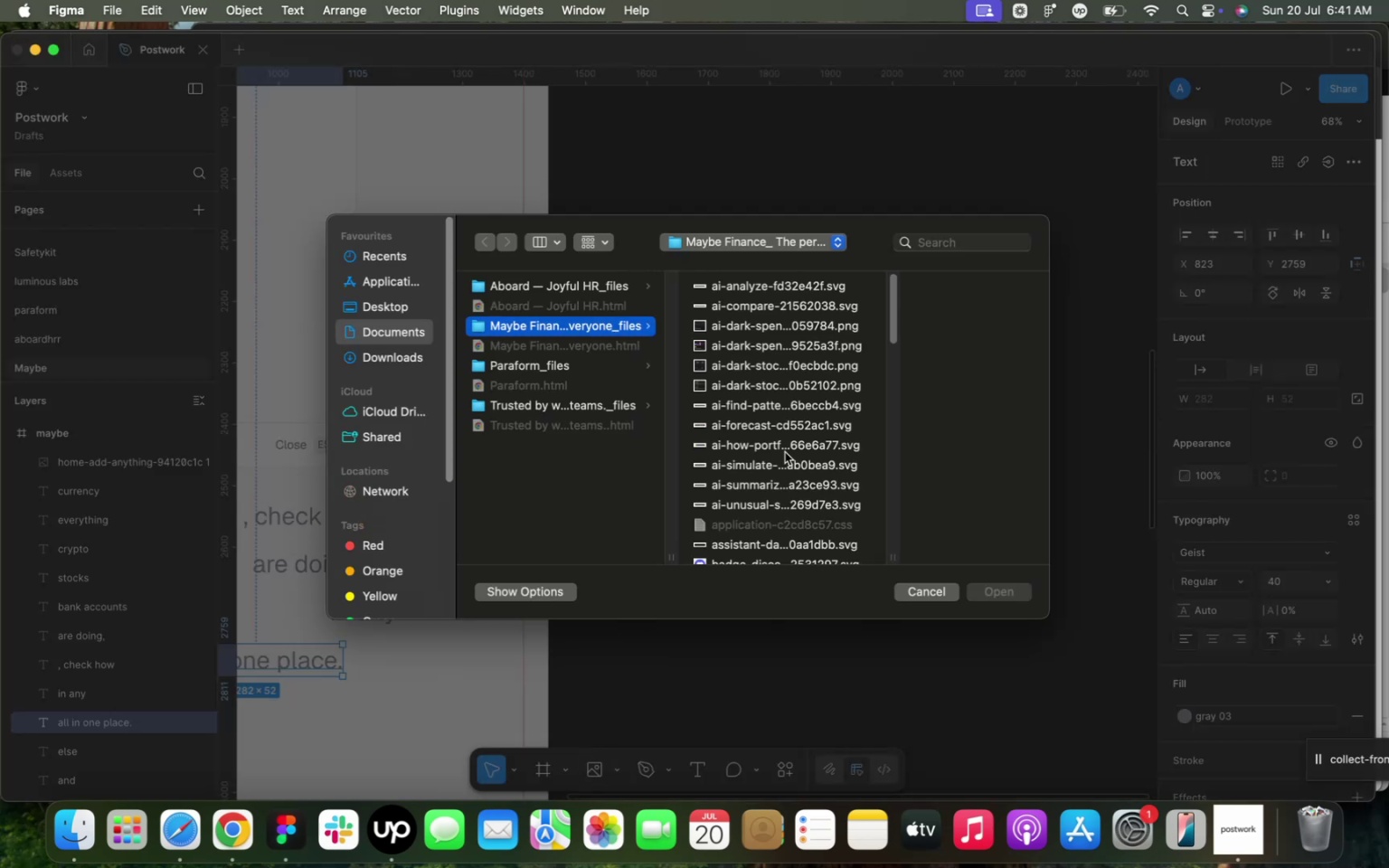 
scroll: coordinate [754, 514], scroll_direction: down, amount: 15.0
 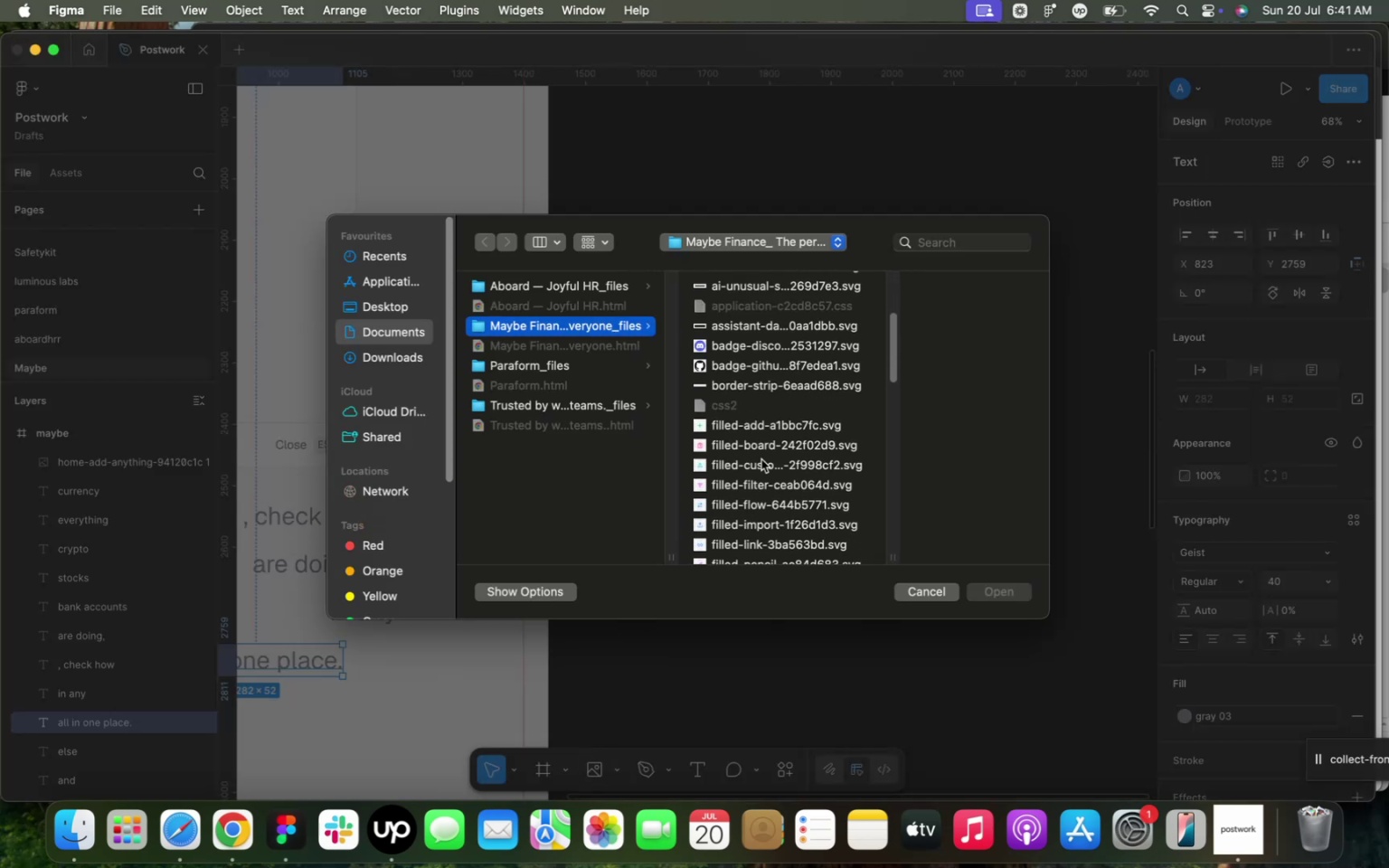 
left_click([762, 458])
 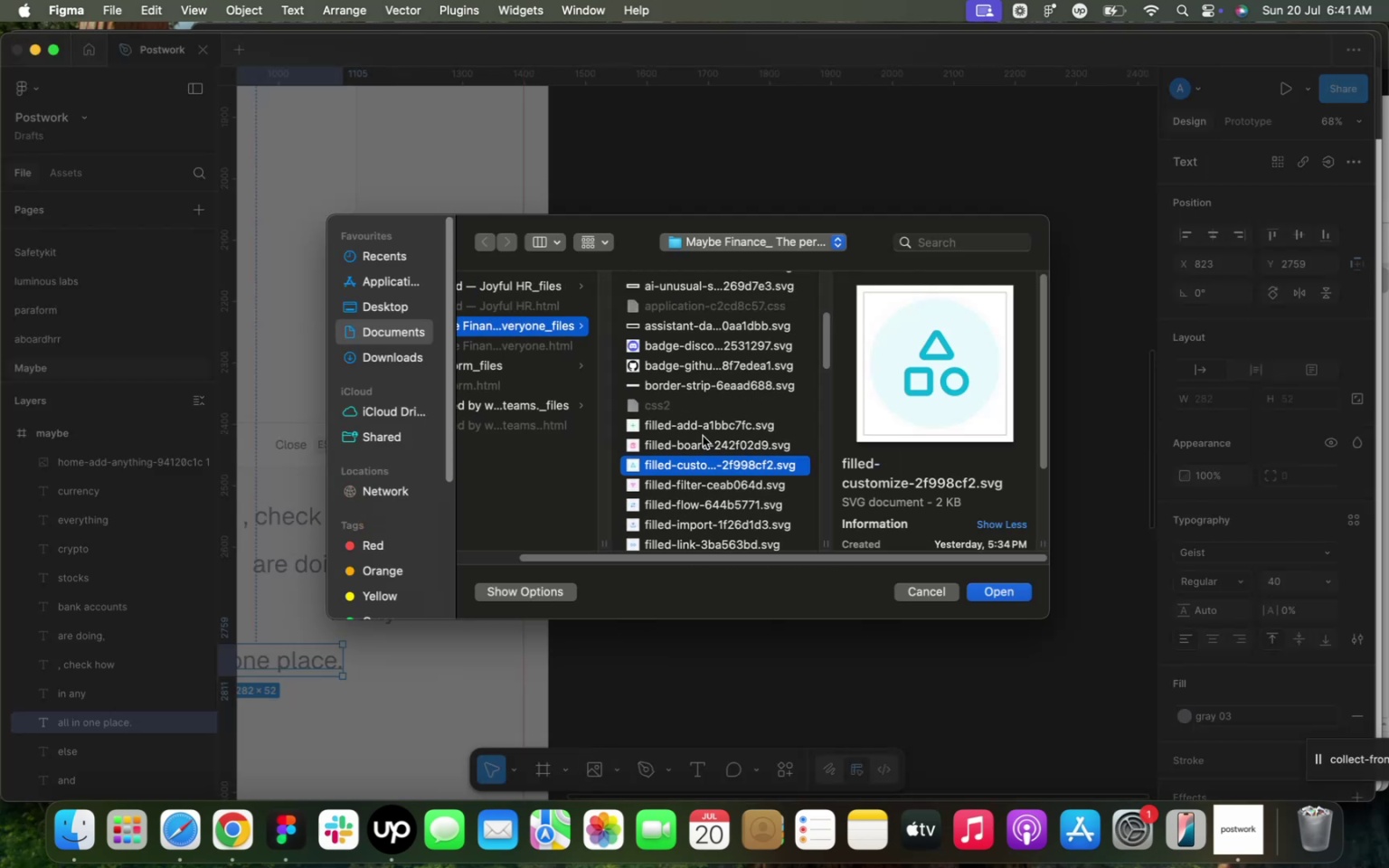 
left_click([717, 427])
 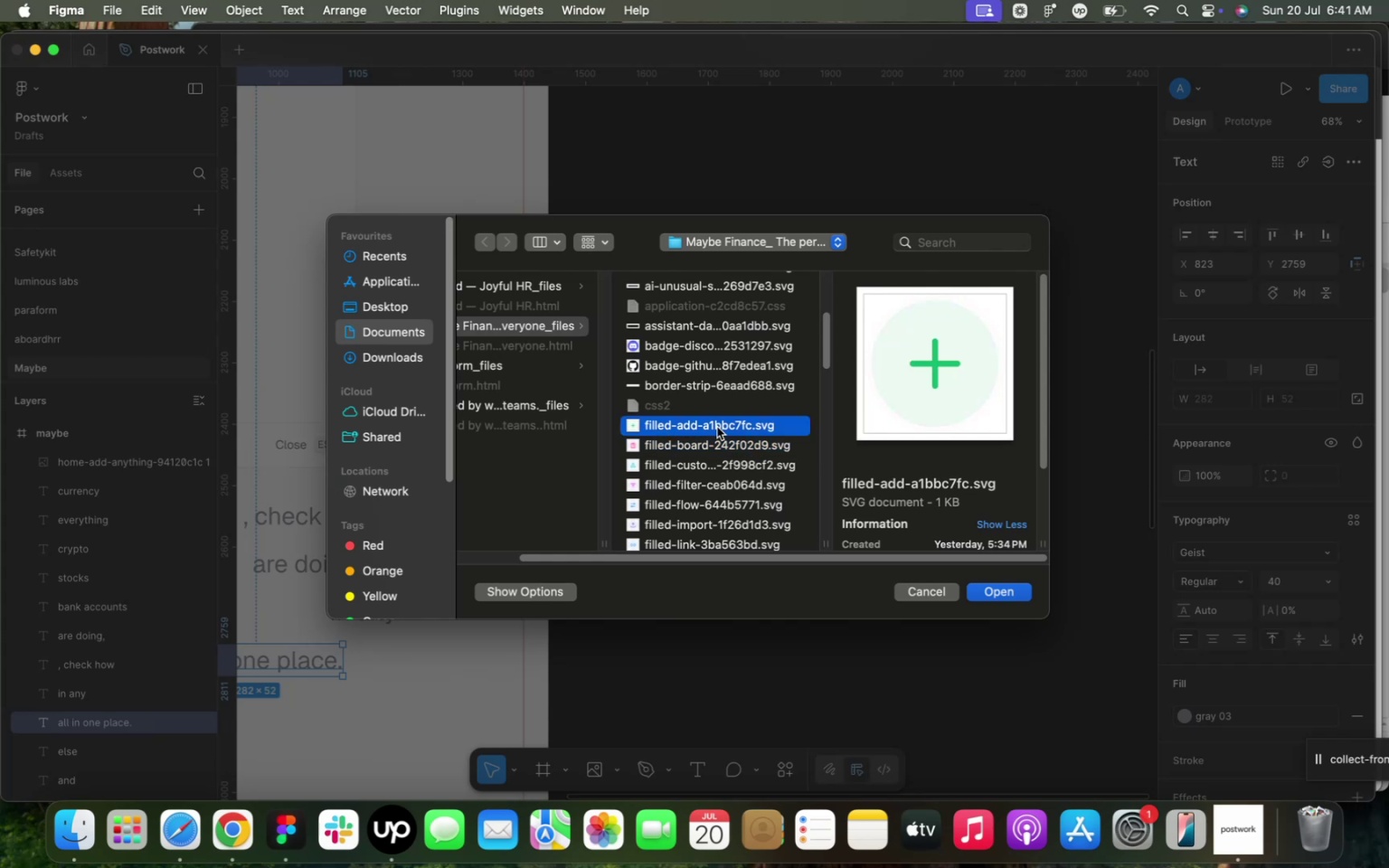 
scroll: coordinate [685, 454], scroll_direction: down, amount: 24.0
 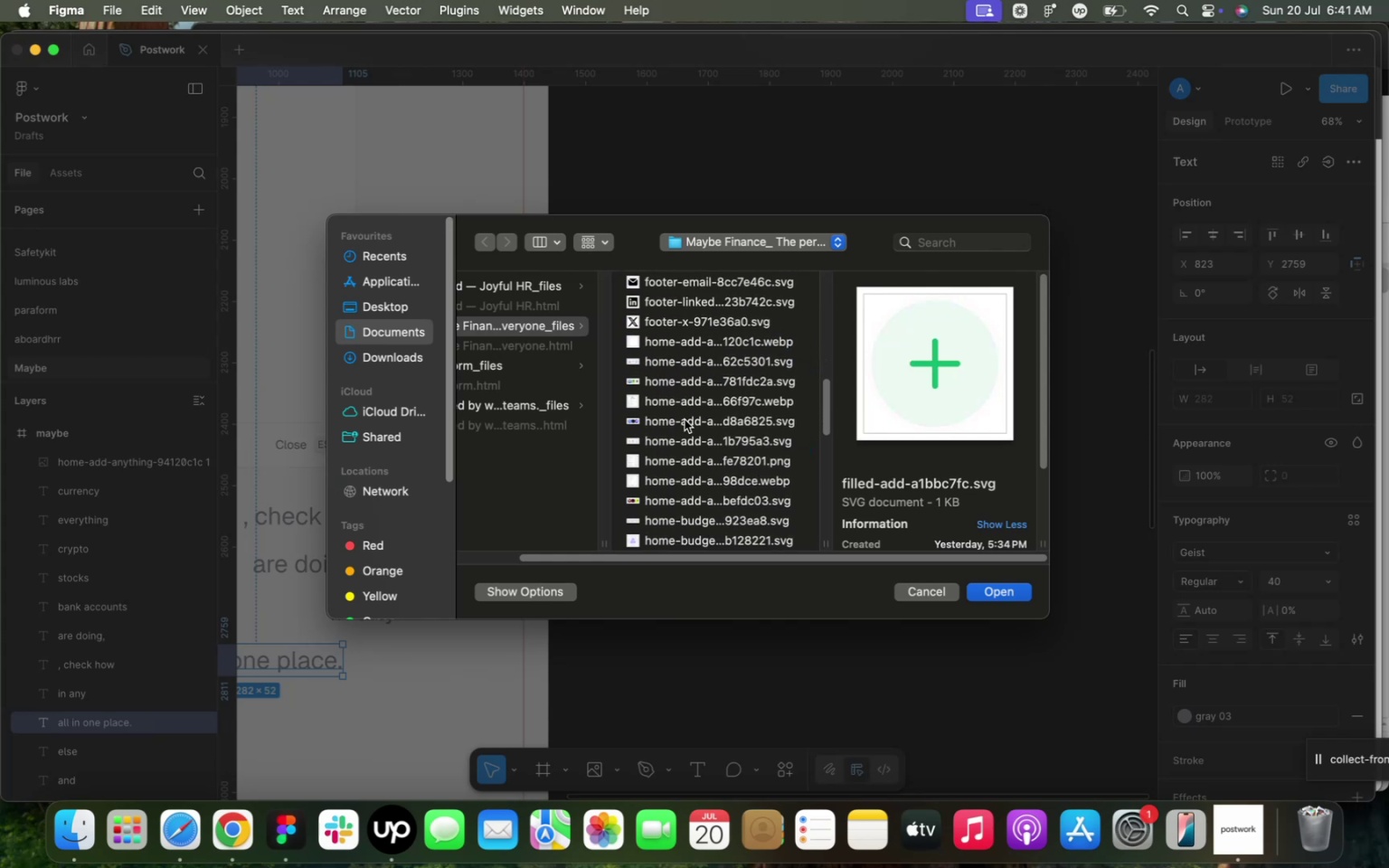 
left_click([656, 395])
 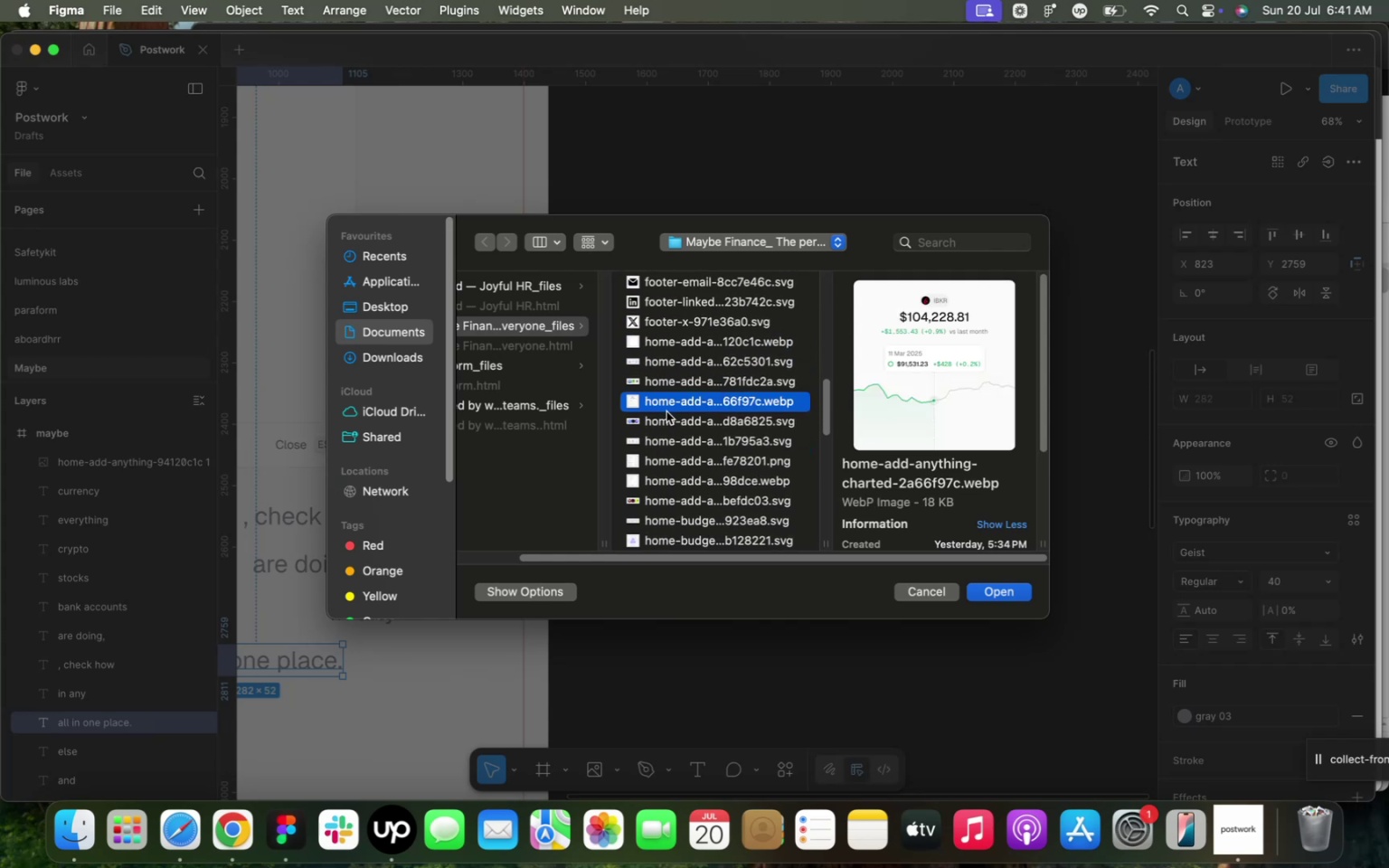 
left_click([670, 415])
 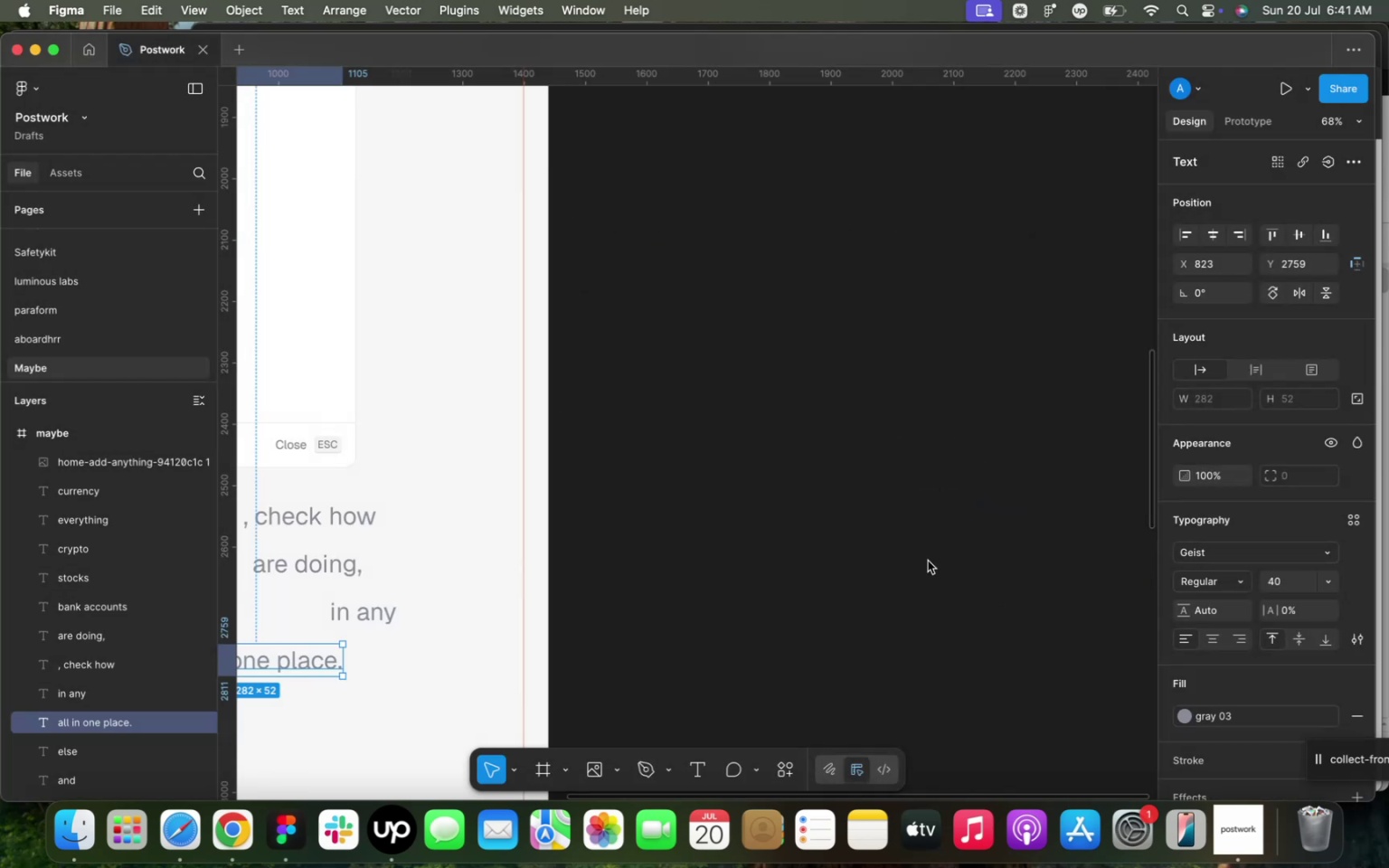 
mouse_move([791, 605])
 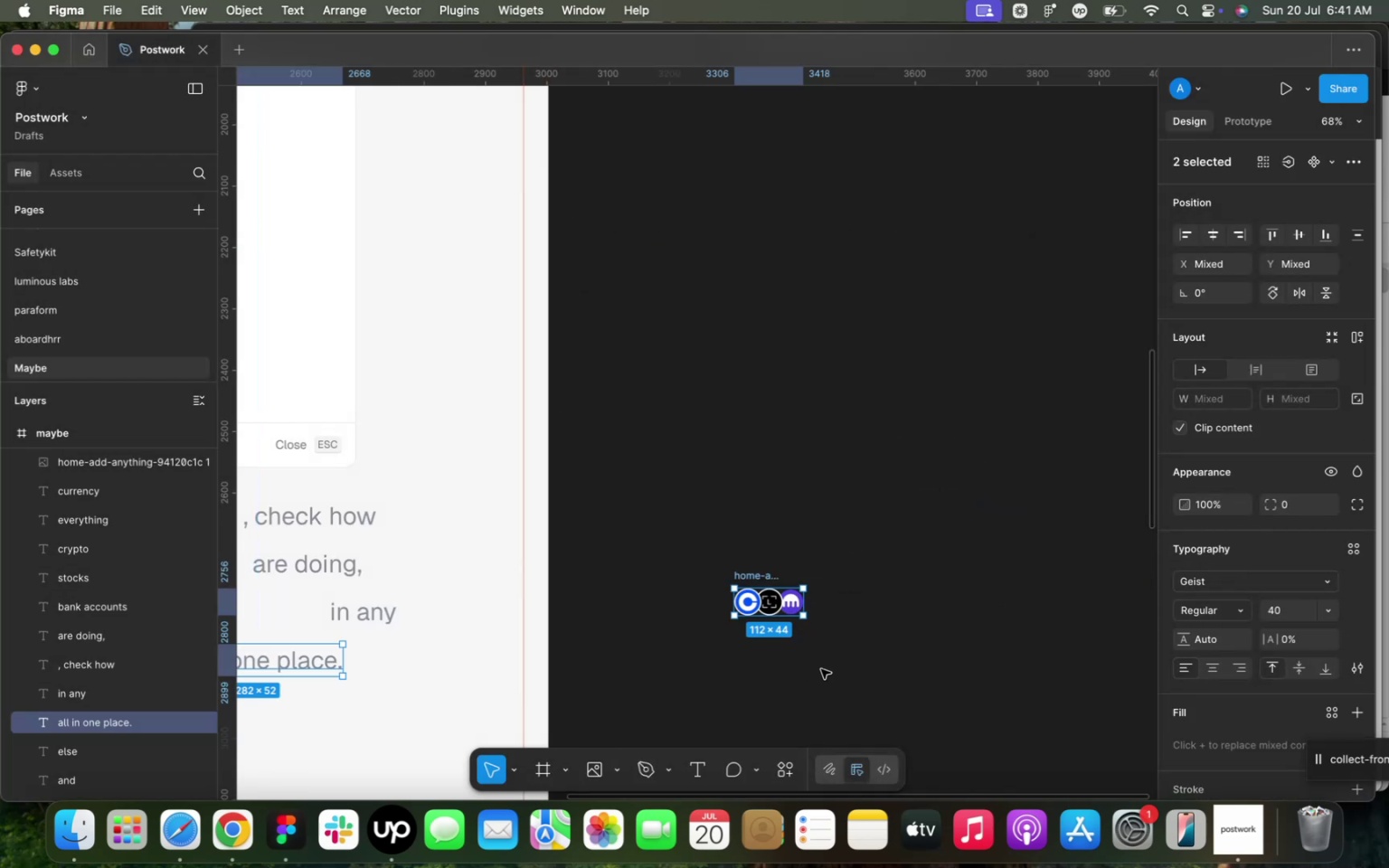 
left_click([908, 632])
 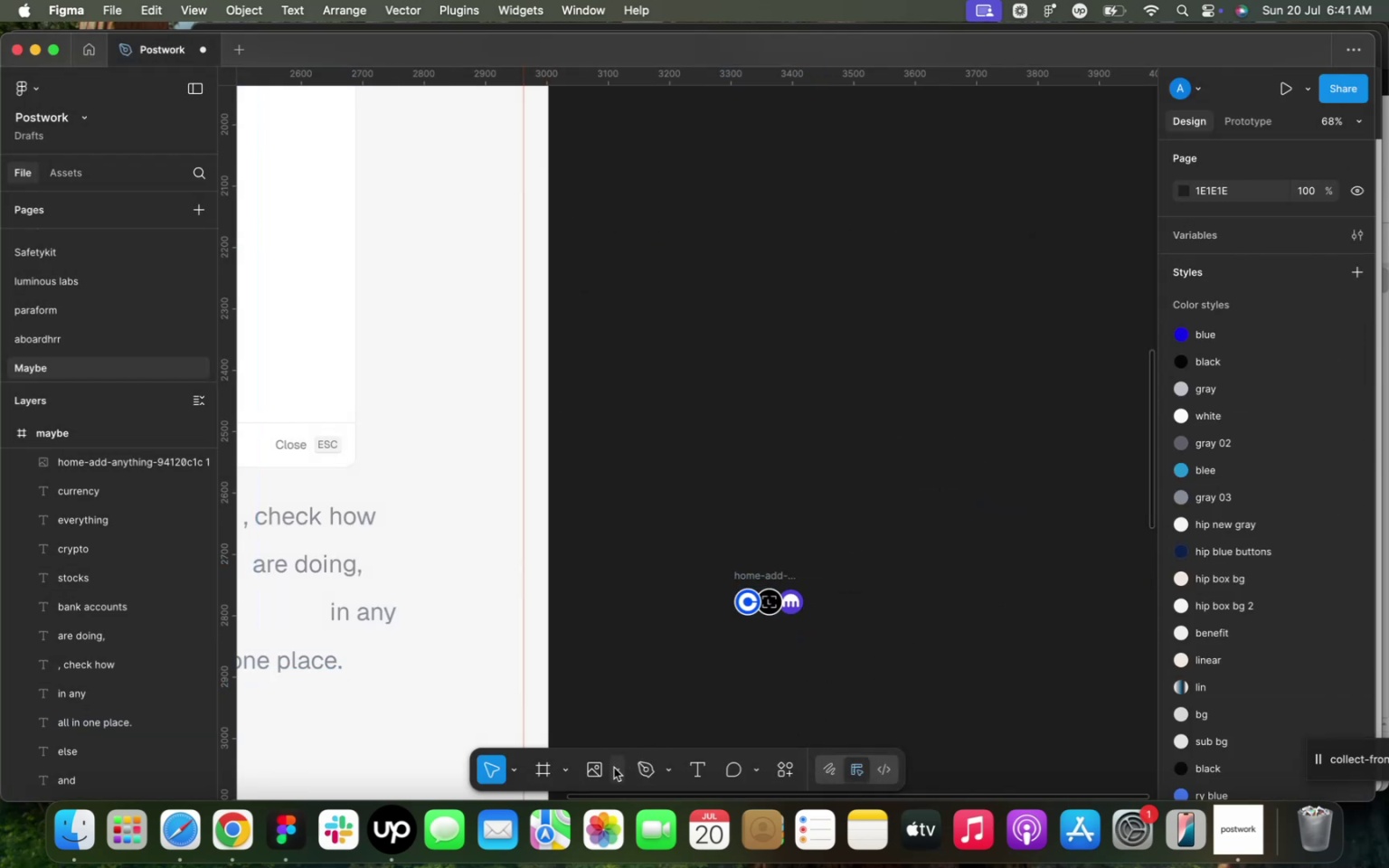 
left_click([596, 772])
 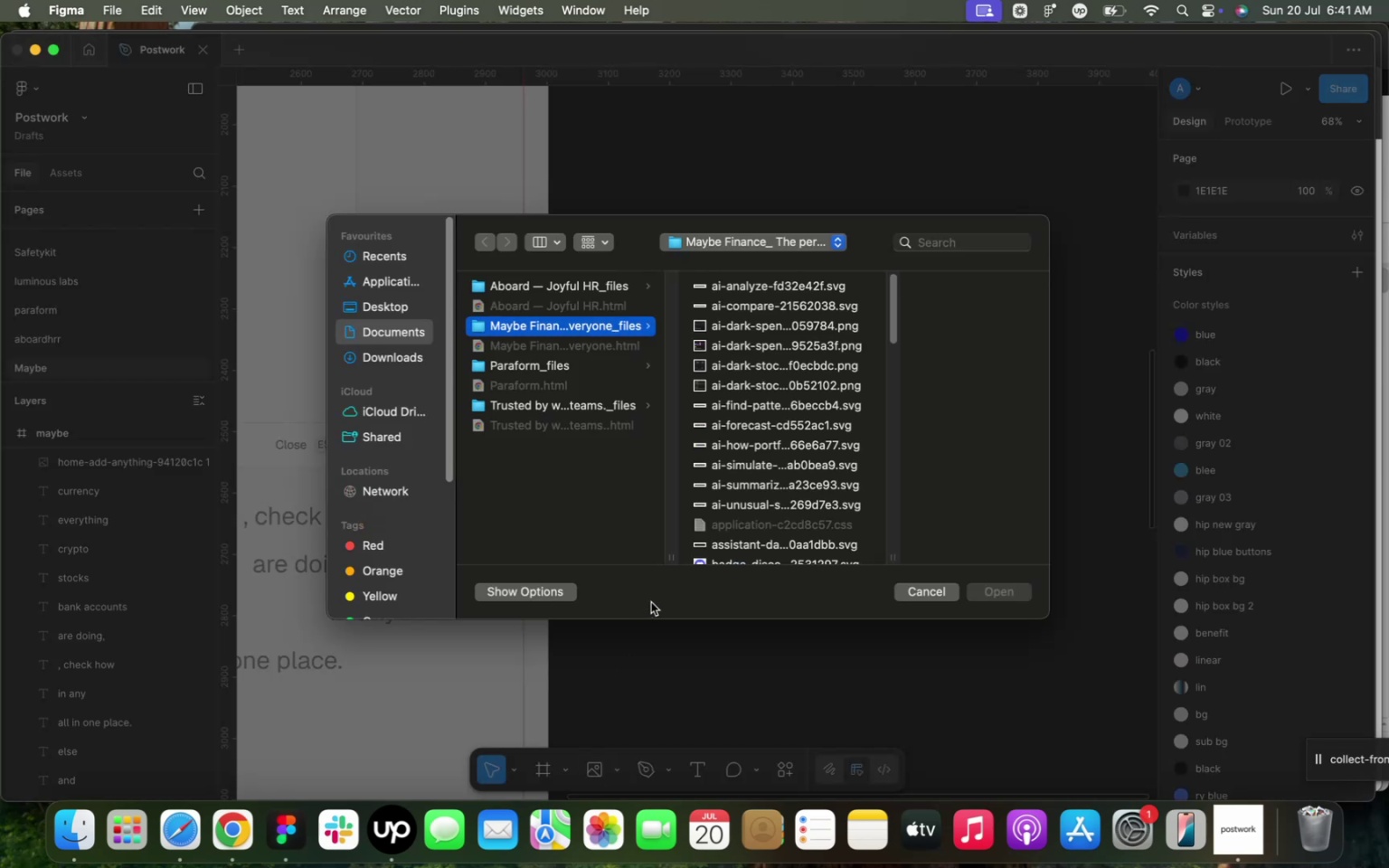 
scroll: coordinate [739, 482], scroll_direction: down, amount: 18.0
 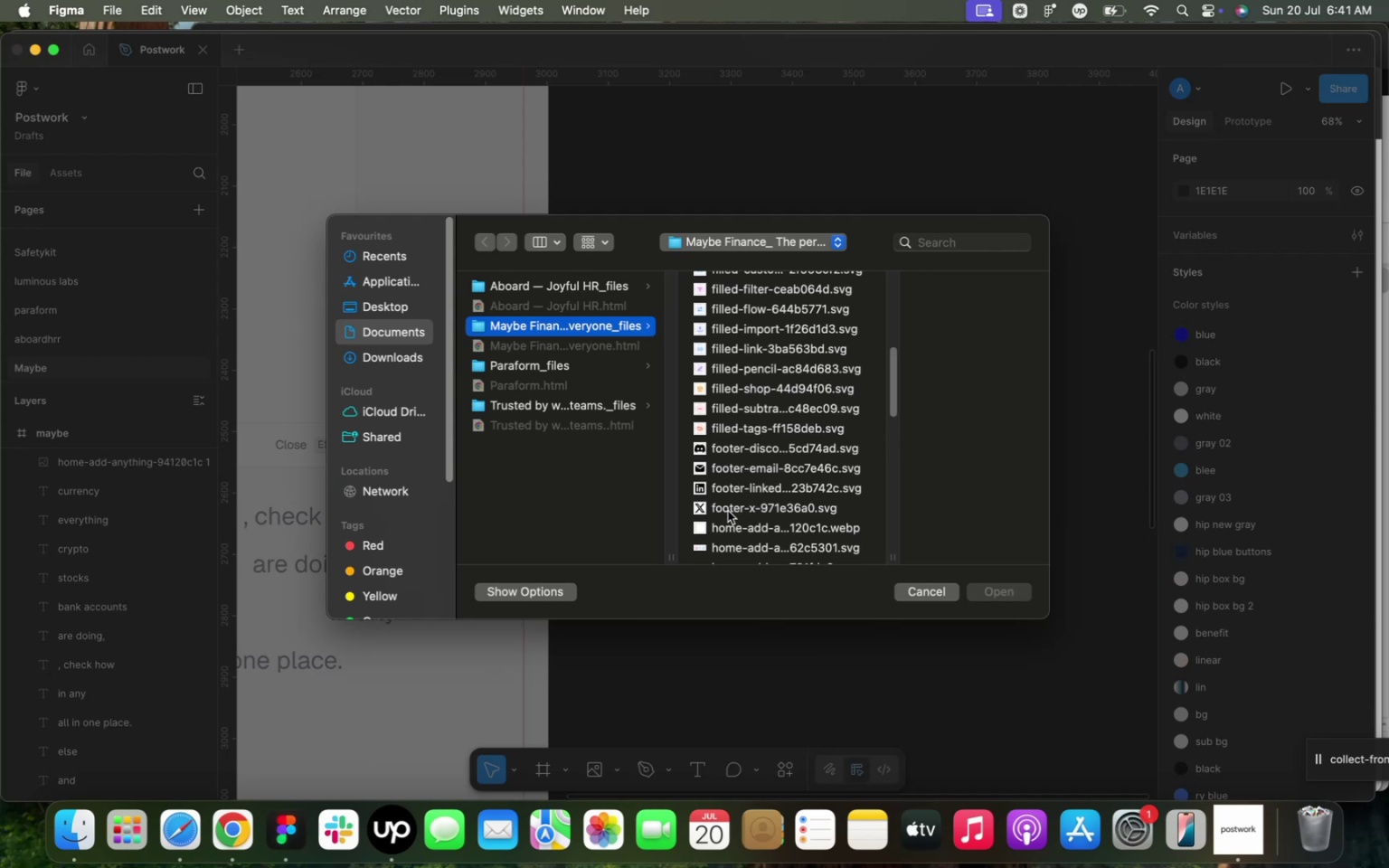 
left_click([736, 525])
 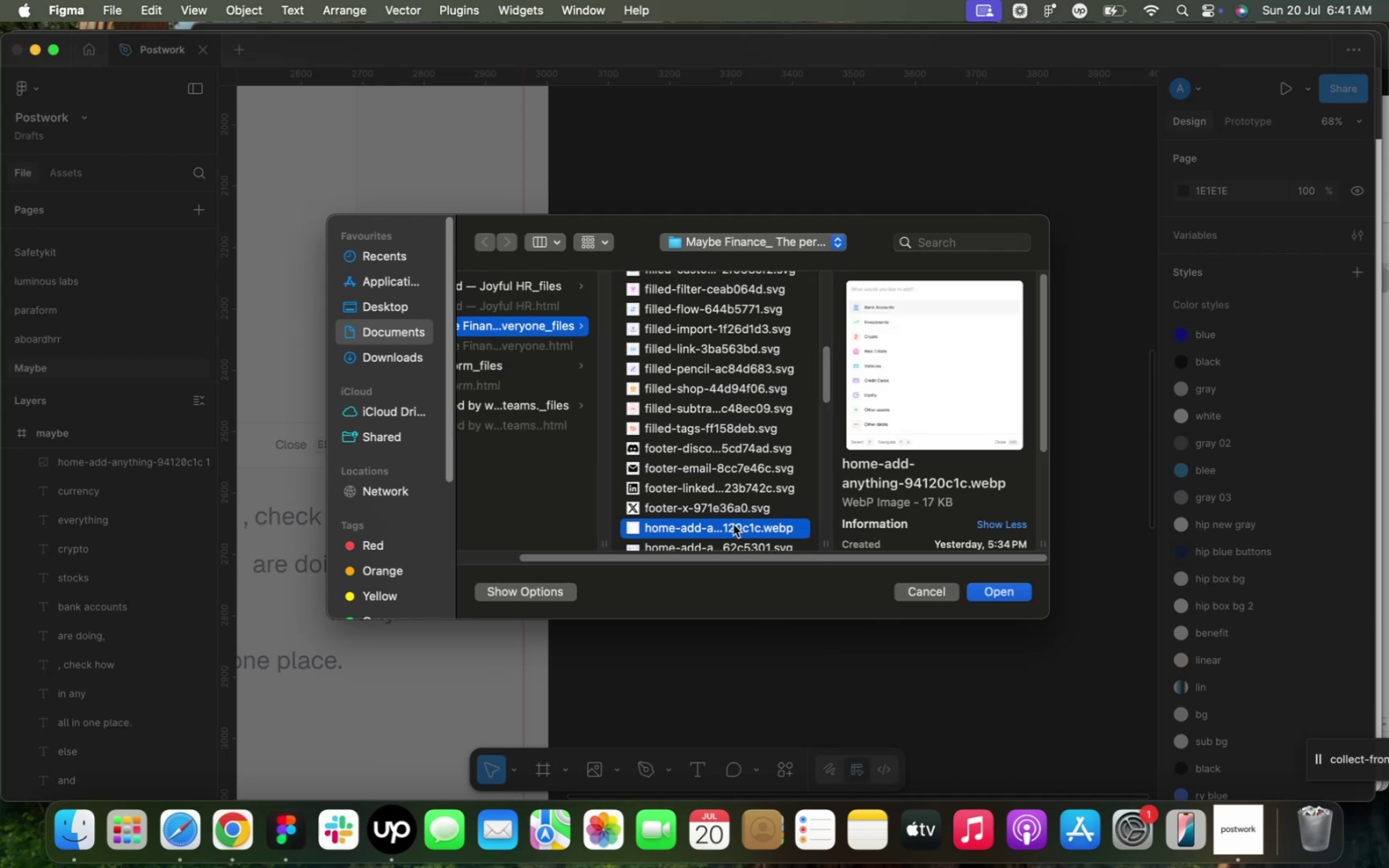 
scroll: coordinate [745, 505], scroll_direction: down, amount: 2.0
 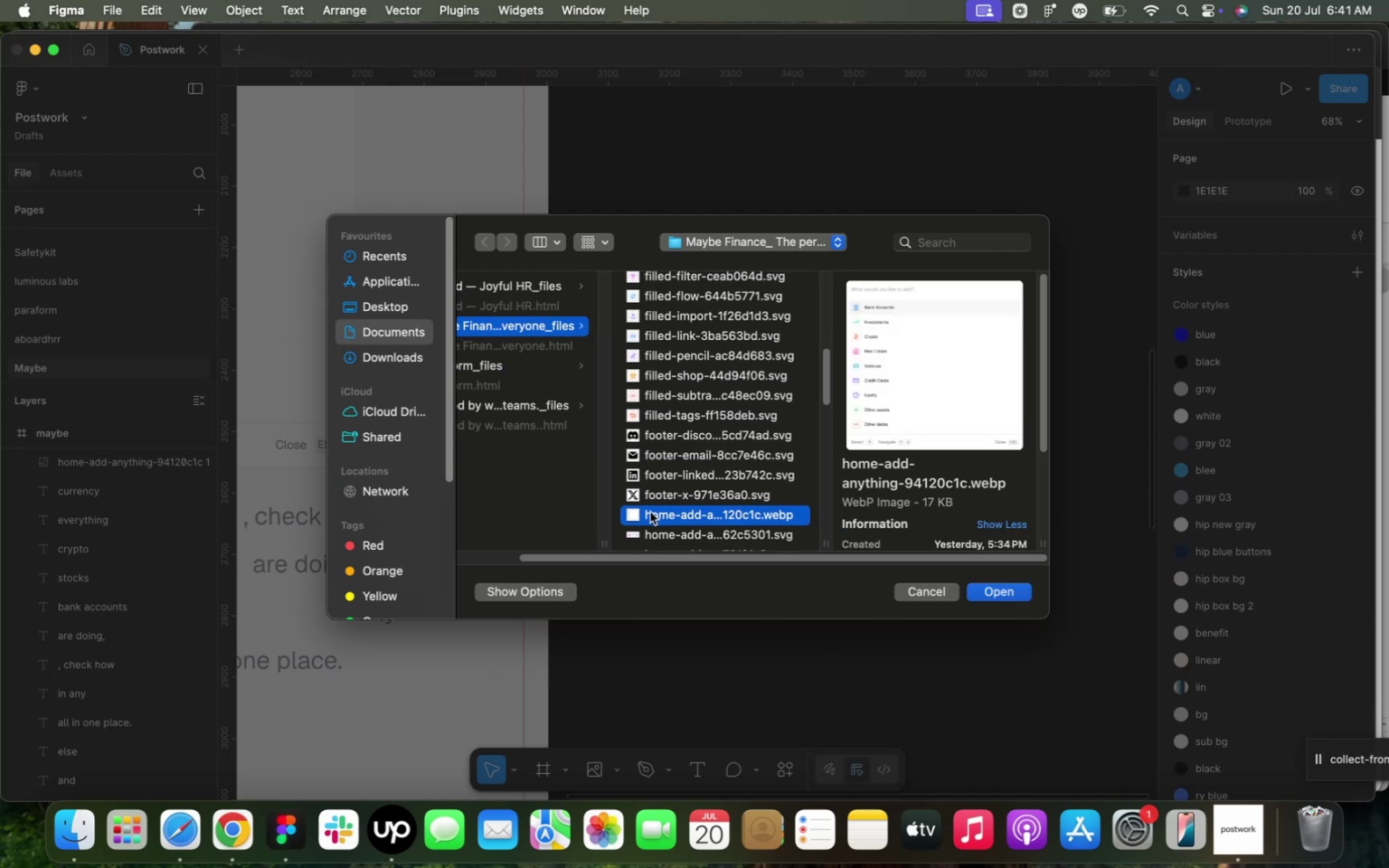 
left_click([656, 533])
 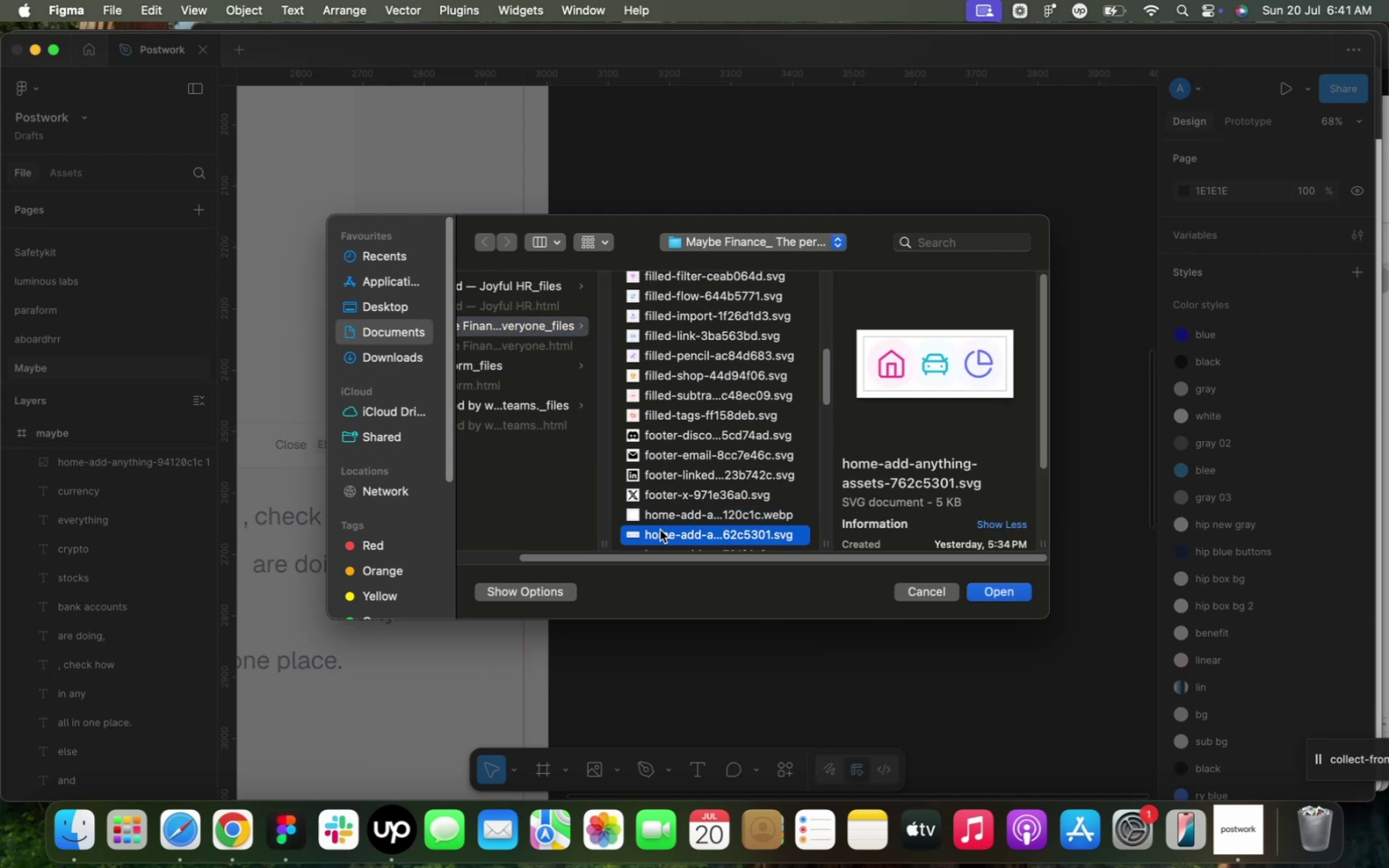 
scroll: coordinate [698, 515], scroll_direction: down, amount: 4.0
 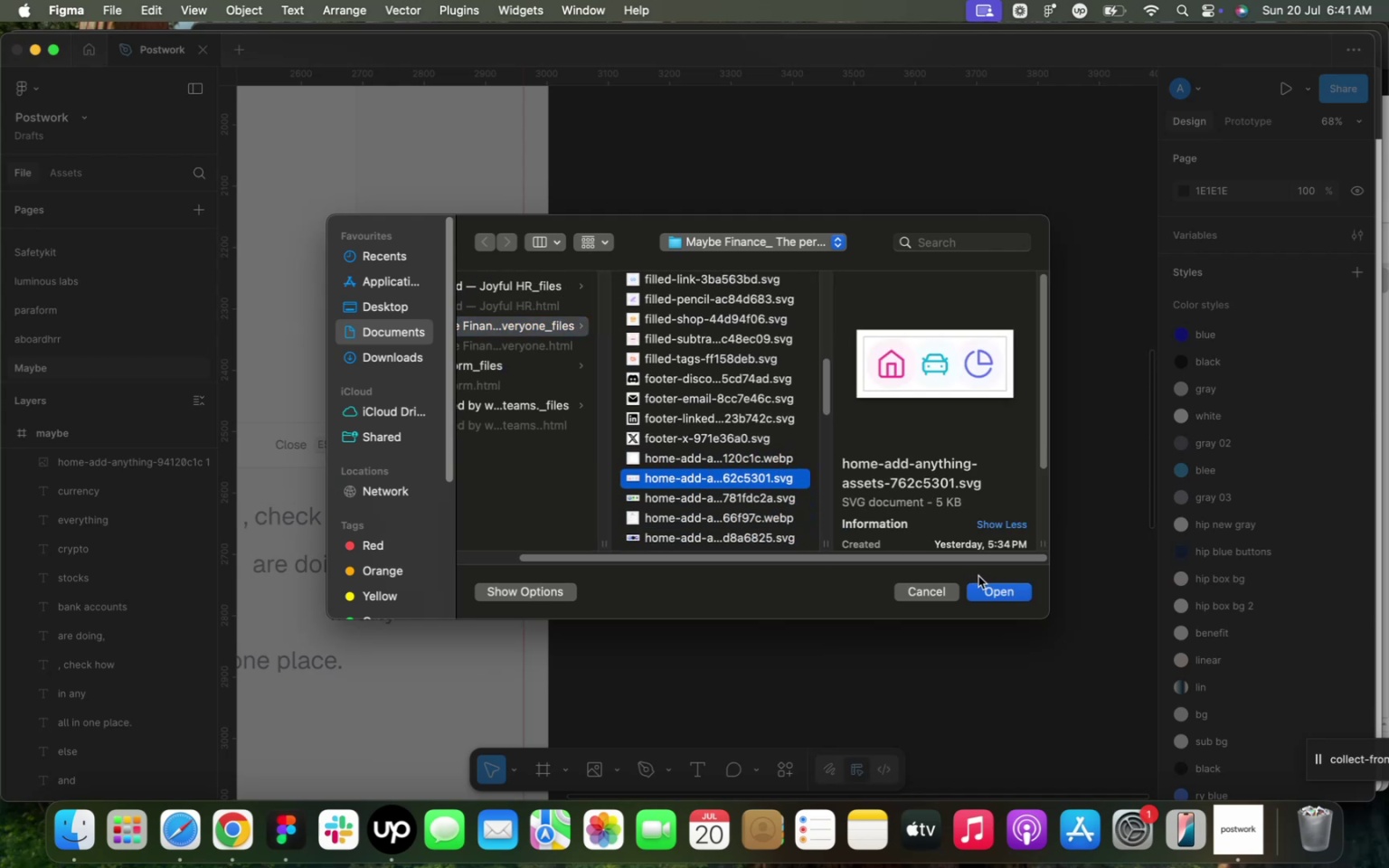 
left_click([1006, 594])
 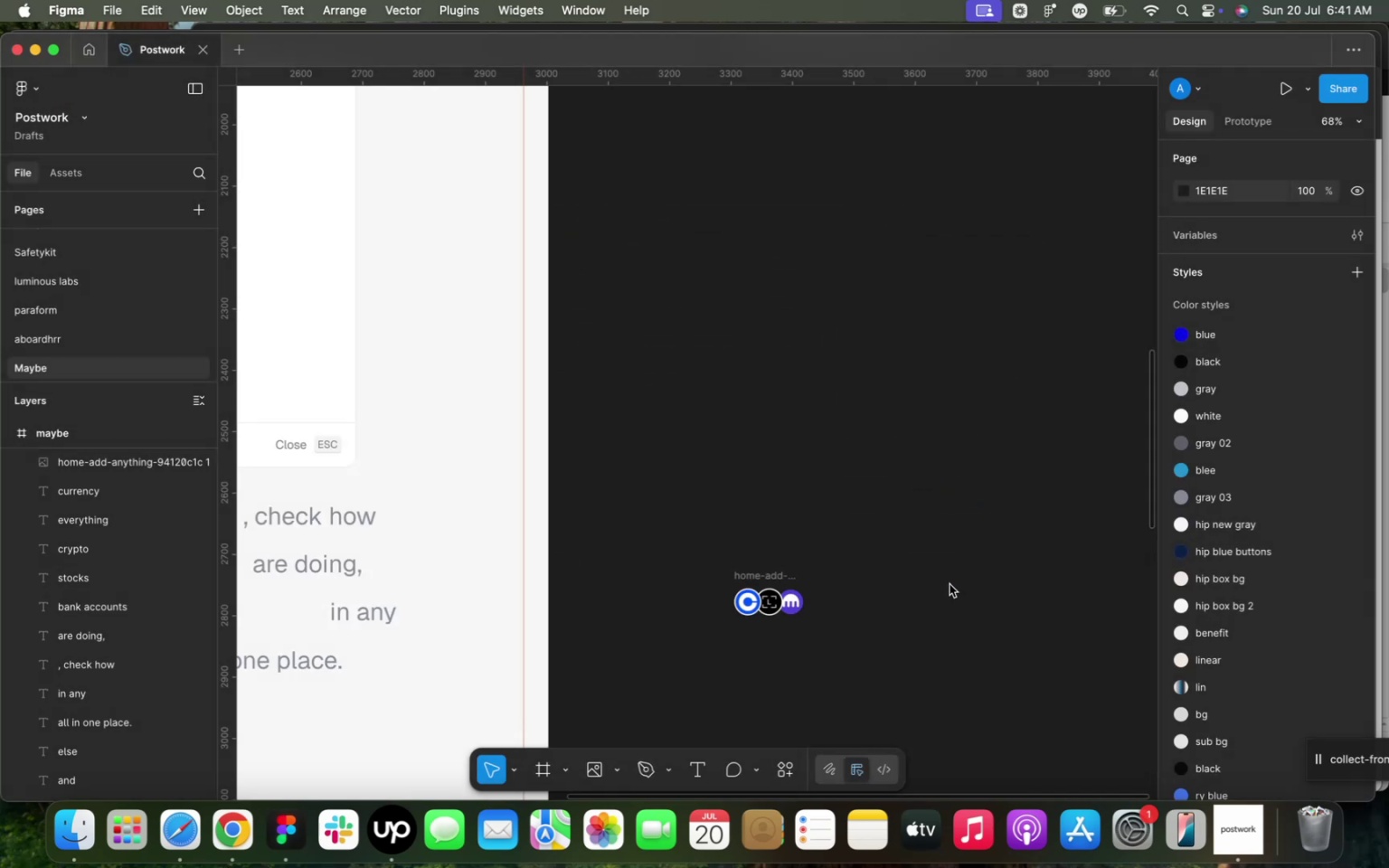 
mouse_move([876, 592])
 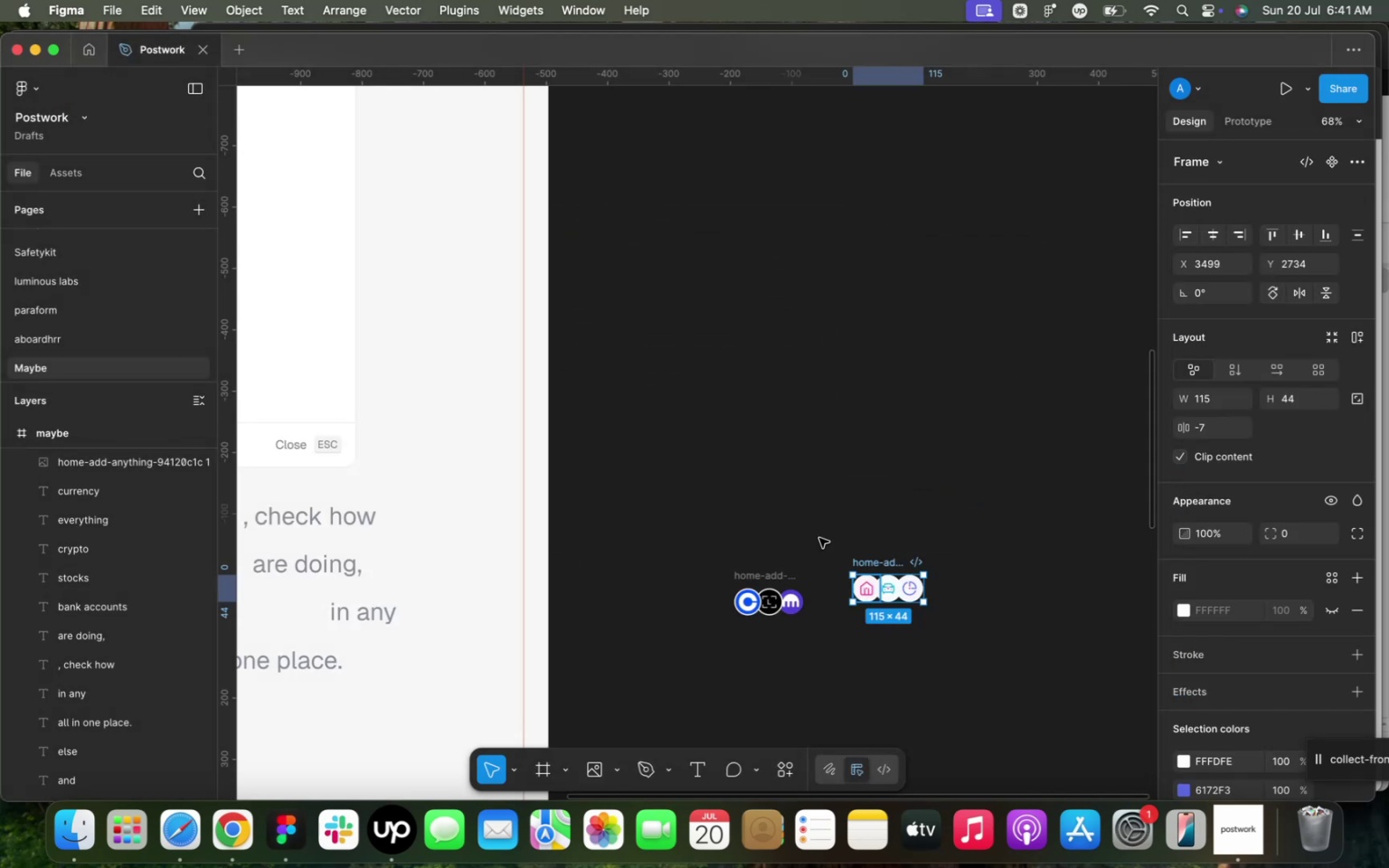 
left_click([809, 505])
 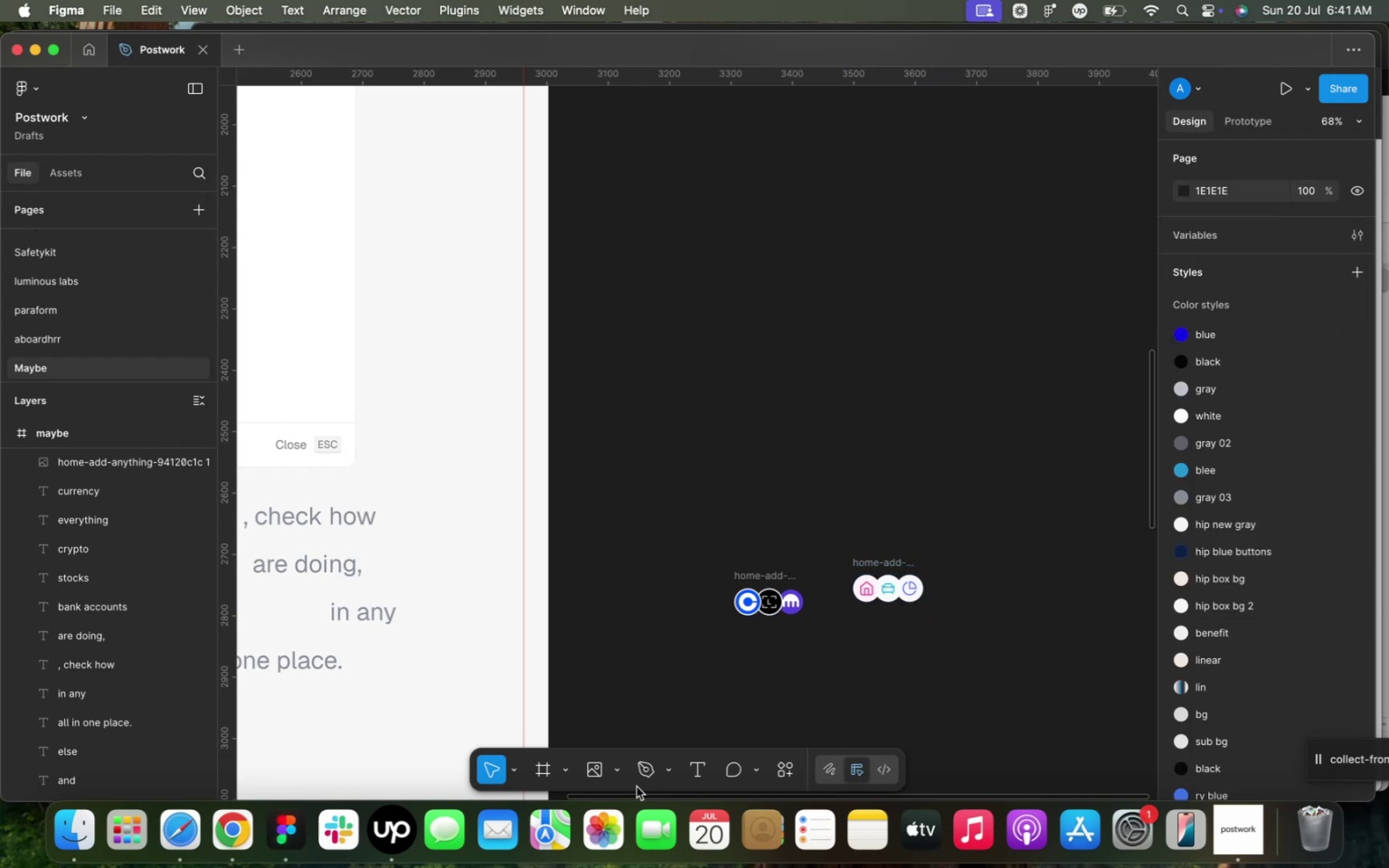 
left_click([595, 764])
 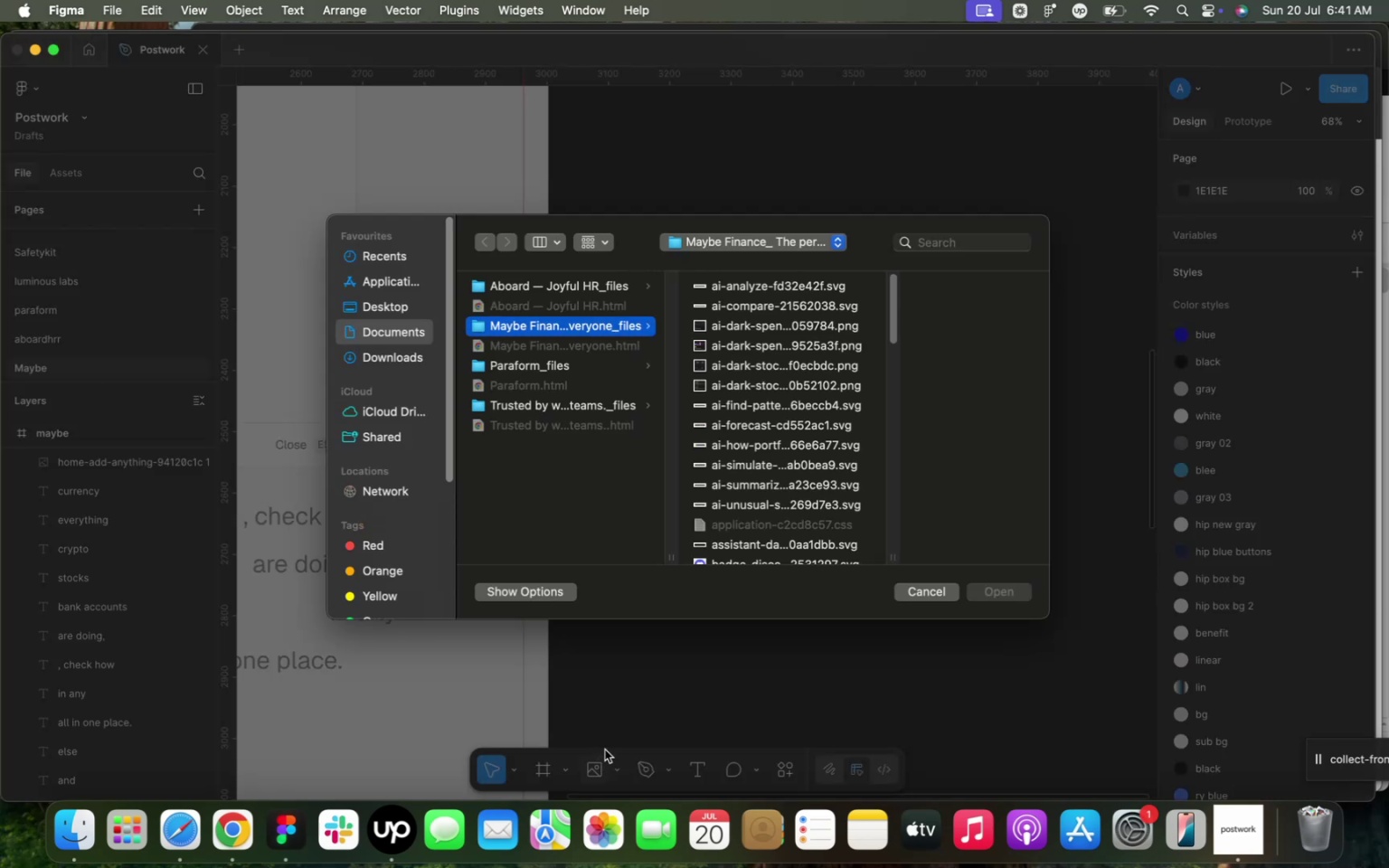 
scroll: coordinate [808, 525], scroll_direction: down, amount: 30.0
 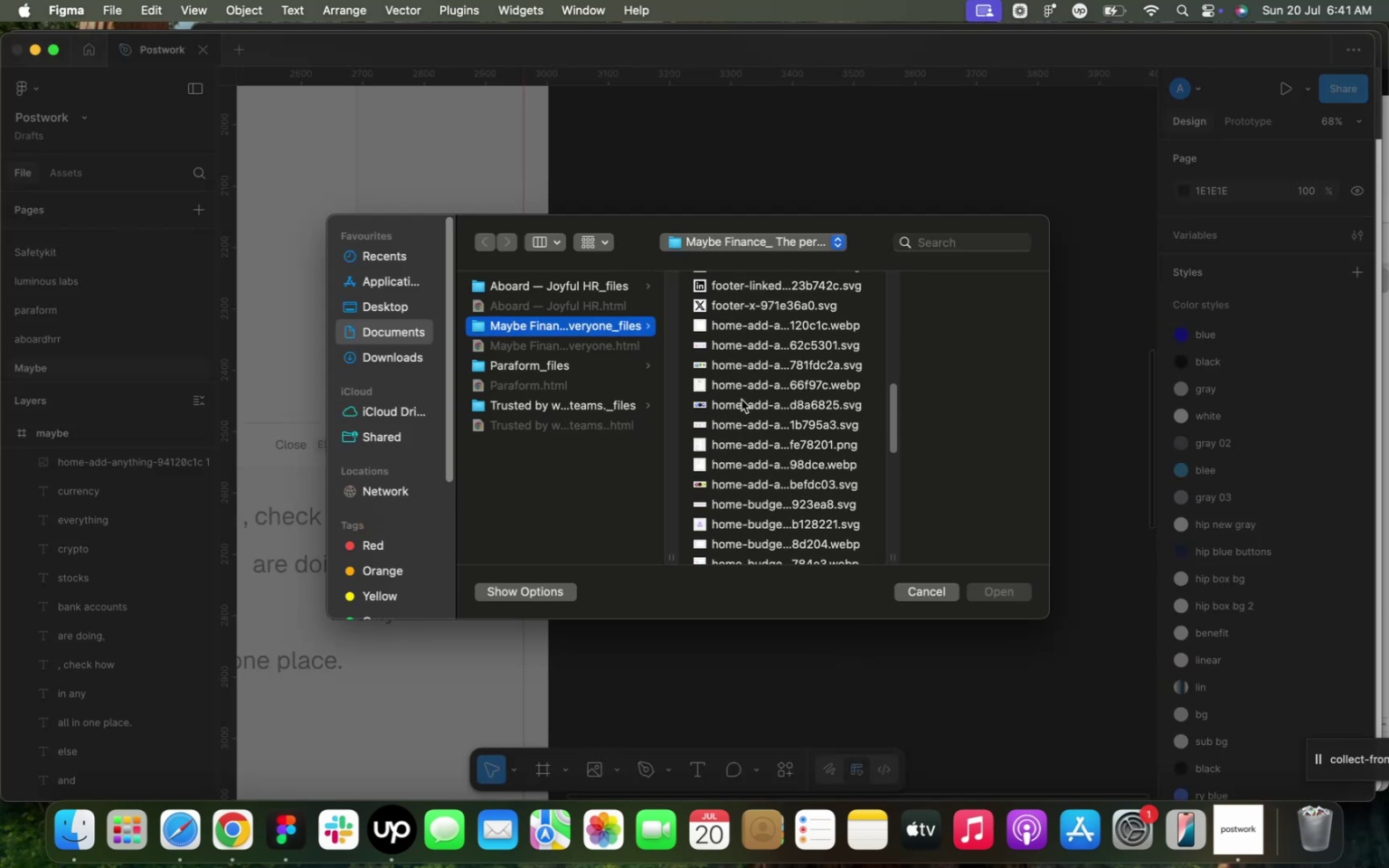 
left_click([723, 404])
 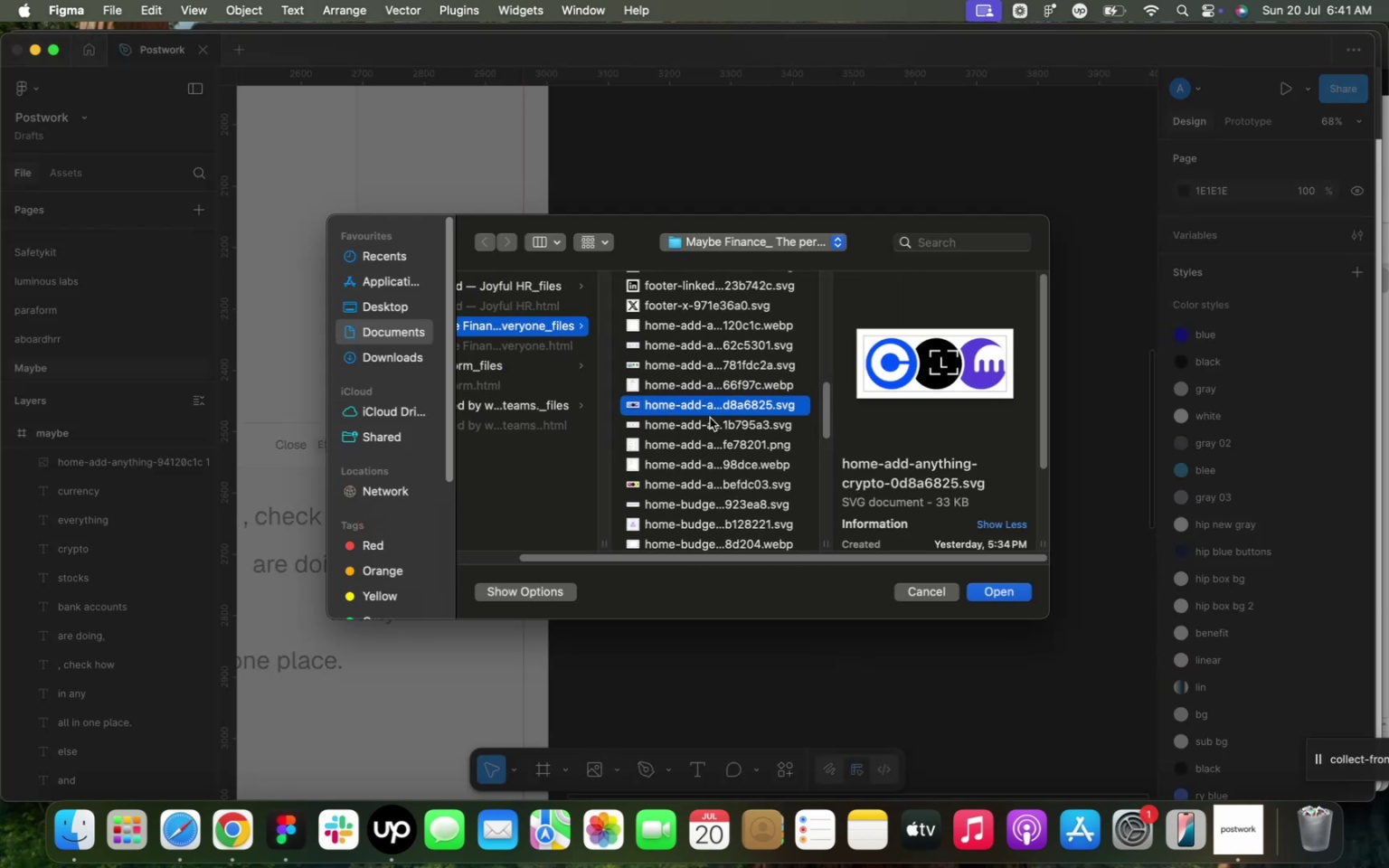 
left_click([676, 480])
 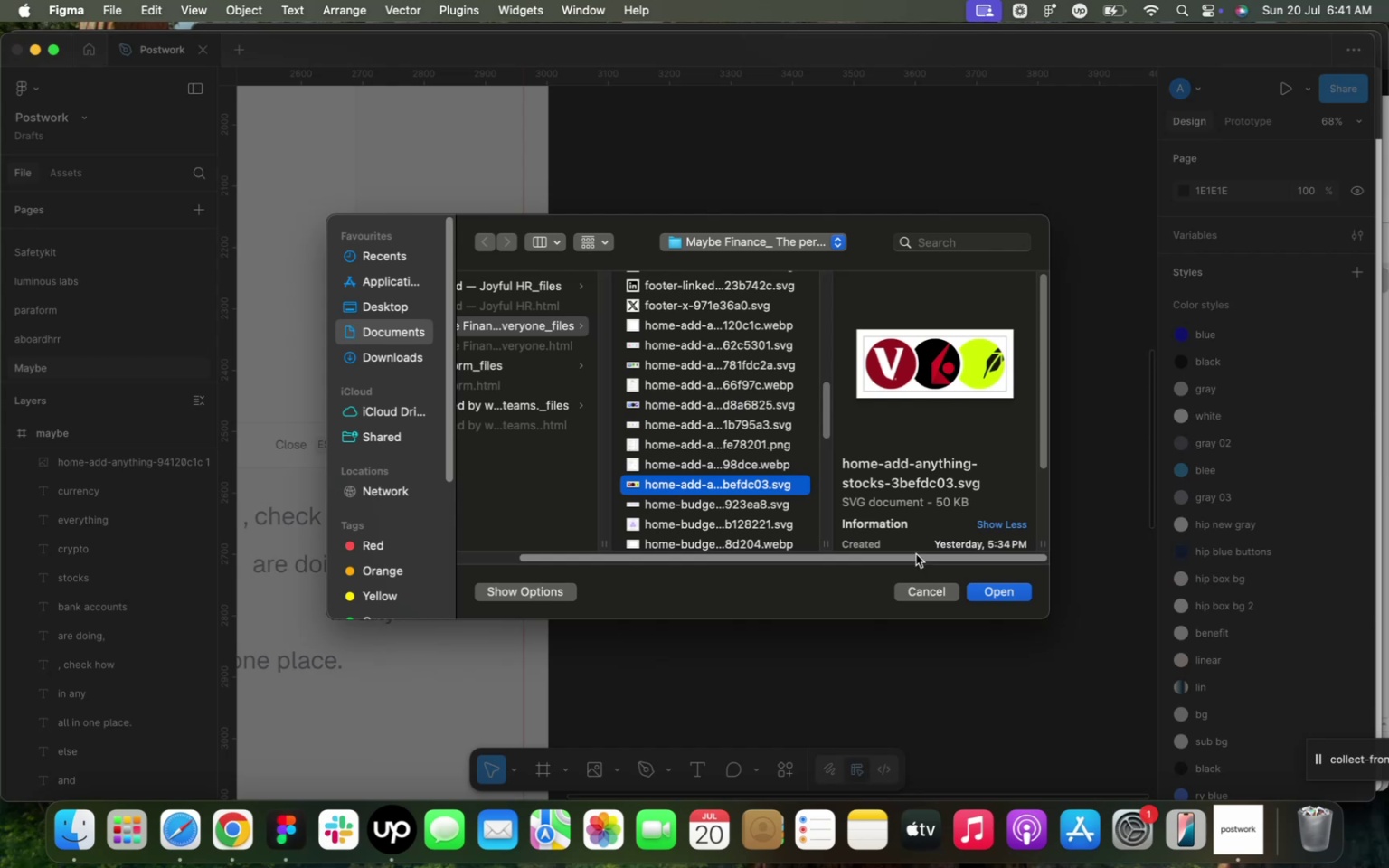 
left_click([1015, 595])
 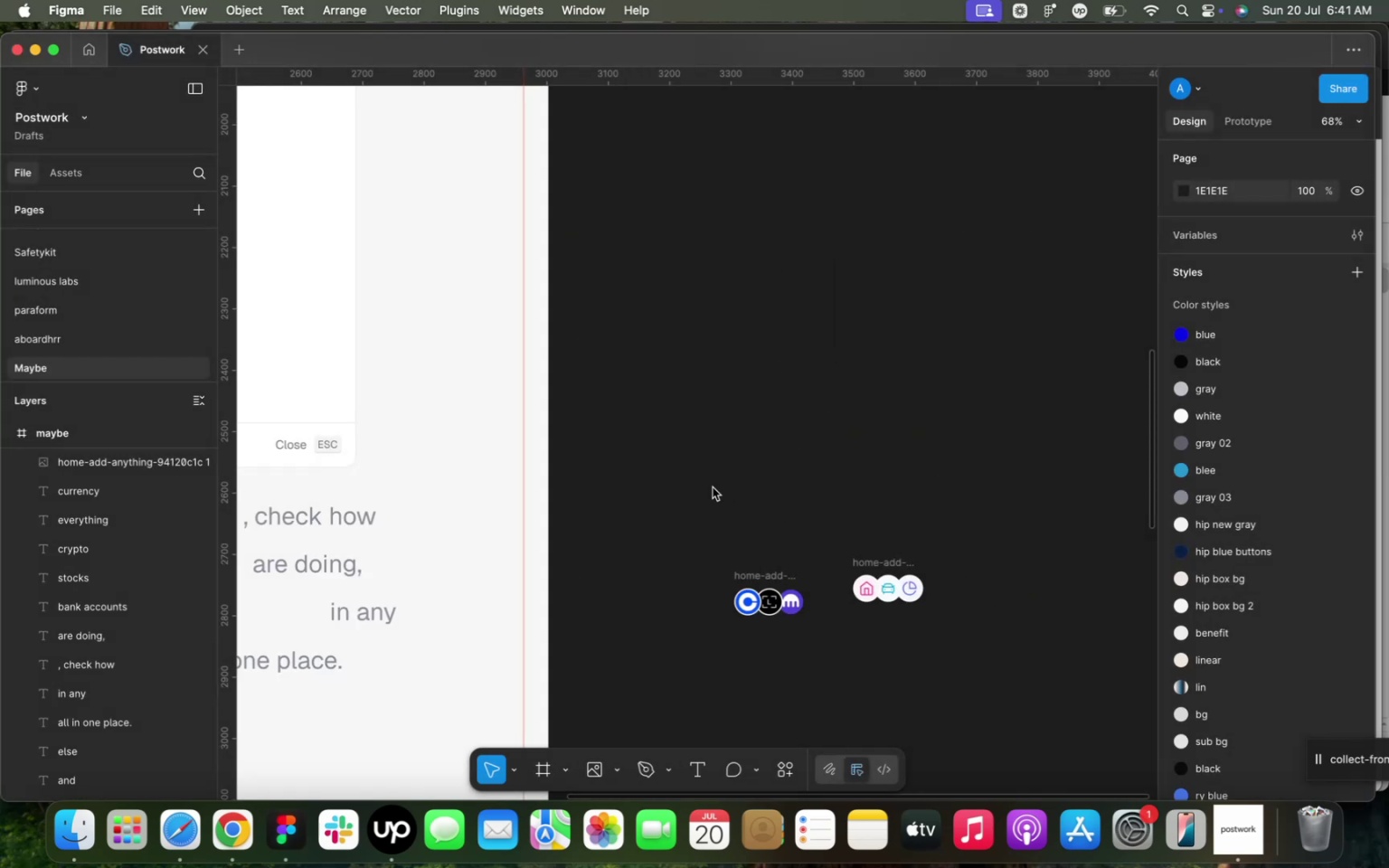 
left_click([714, 487])
 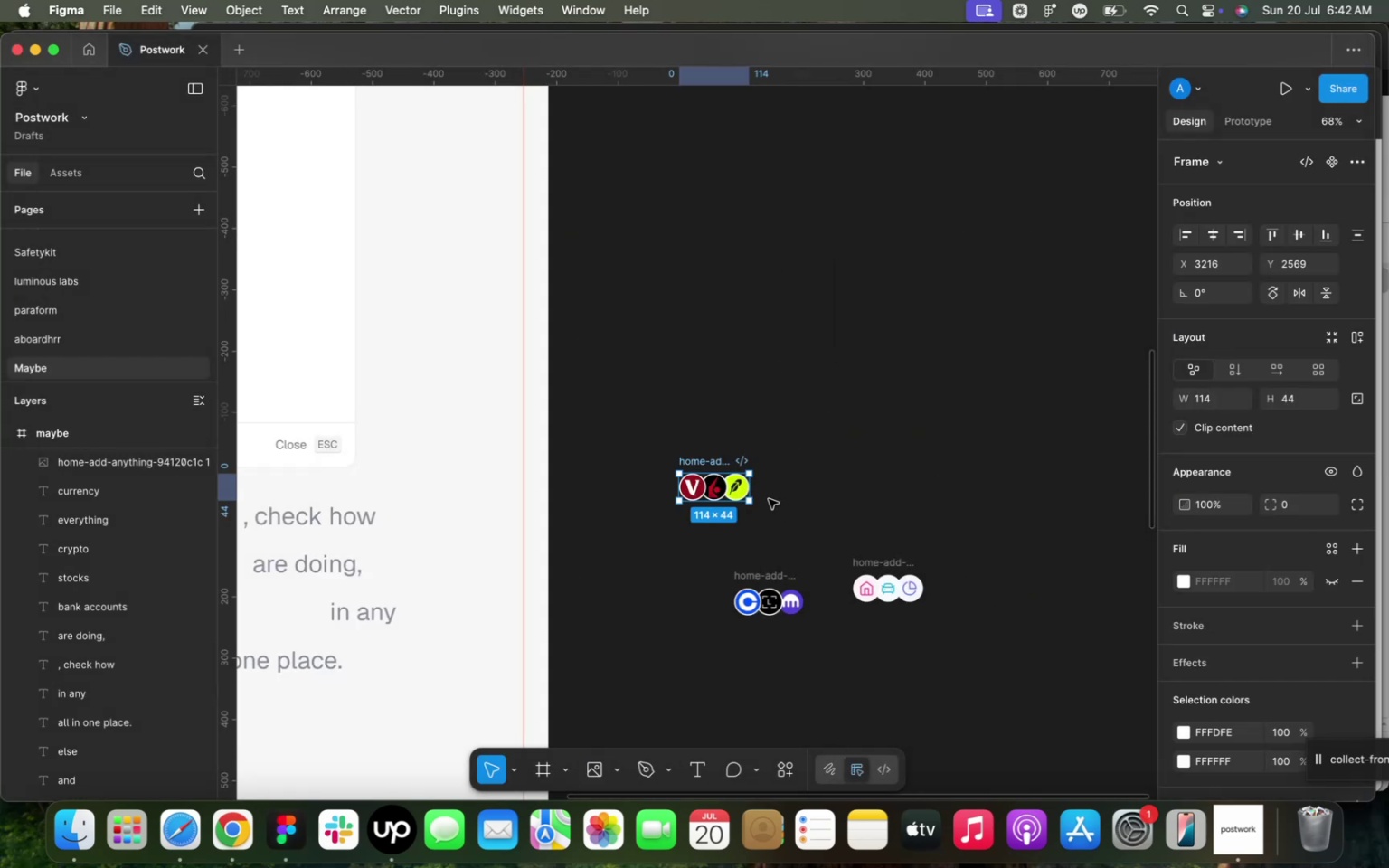 
wait(6.77)
 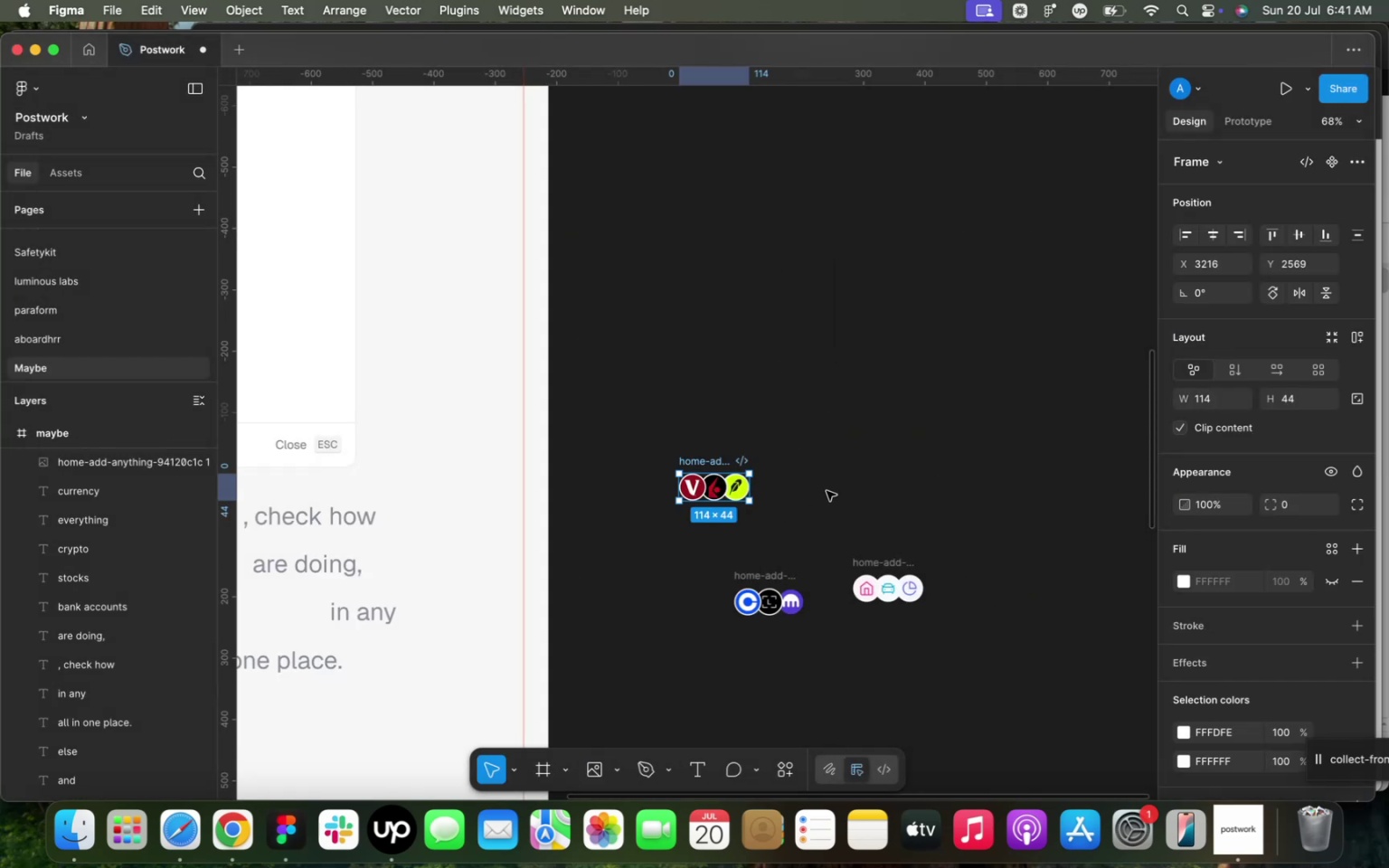 
left_click([600, 764])
 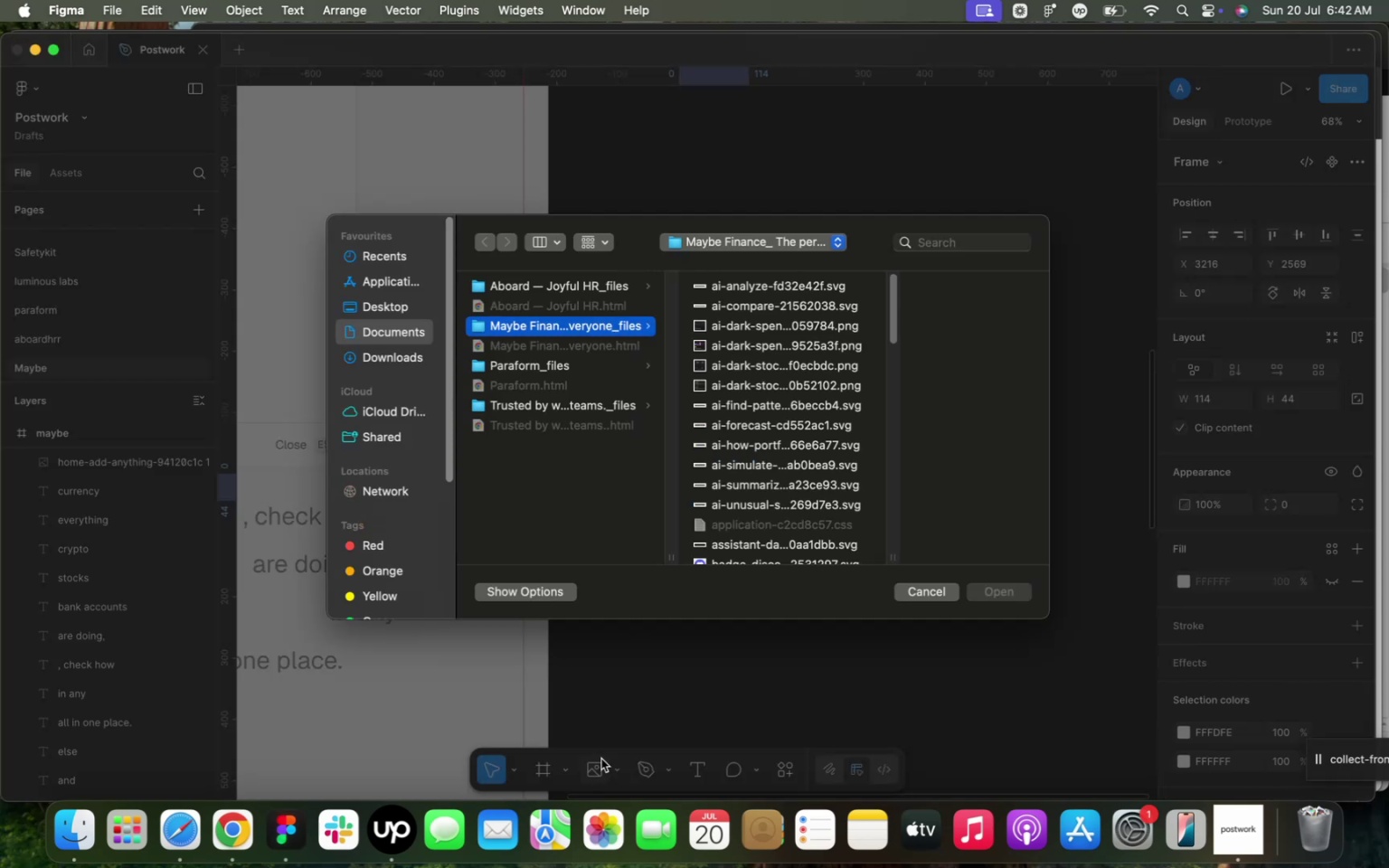 
scroll: coordinate [774, 475], scroll_direction: down, amount: 28.0
 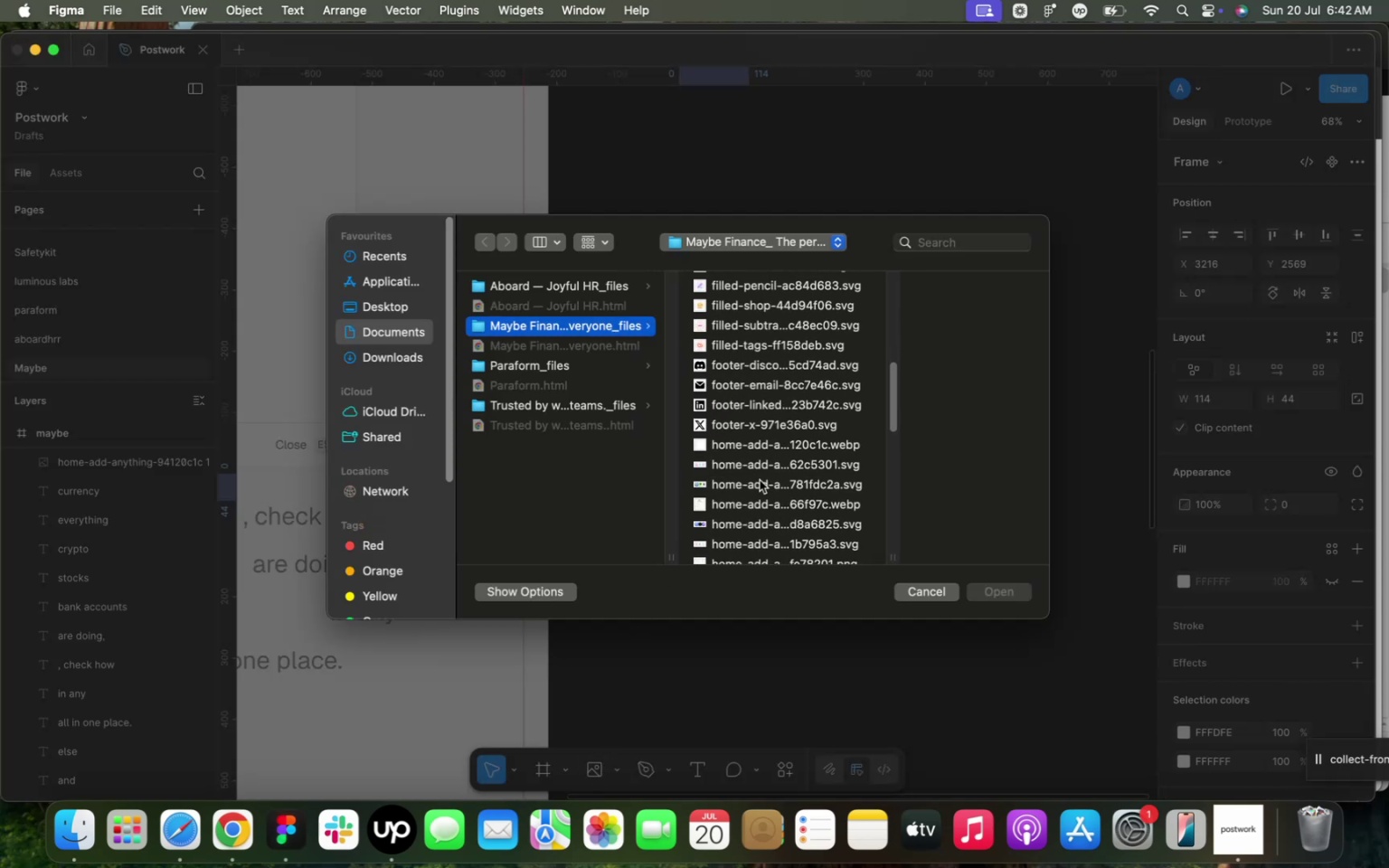 
left_click([735, 512])
 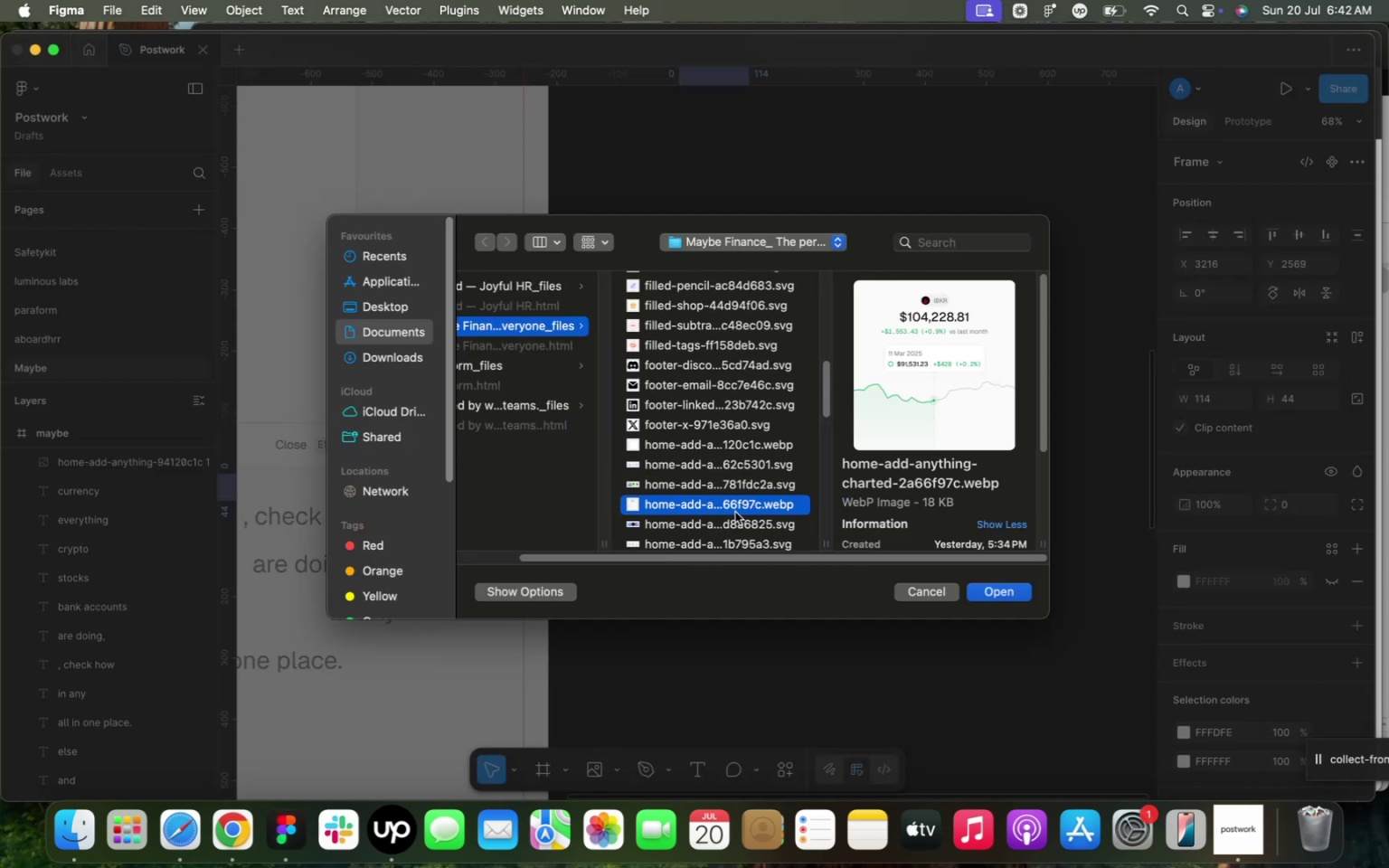 
left_click([735, 512])
 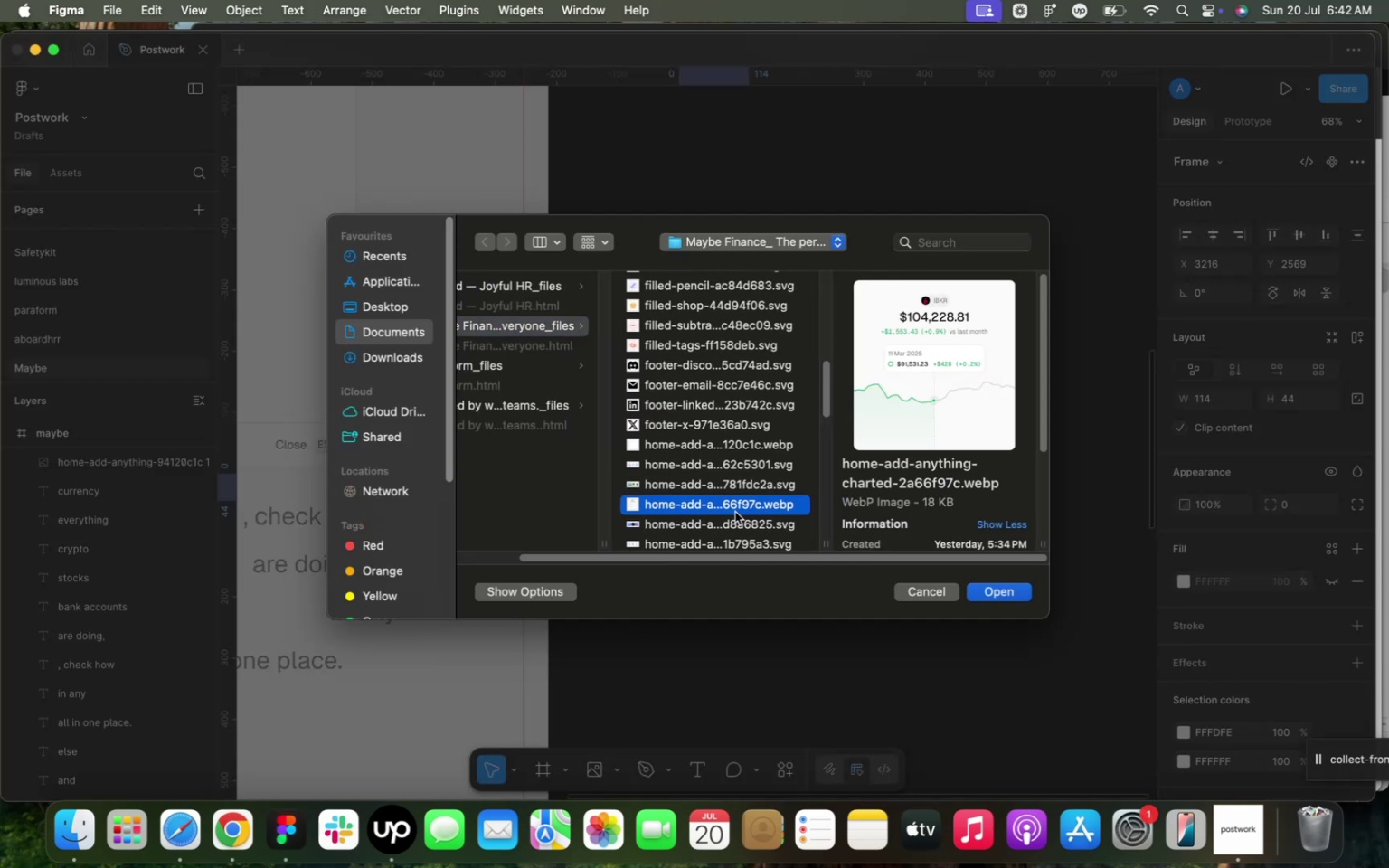 
left_click([736, 519])
 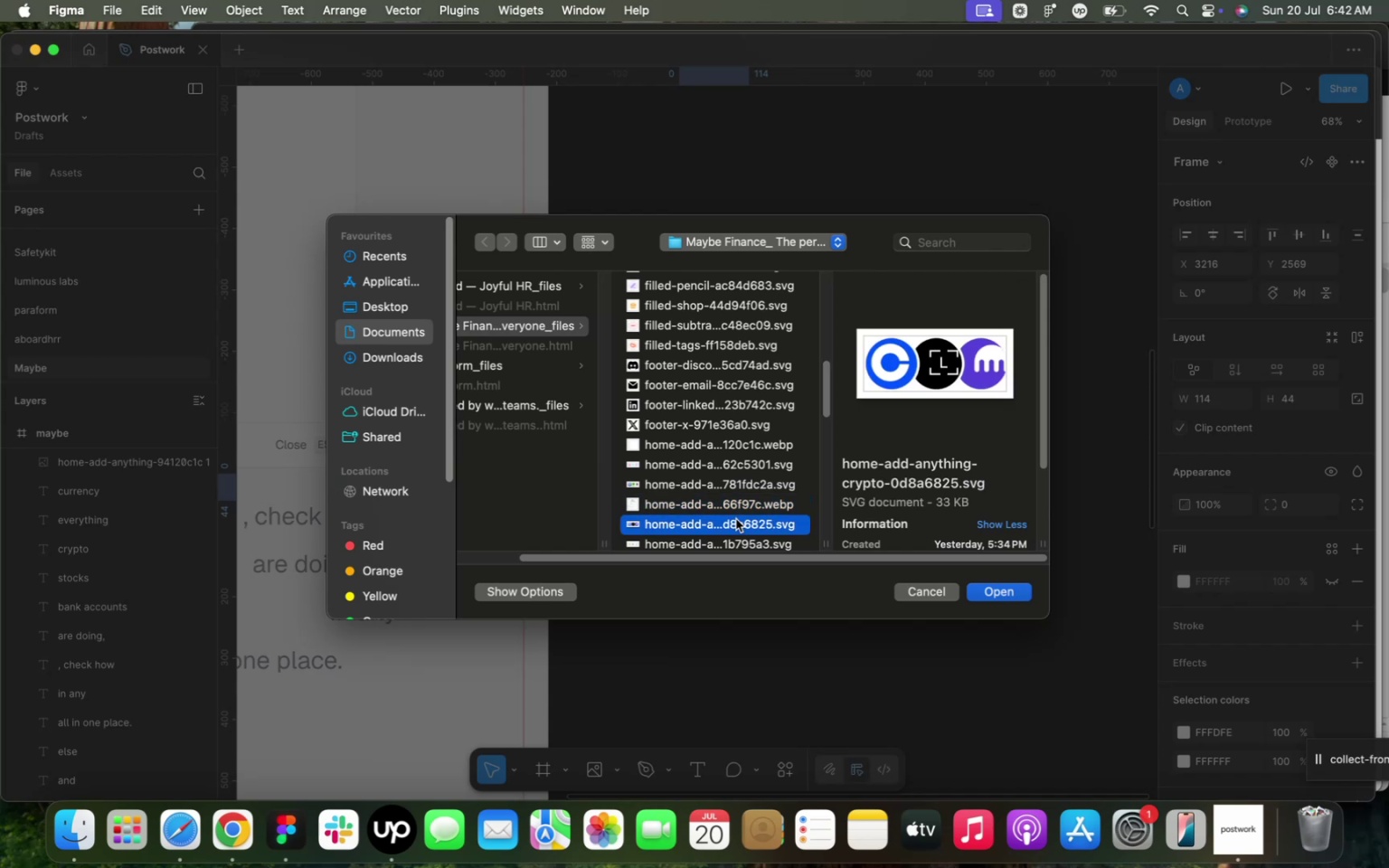 
scroll: coordinate [732, 515], scroll_direction: down, amount: 7.0
 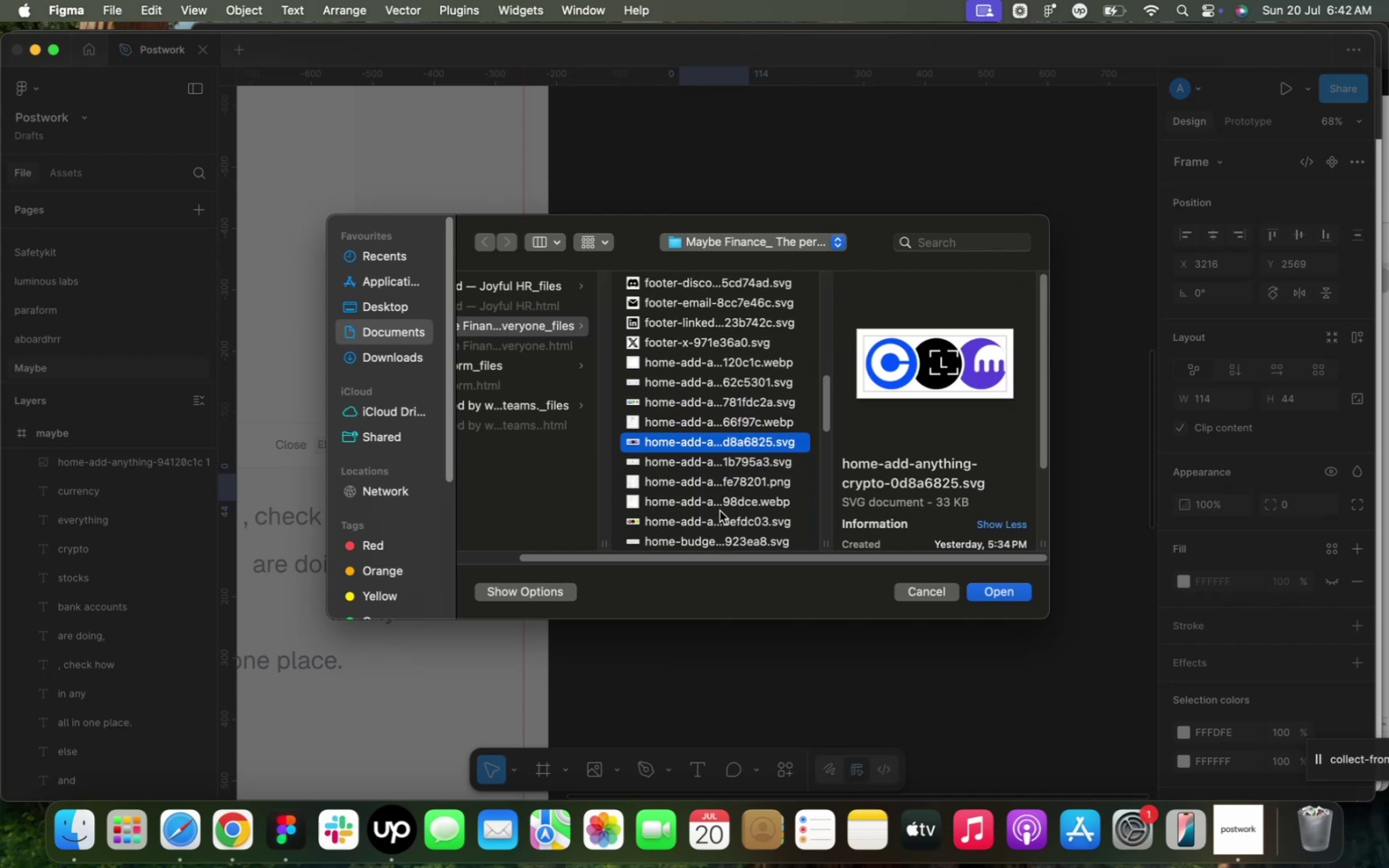 
left_click([715, 528])
 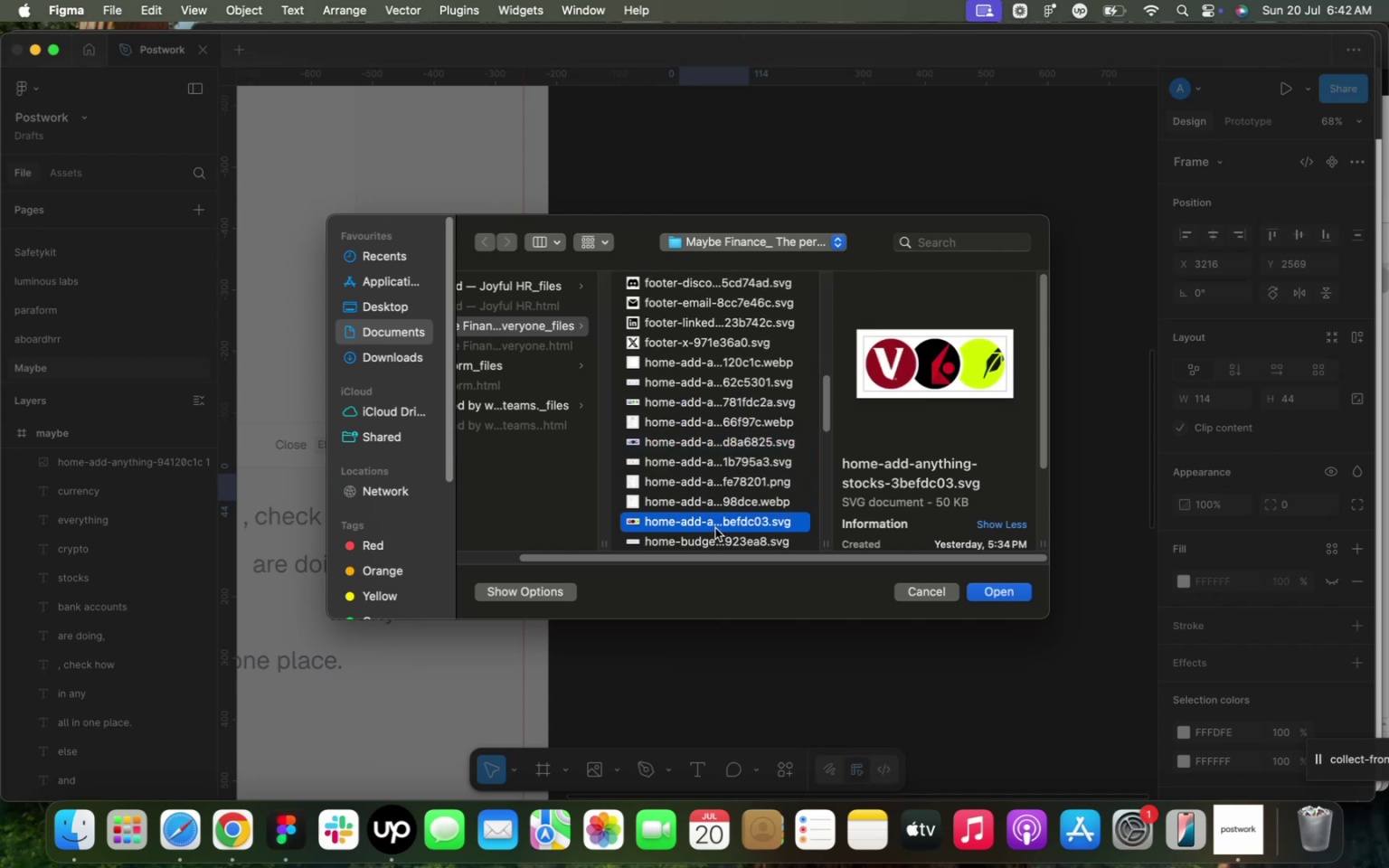 
scroll: coordinate [698, 457], scroll_direction: down, amount: 20.0
 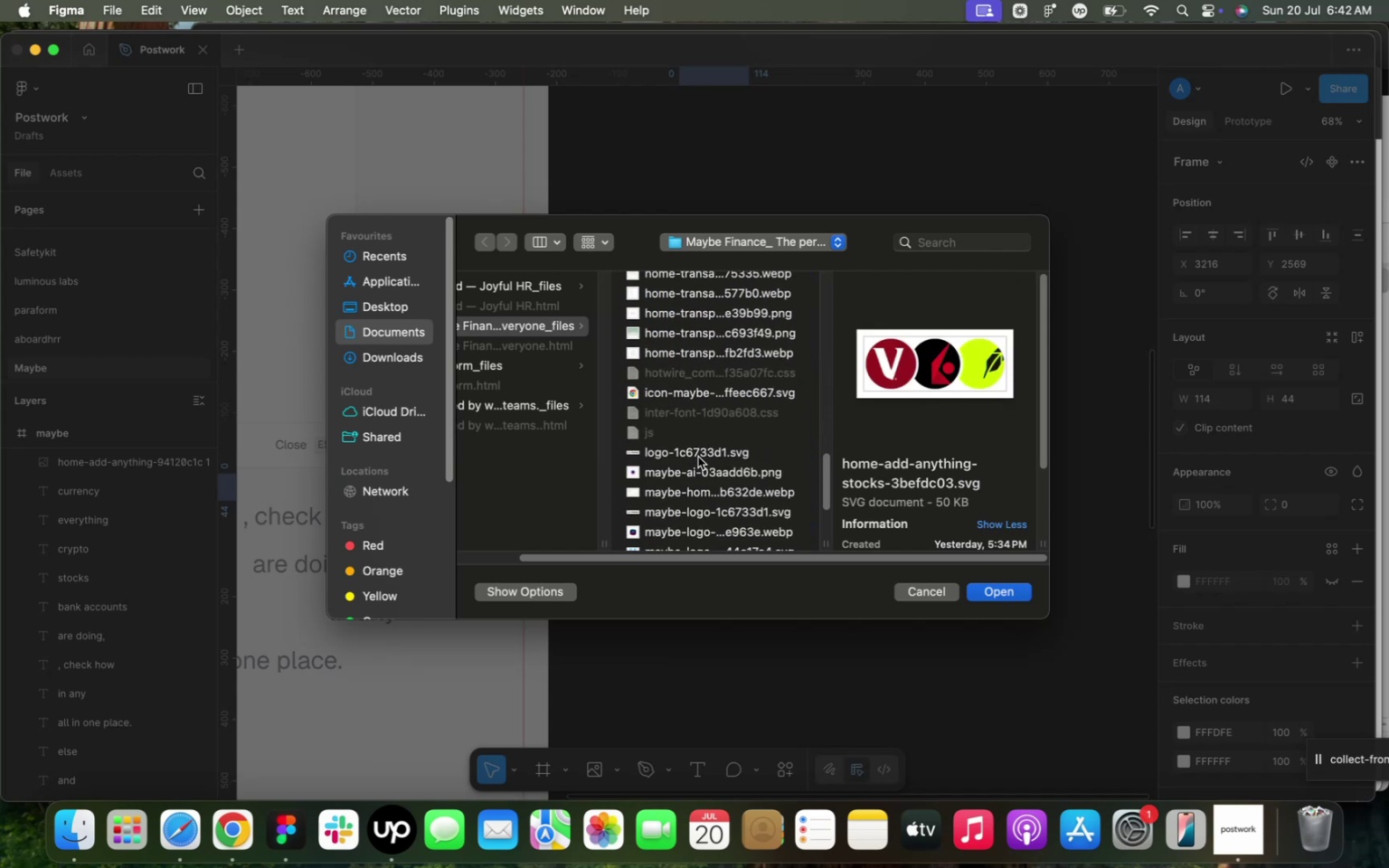 
left_click([694, 448])
 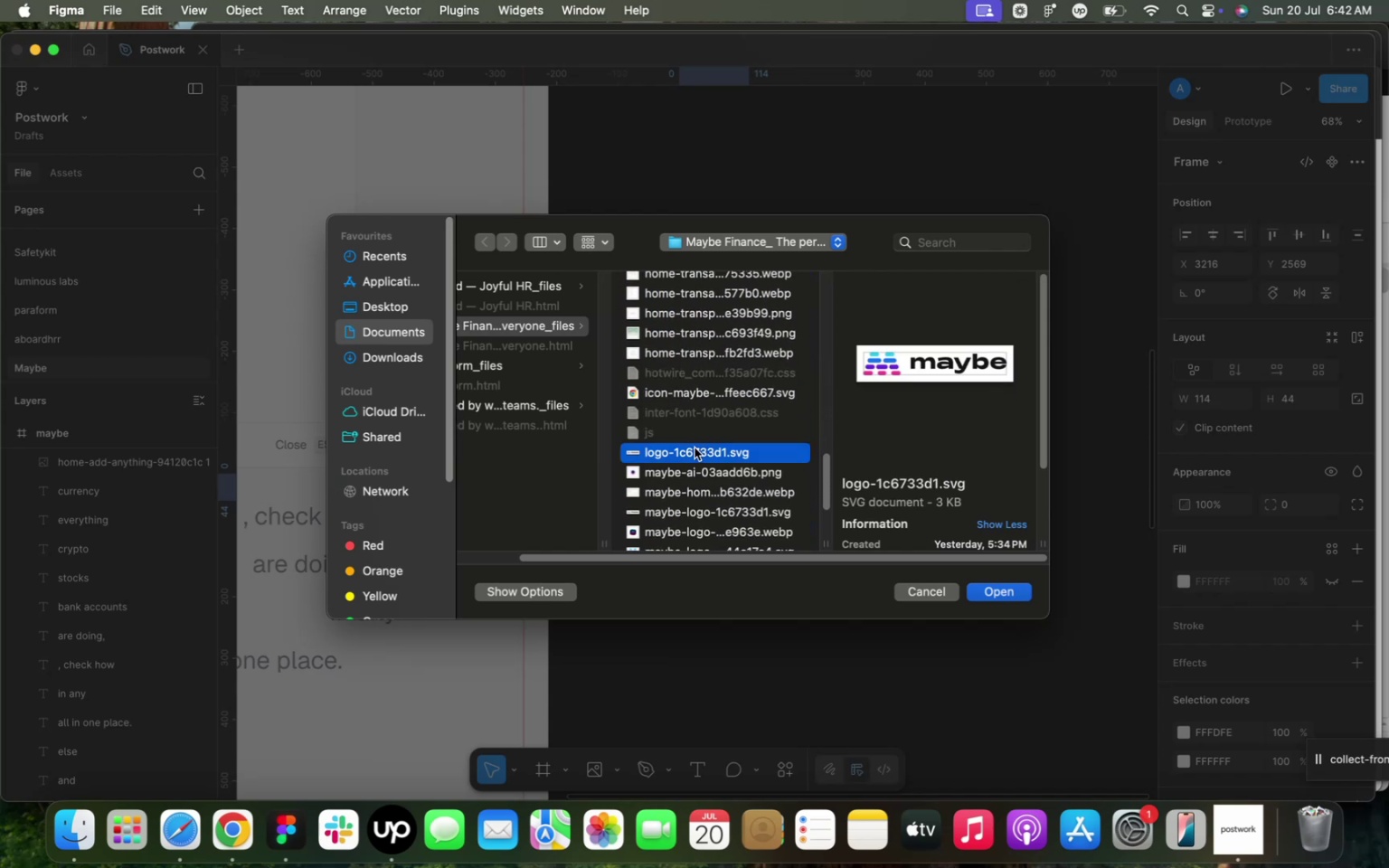 
left_click([693, 470])
 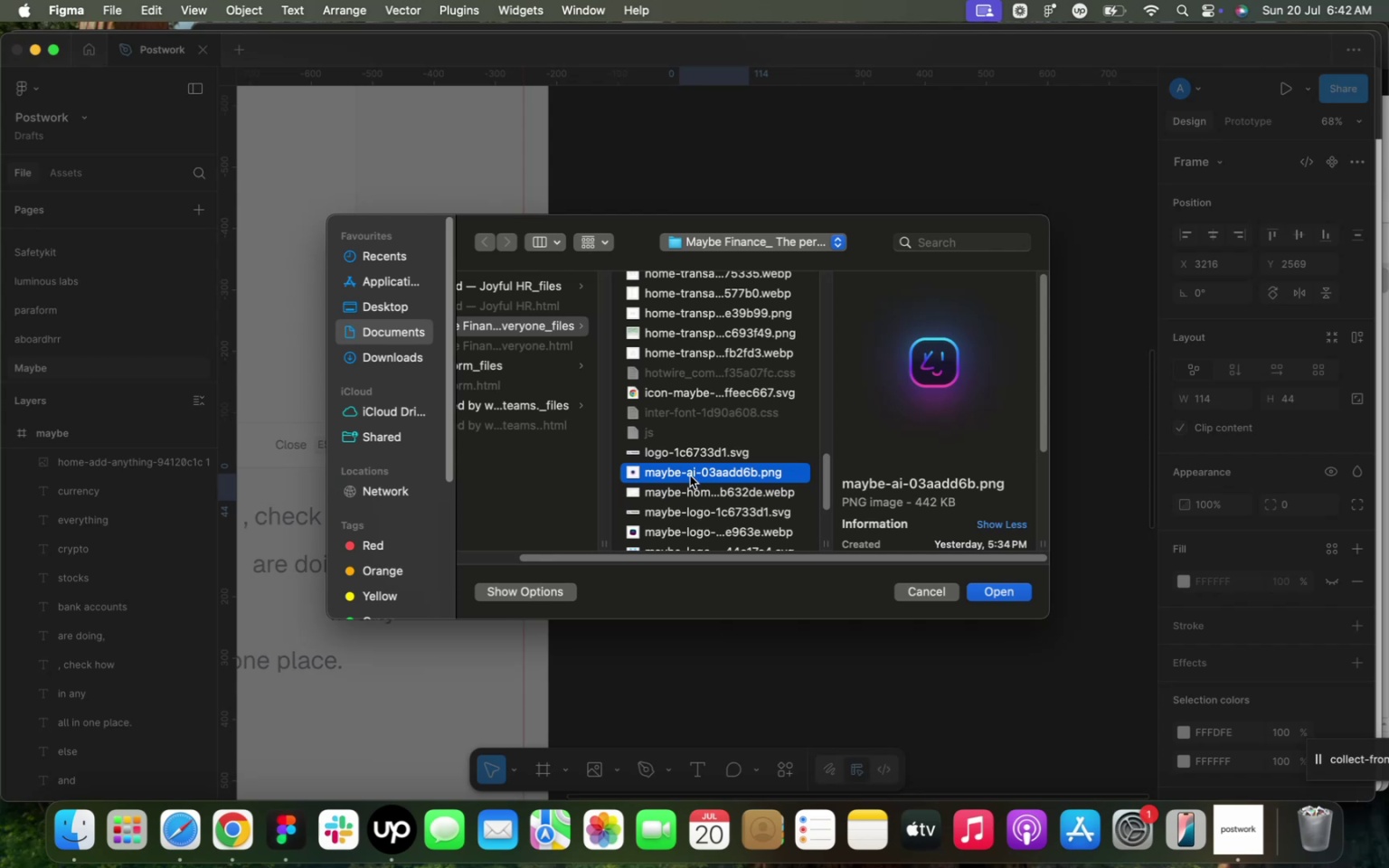 
wait(12.46)
 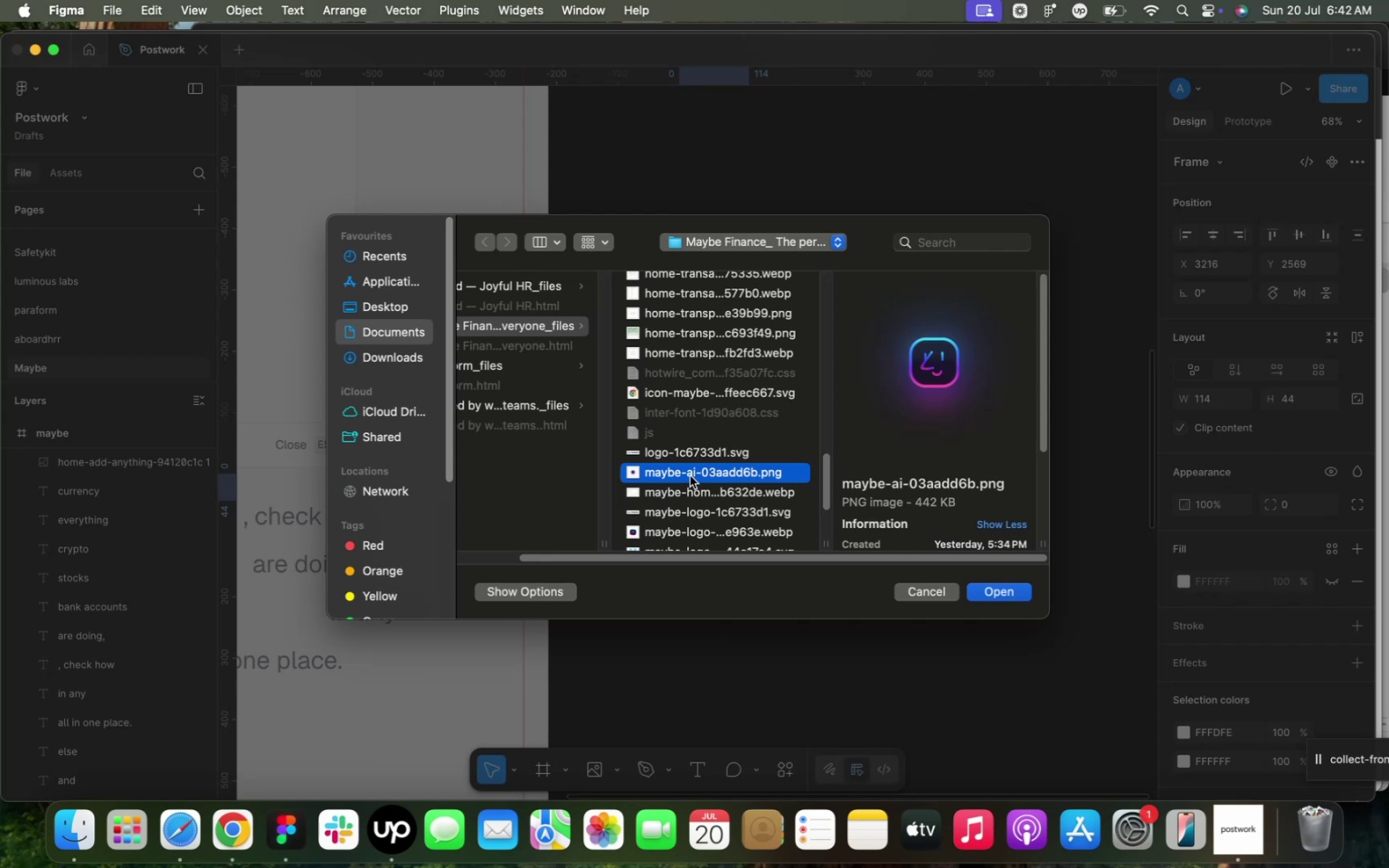 
left_click([684, 513])
 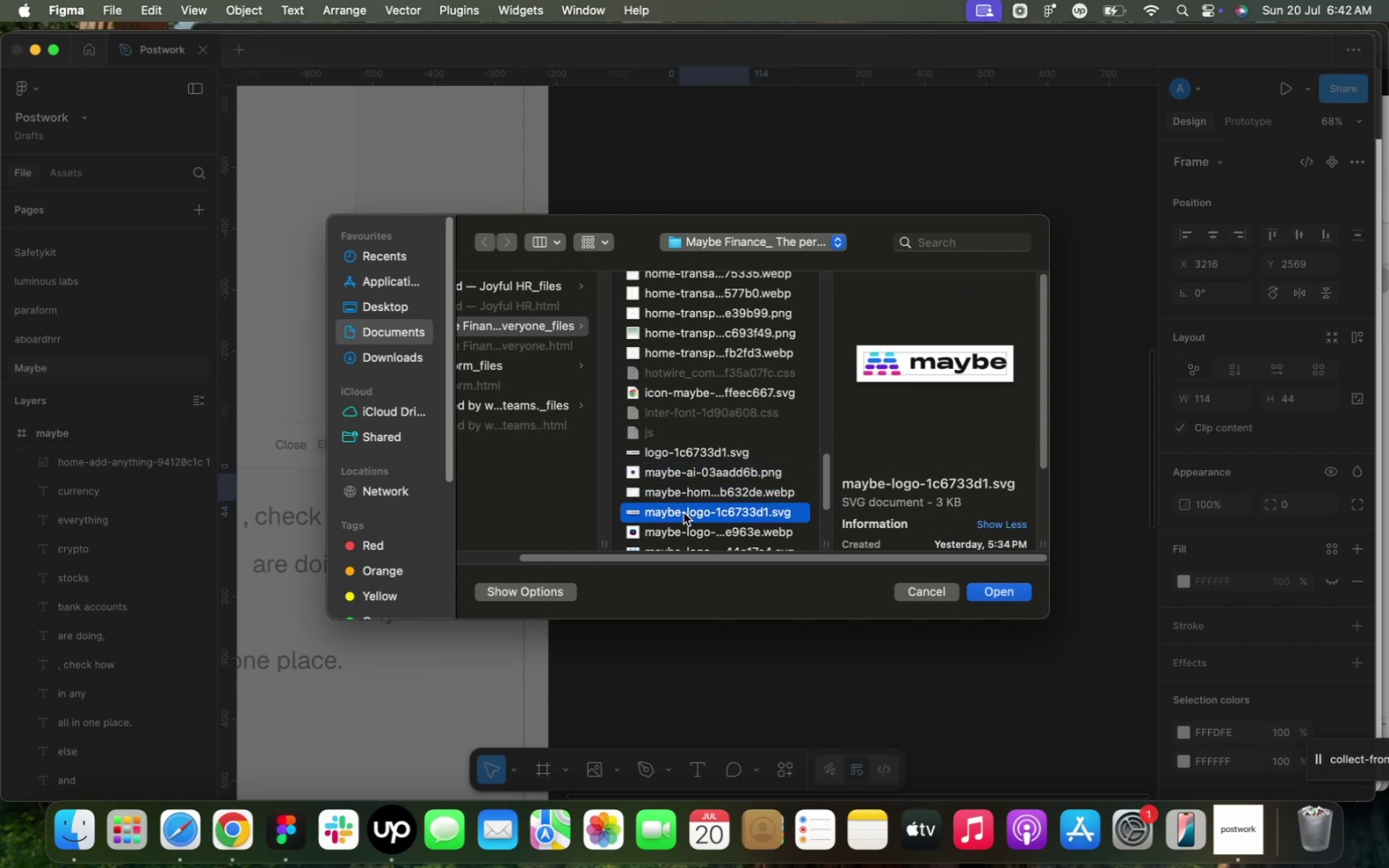 
scroll: coordinate [684, 513], scroll_direction: down, amount: 3.0
 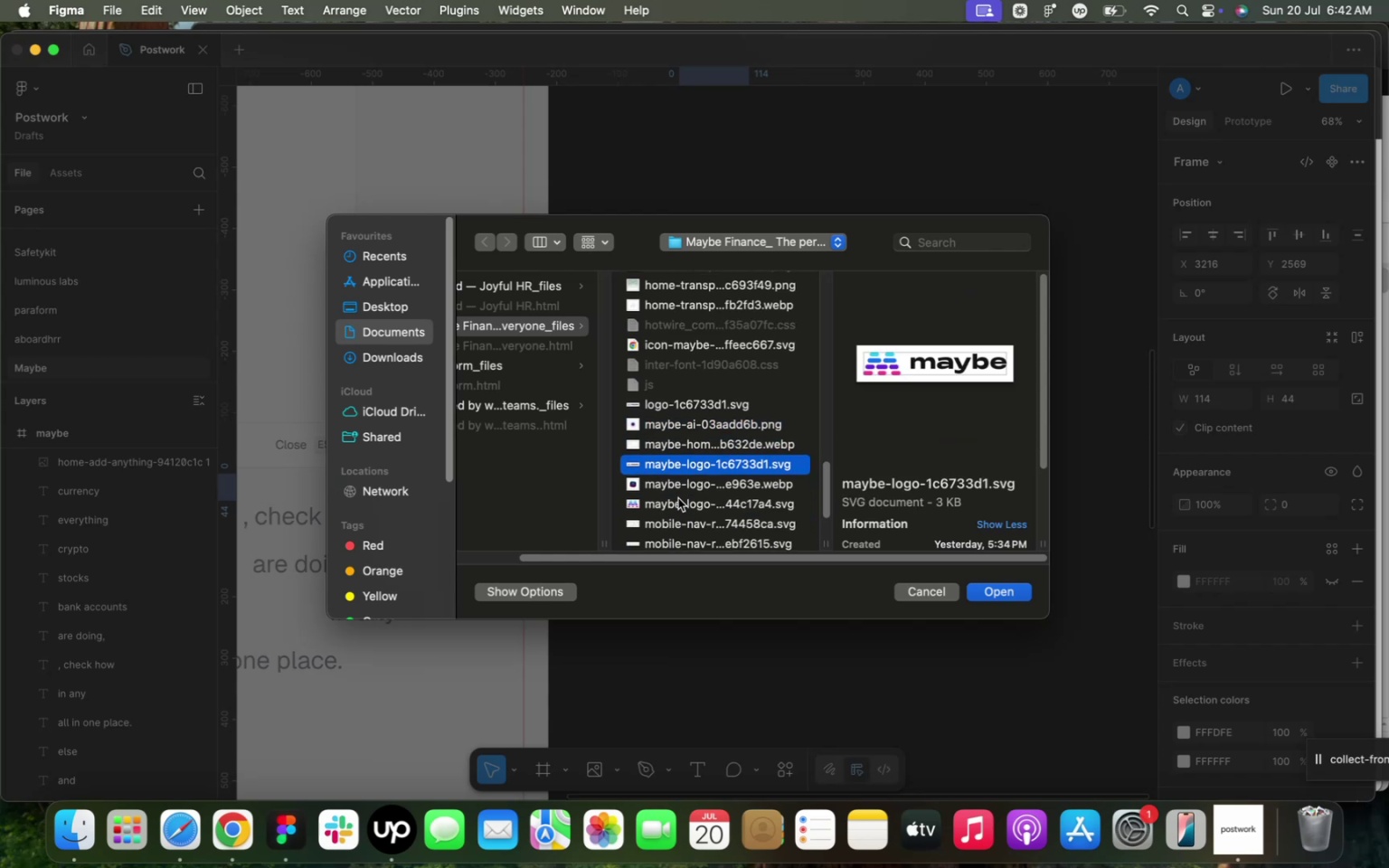 
left_click([675, 487])
 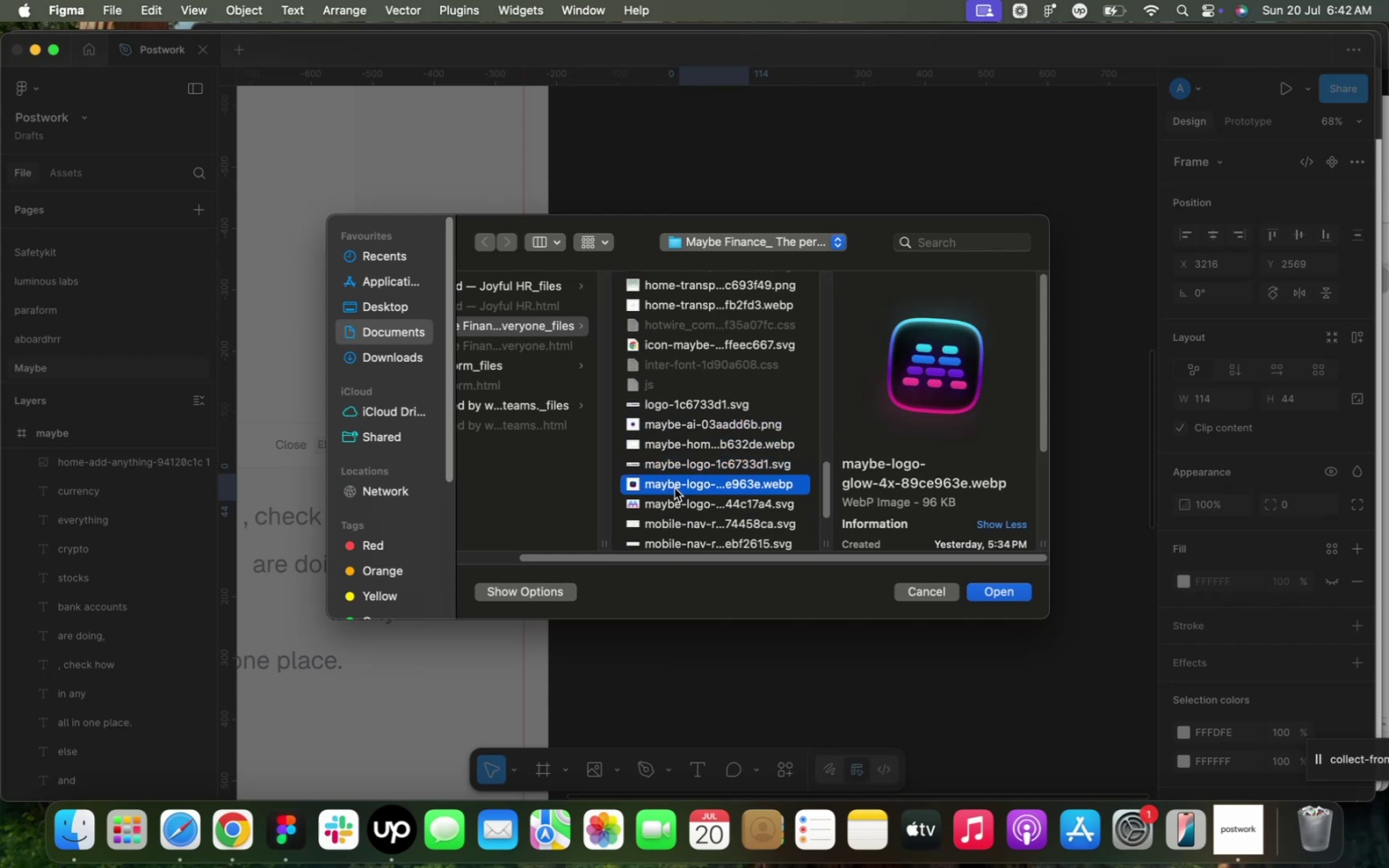 
left_click([676, 503])
 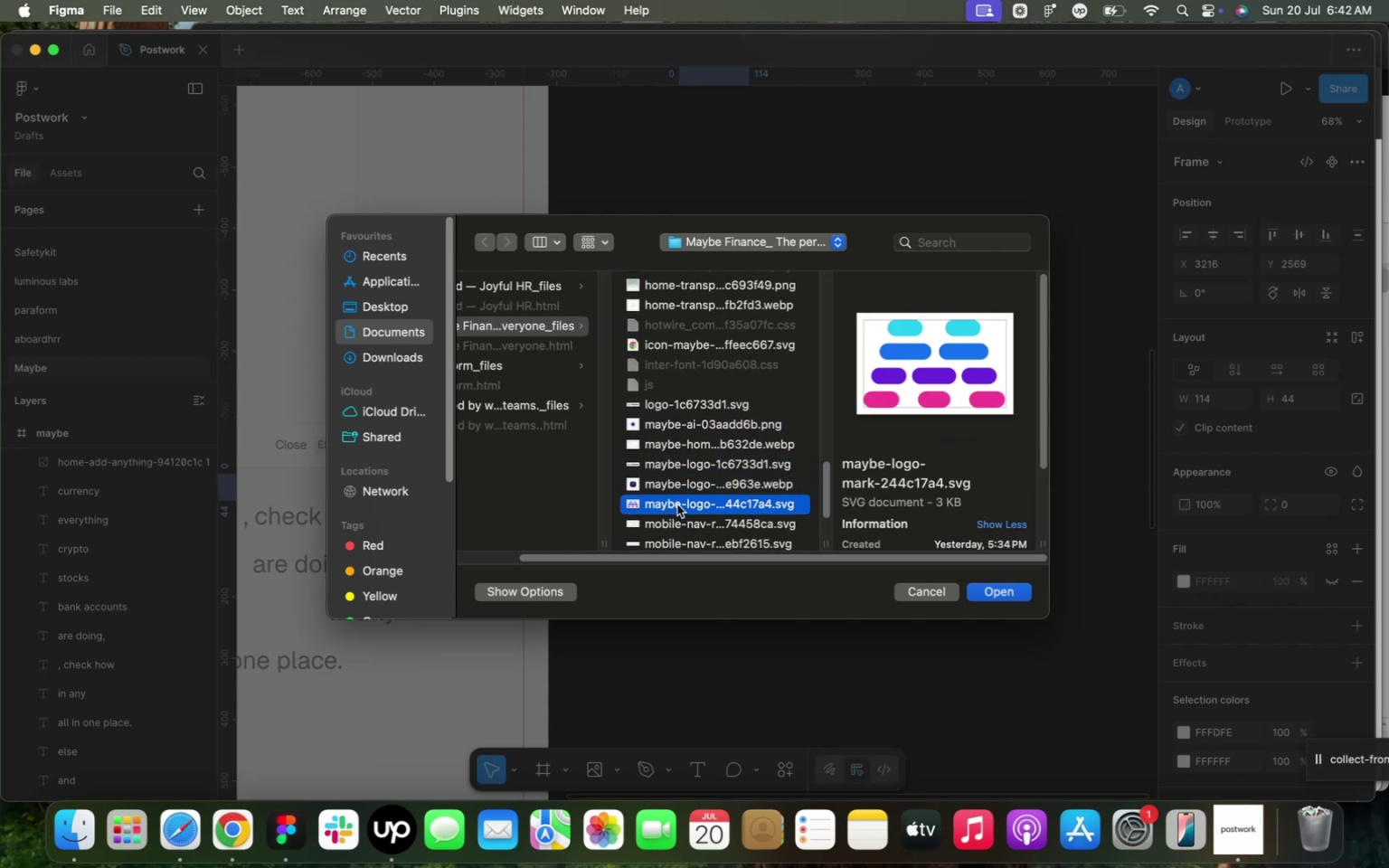 
left_click([684, 526])
 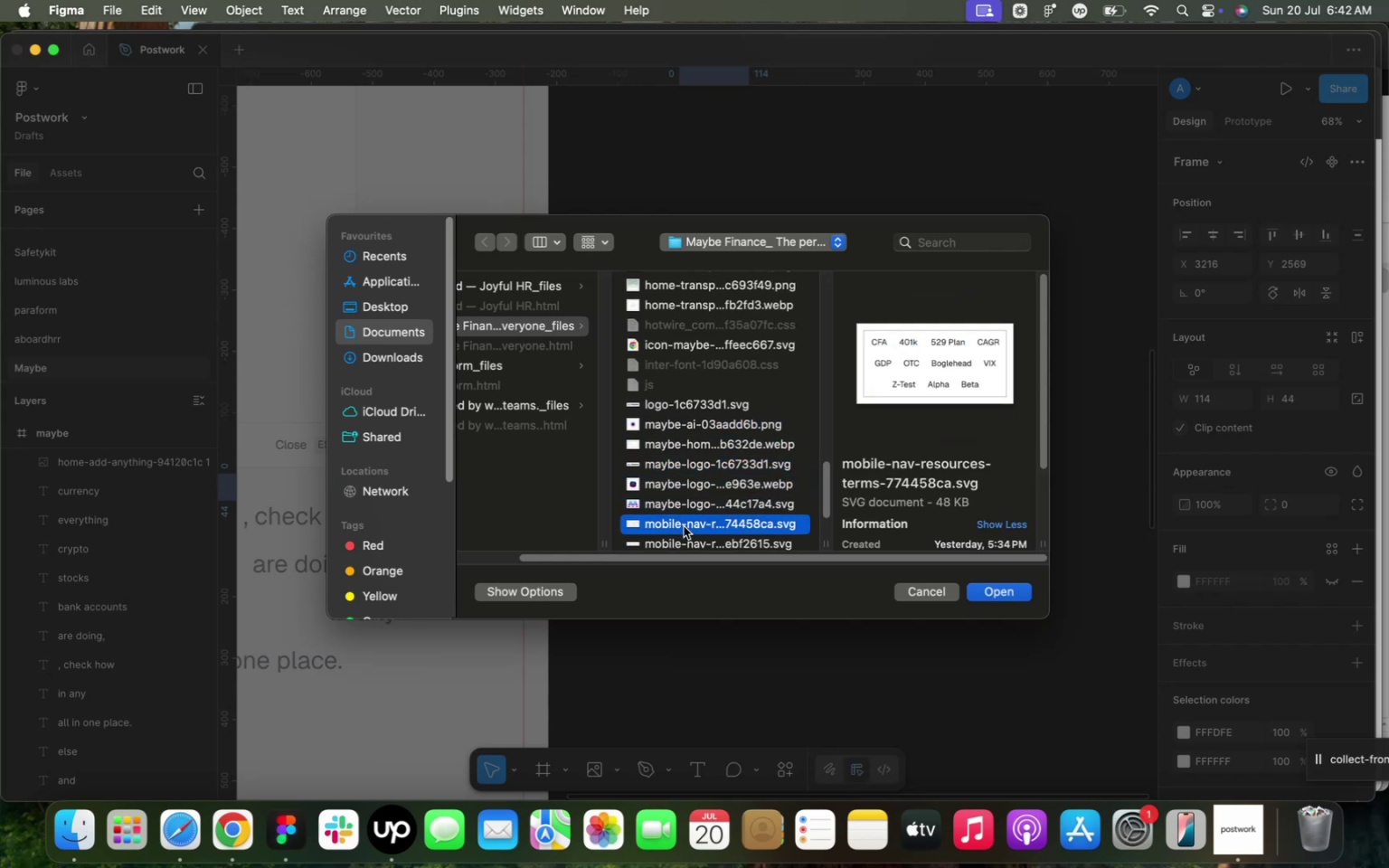 
scroll: coordinate [678, 485], scroll_direction: down, amount: 26.0
 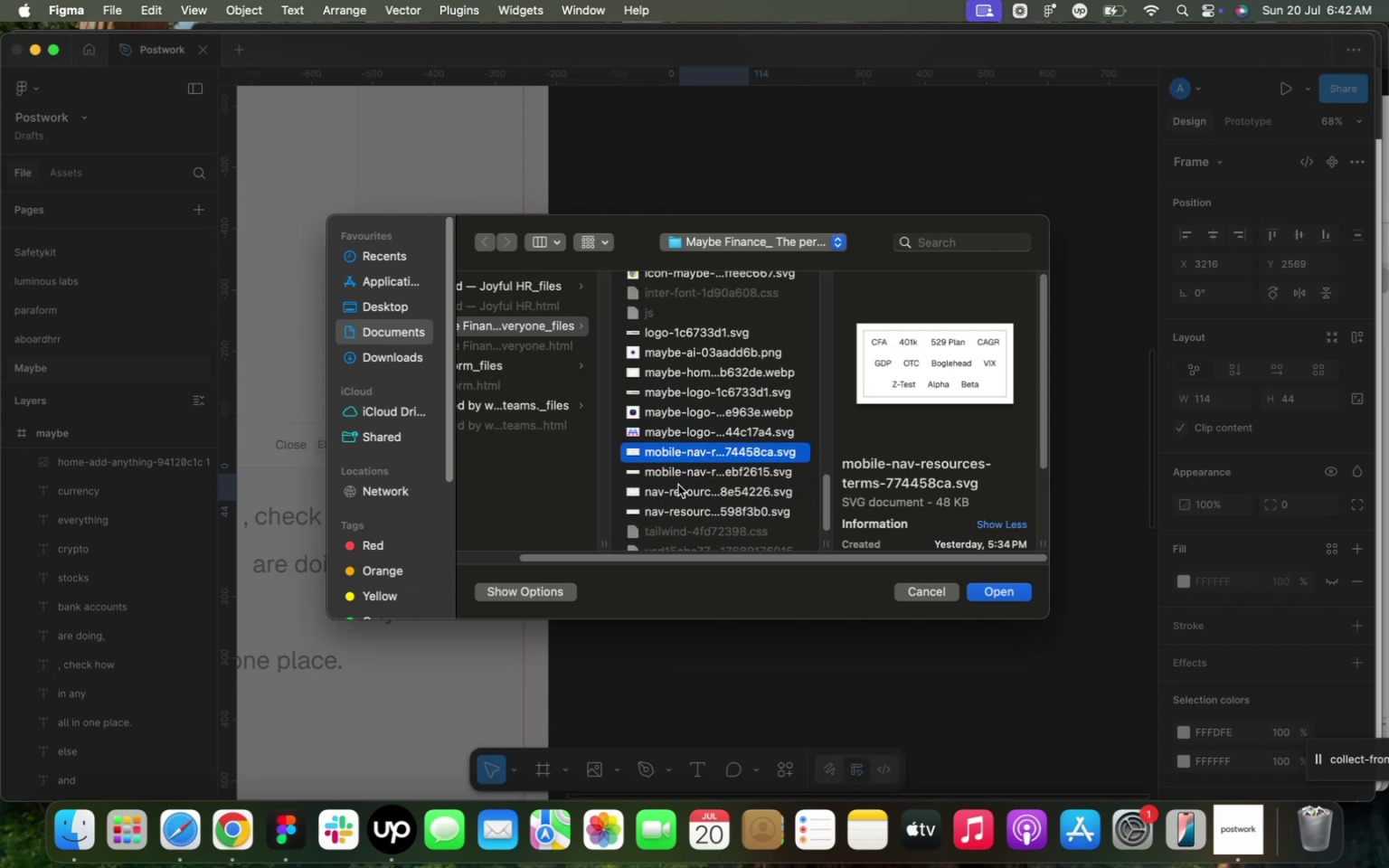 
scroll: coordinate [673, 465], scroll_direction: up, amount: 24.0
 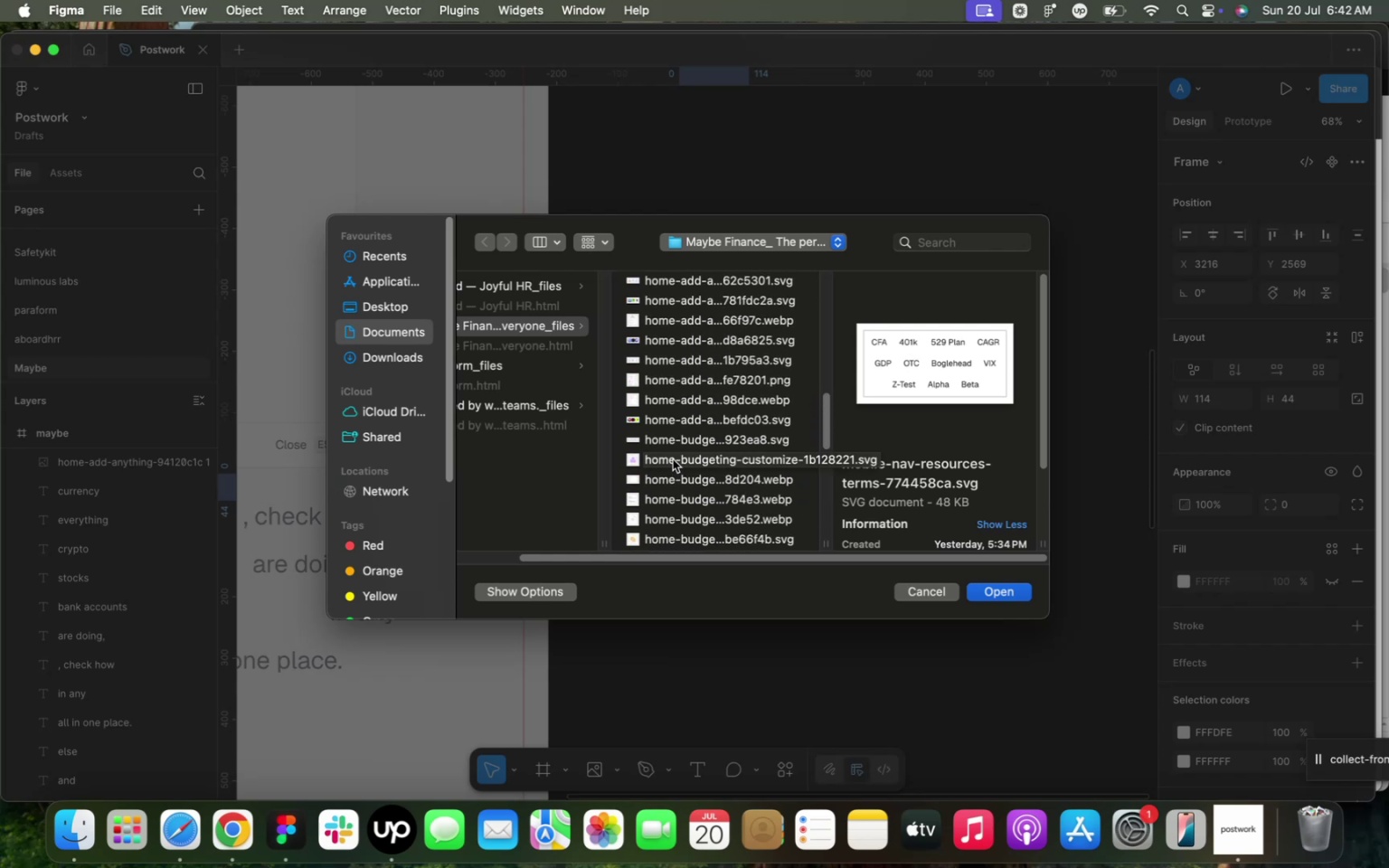 
left_click([667, 431])
 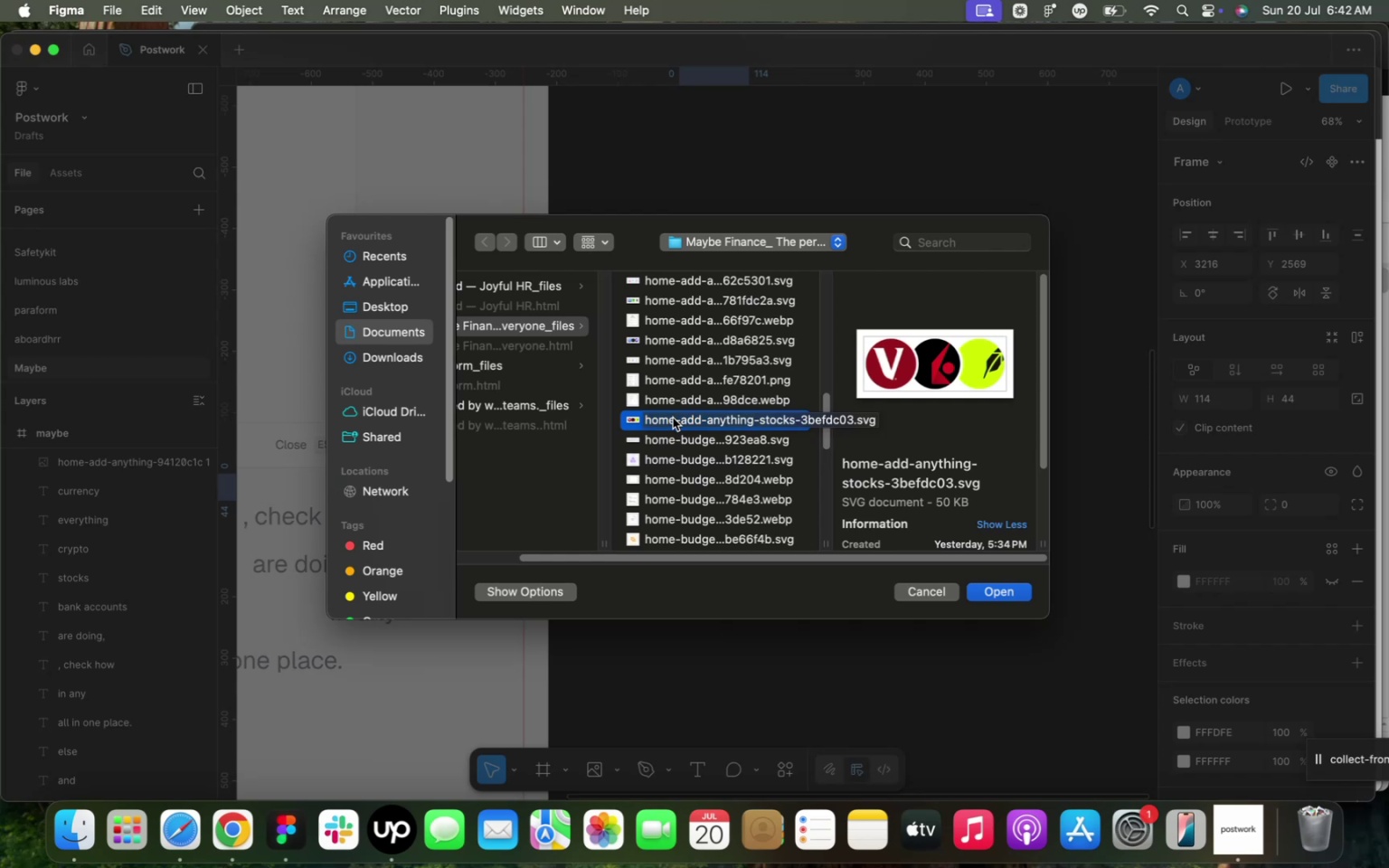 
scroll: coordinate [662, 407], scroll_direction: up, amount: 1.0
 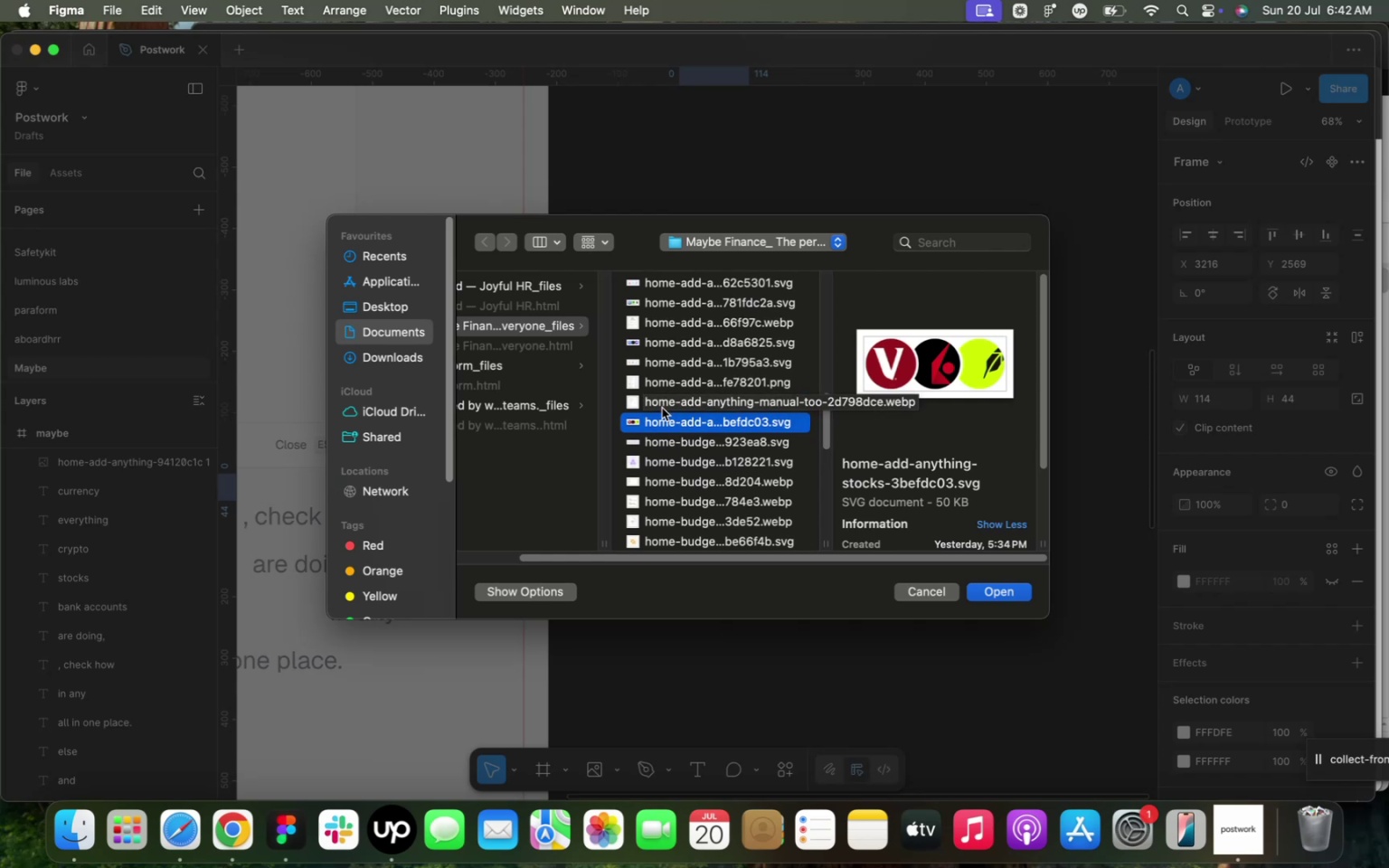 
scroll: coordinate [659, 486], scroll_direction: down, amount: 4.0
 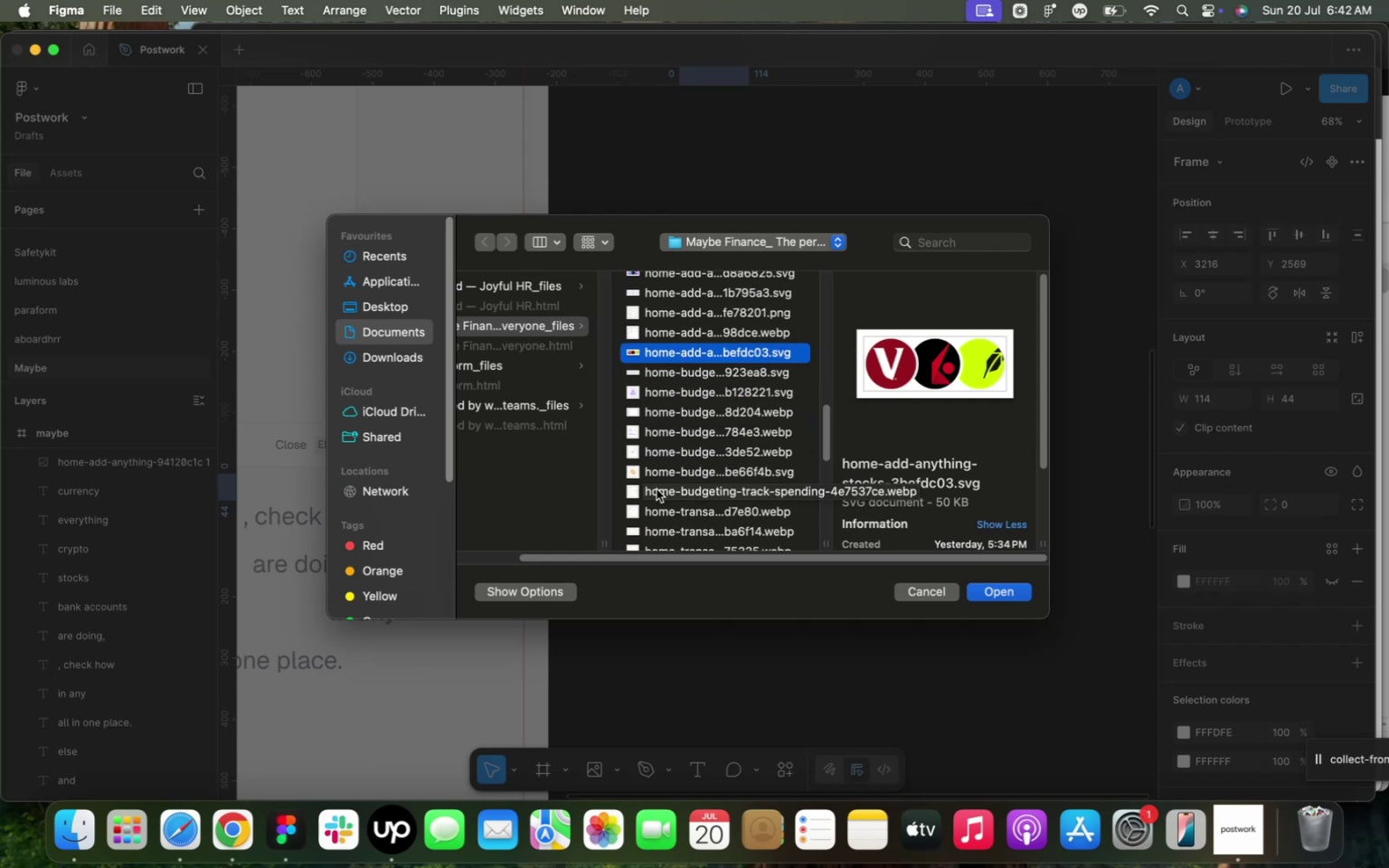 
left_click([657, 467])
 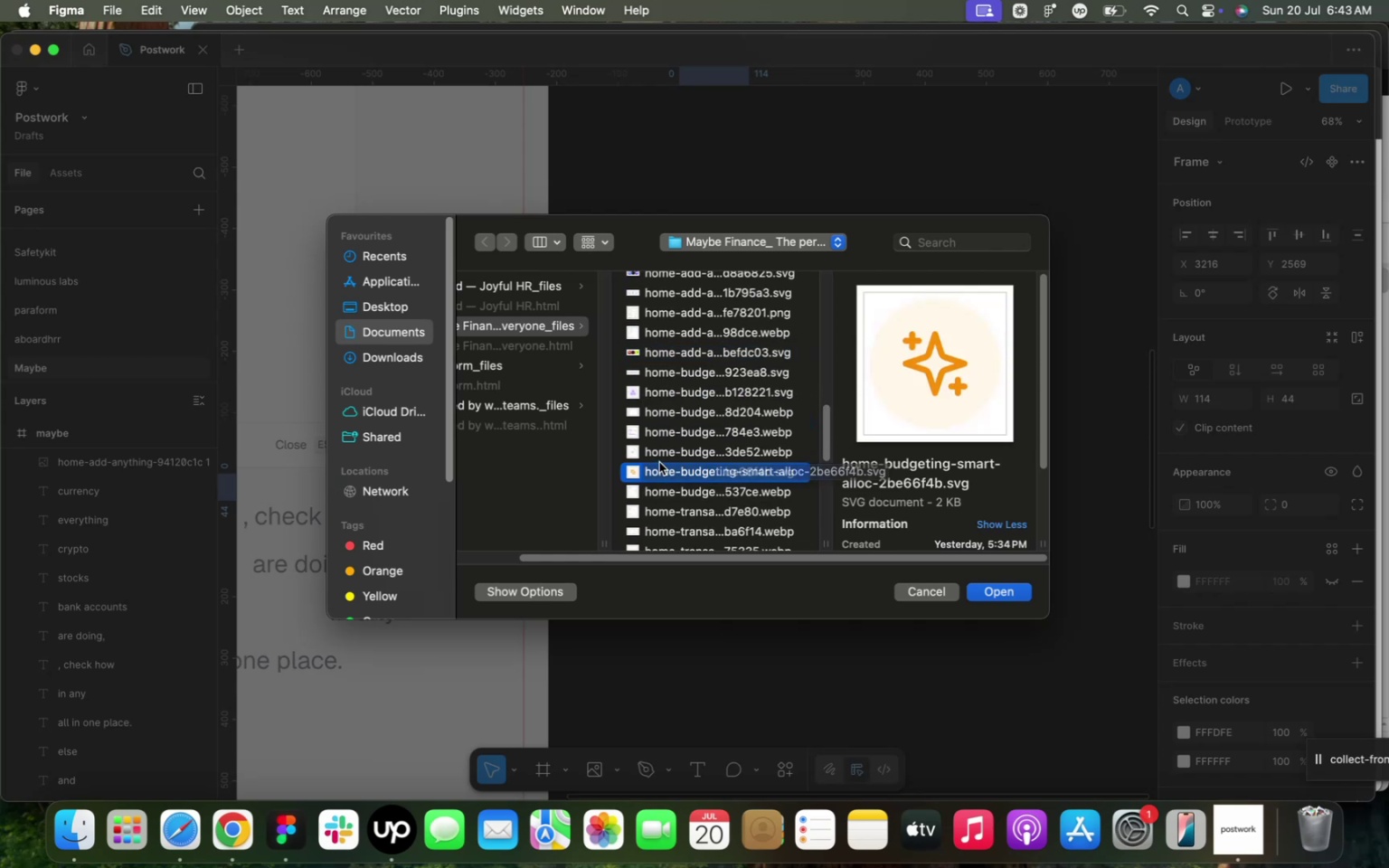 
left_click([675, 431])
 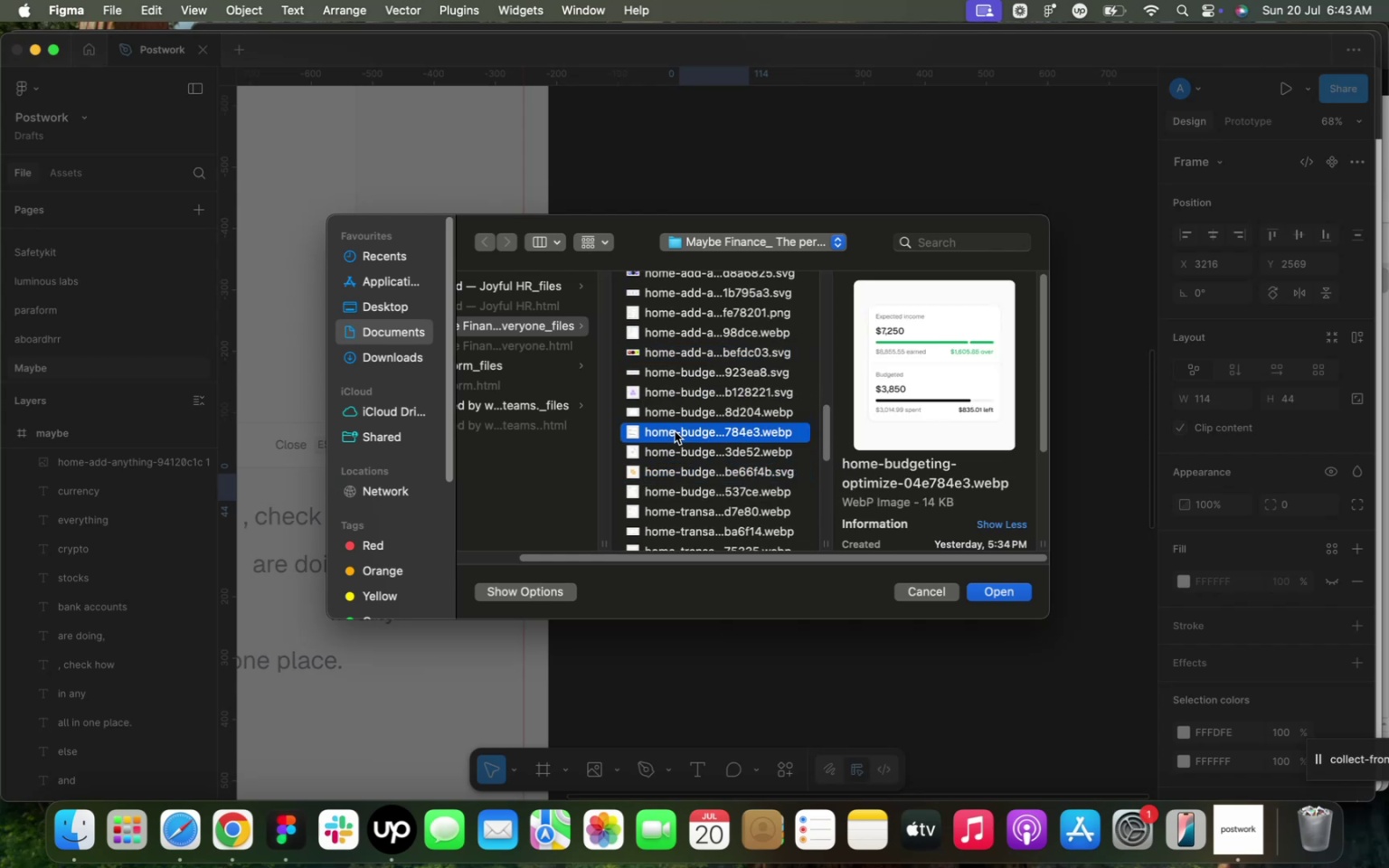 
scroll: coordinate [675, 430], scroll_direction: up, amount: 3.0
 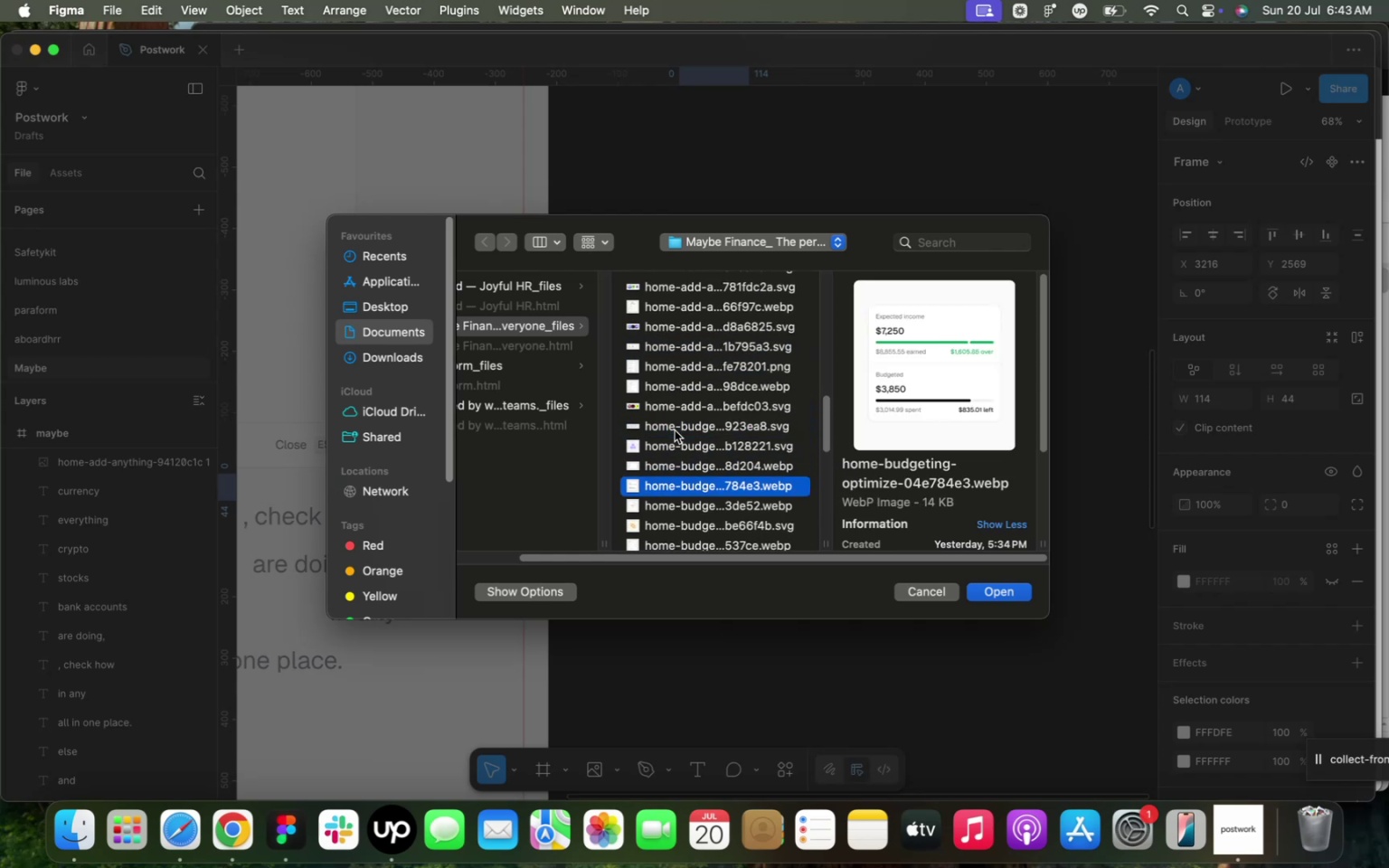 
left_click([670, 452])
 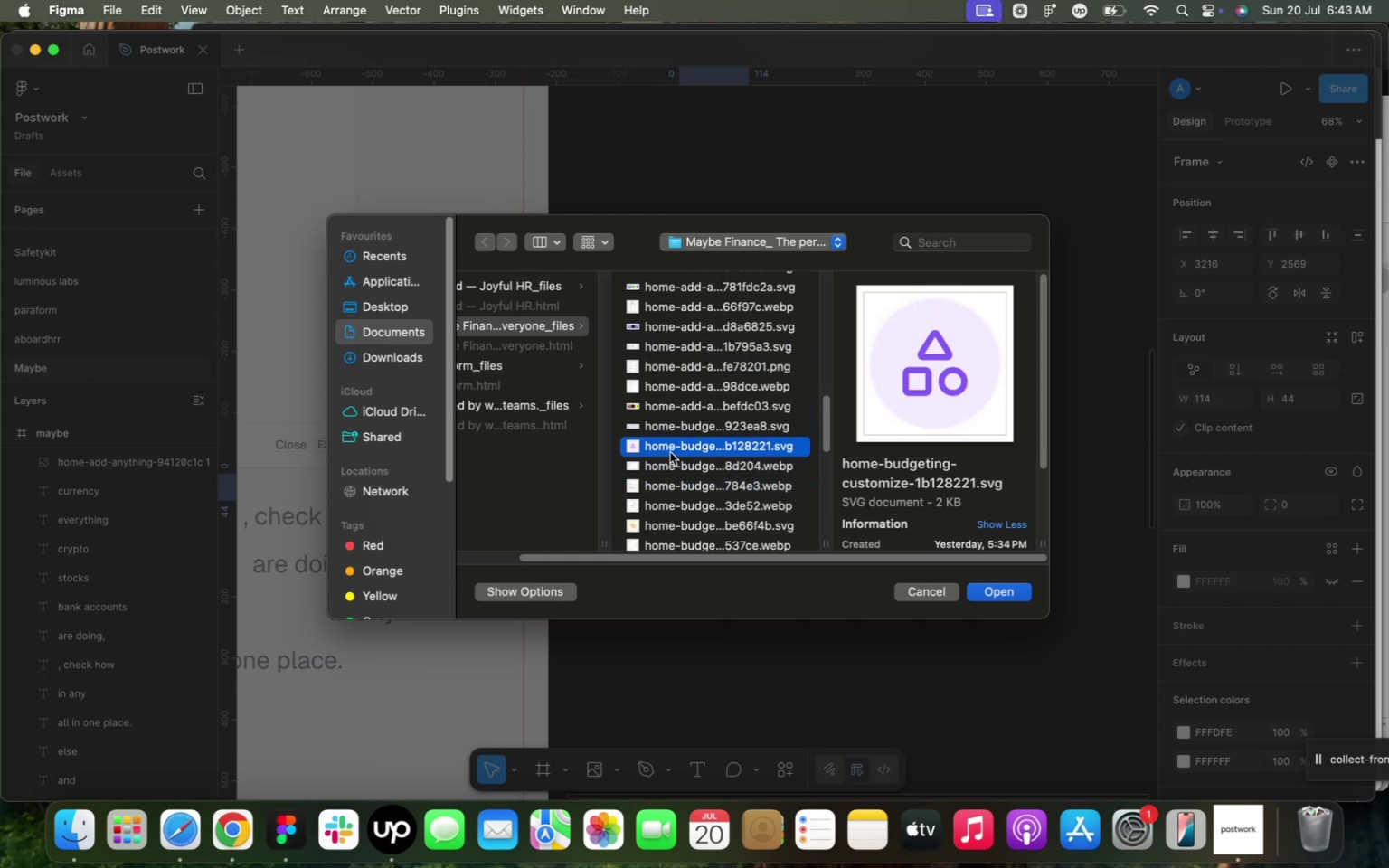 
scroll: coordinate [686, 403], scroll_direction: up, amount: 4.0
 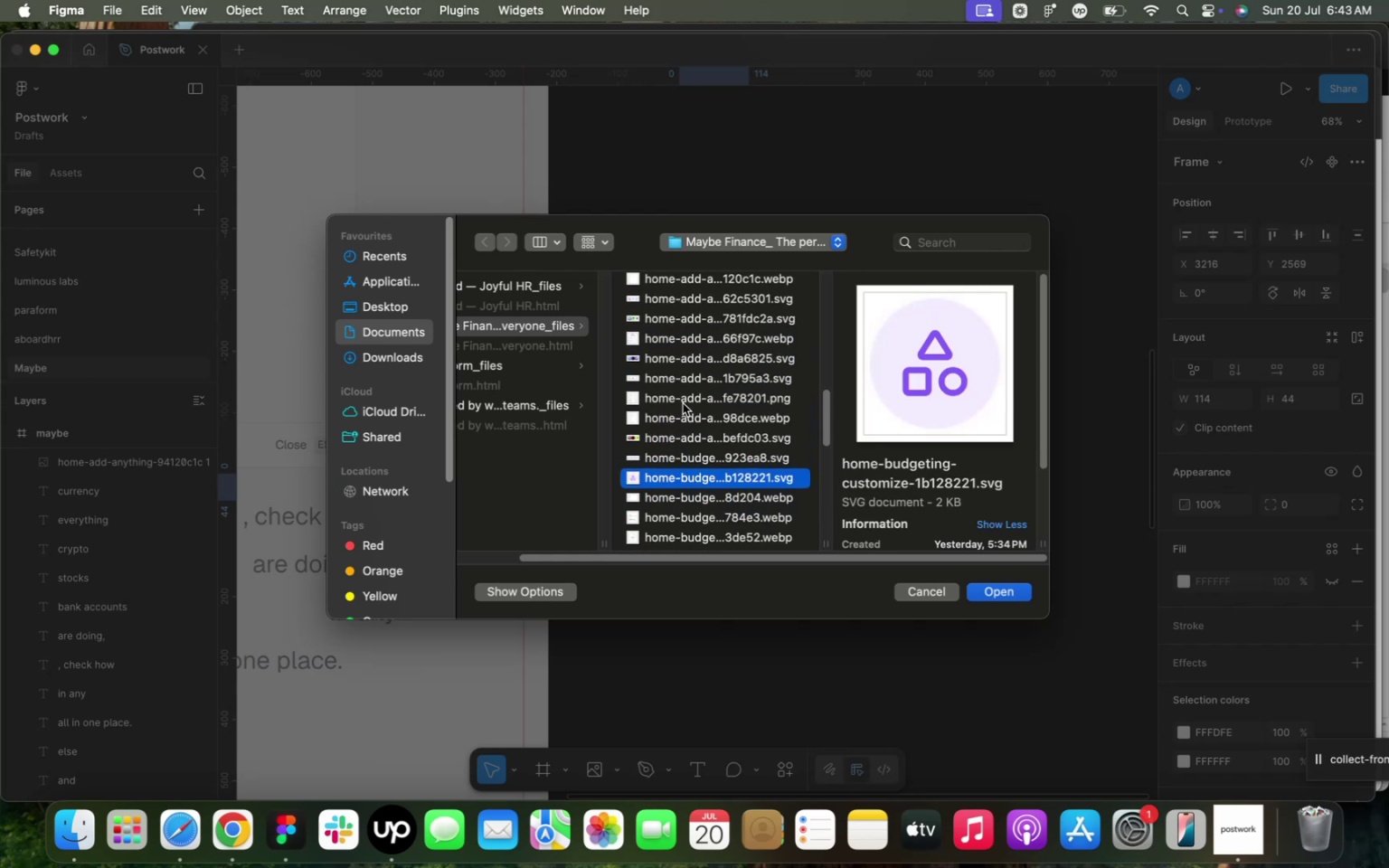 
left_click([676, 393])
 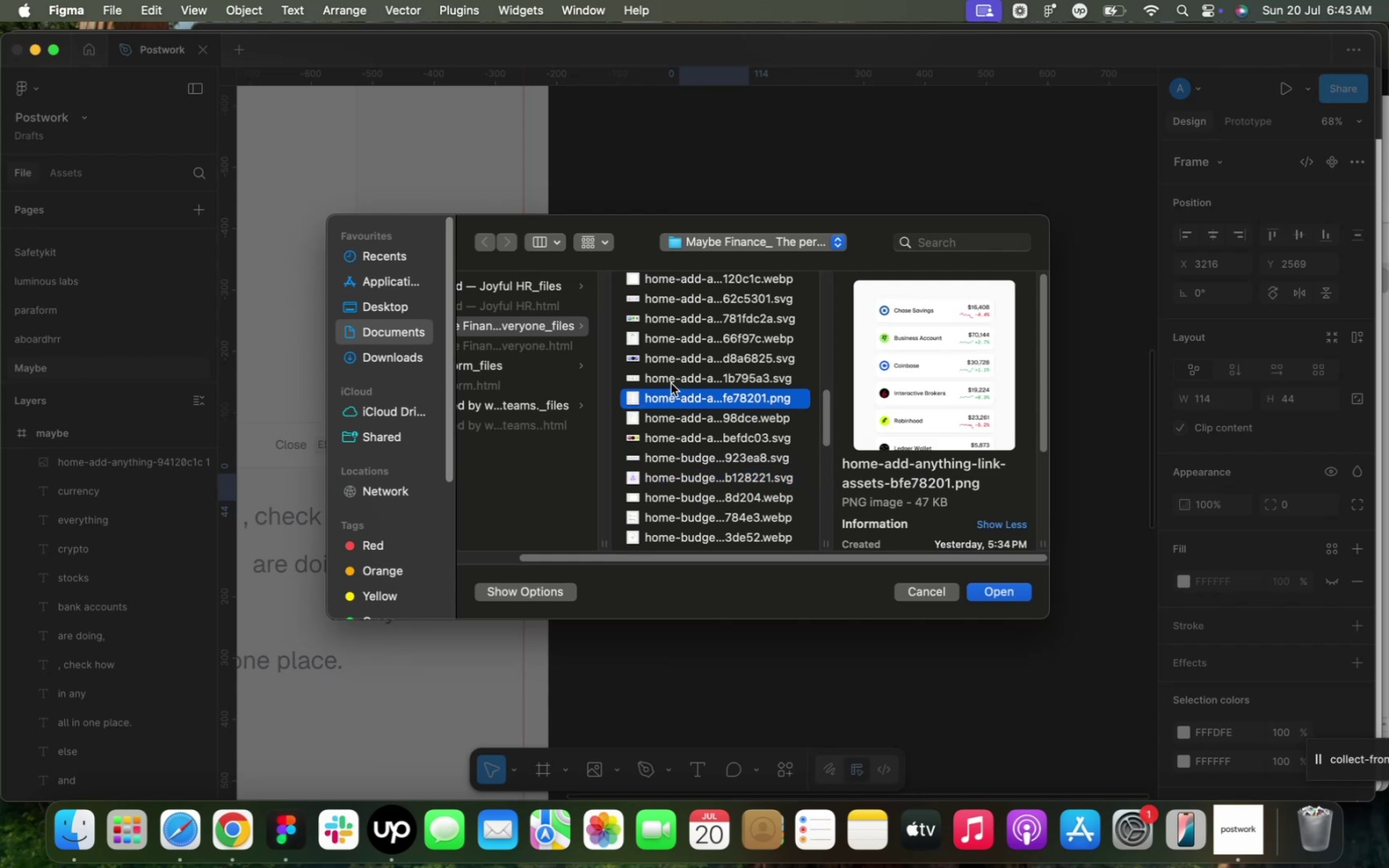 
left_click([673, 378])
 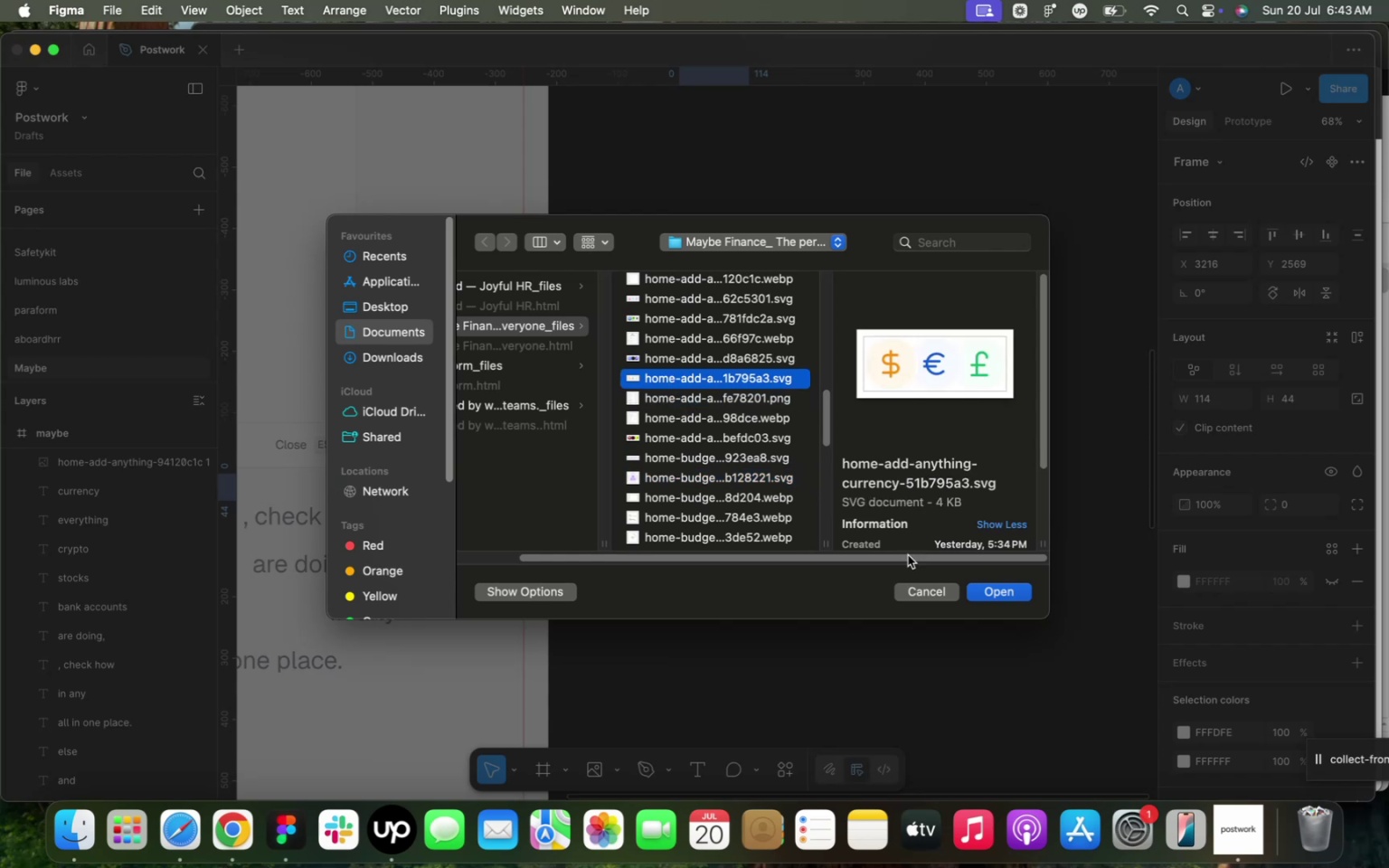 
left_click([979, 592])
 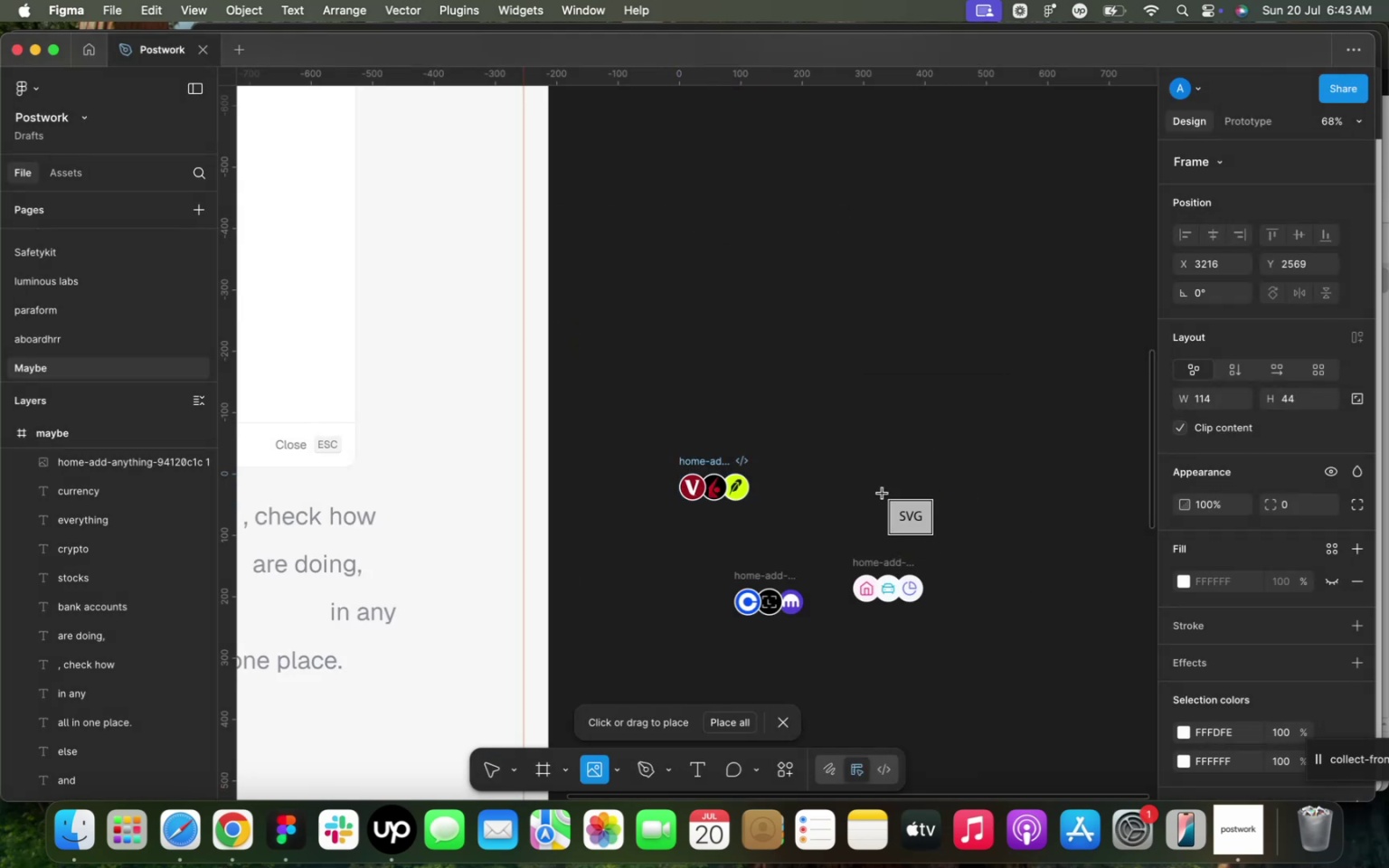 
left_click([882, 480])
 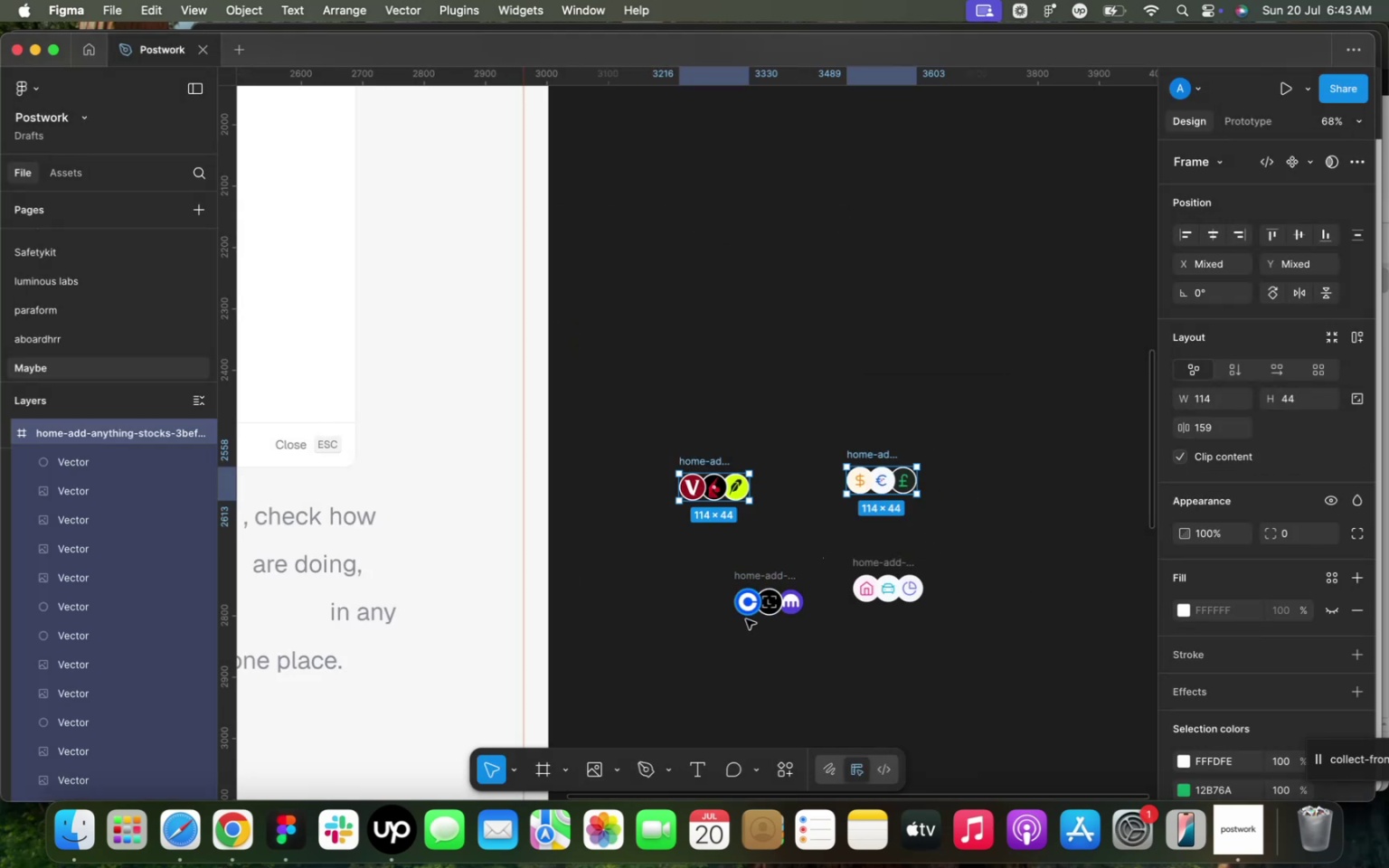 
left_click([593, 769])
 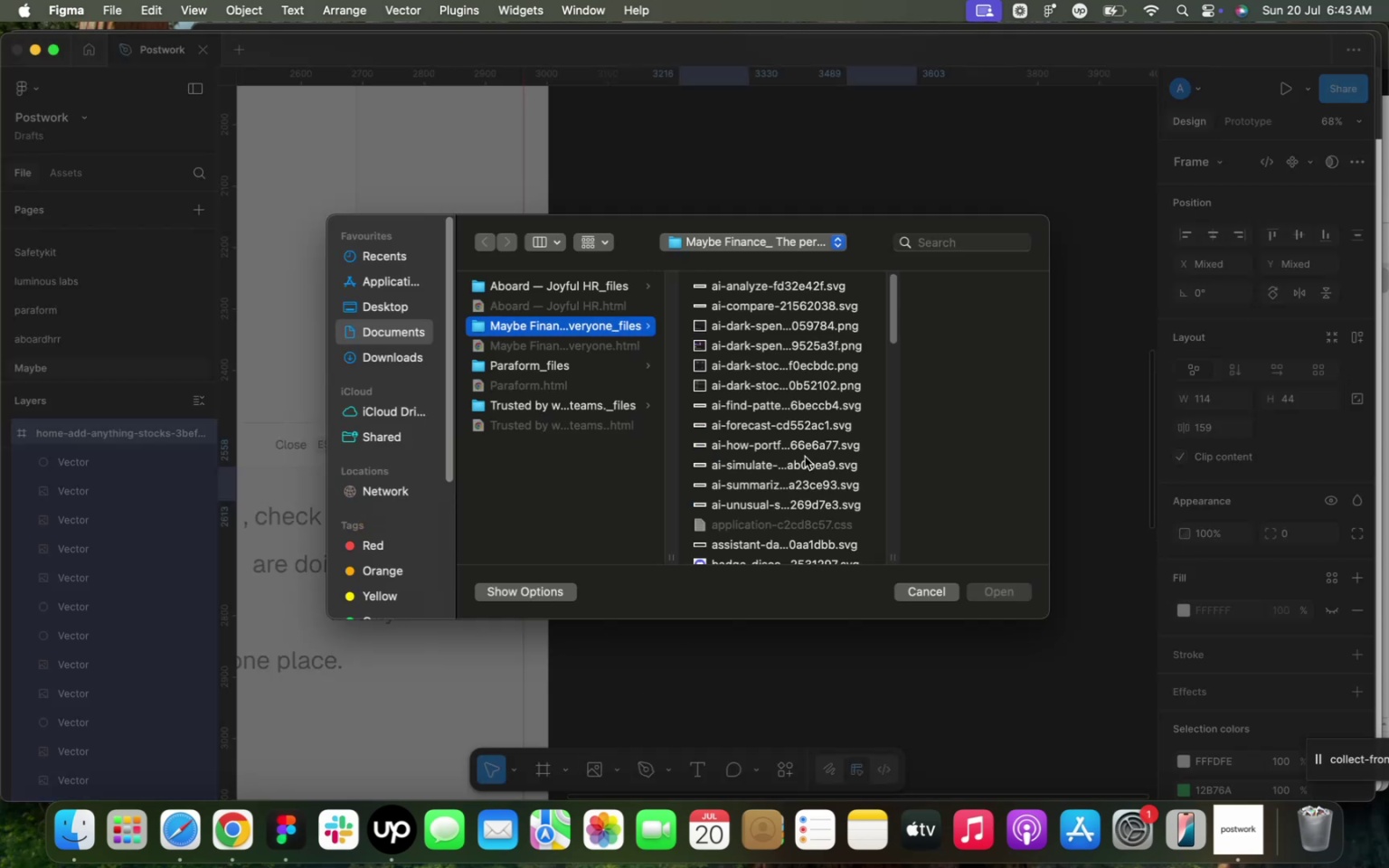 
left_click([727, 299])
 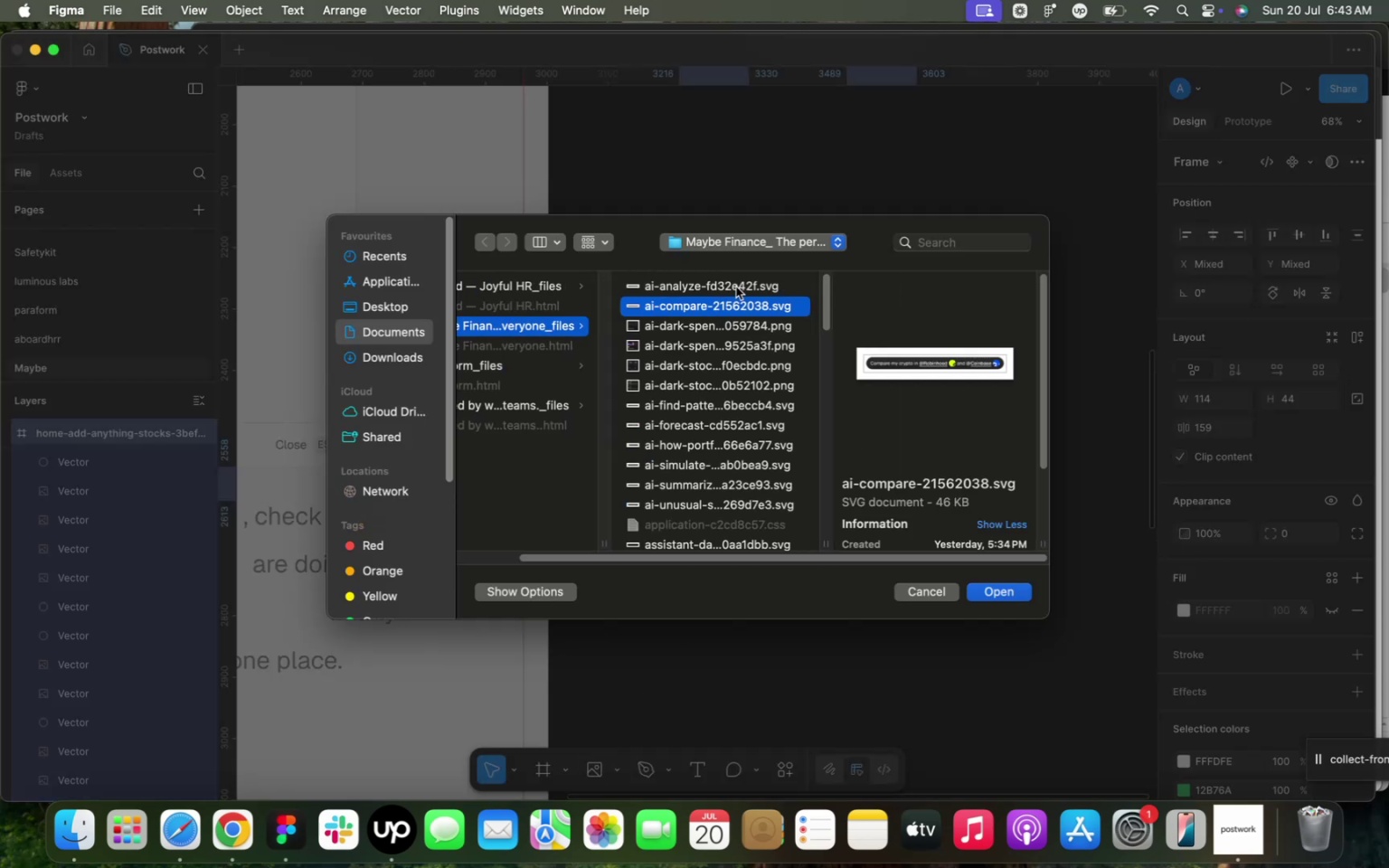 
left_click([737, 286])
 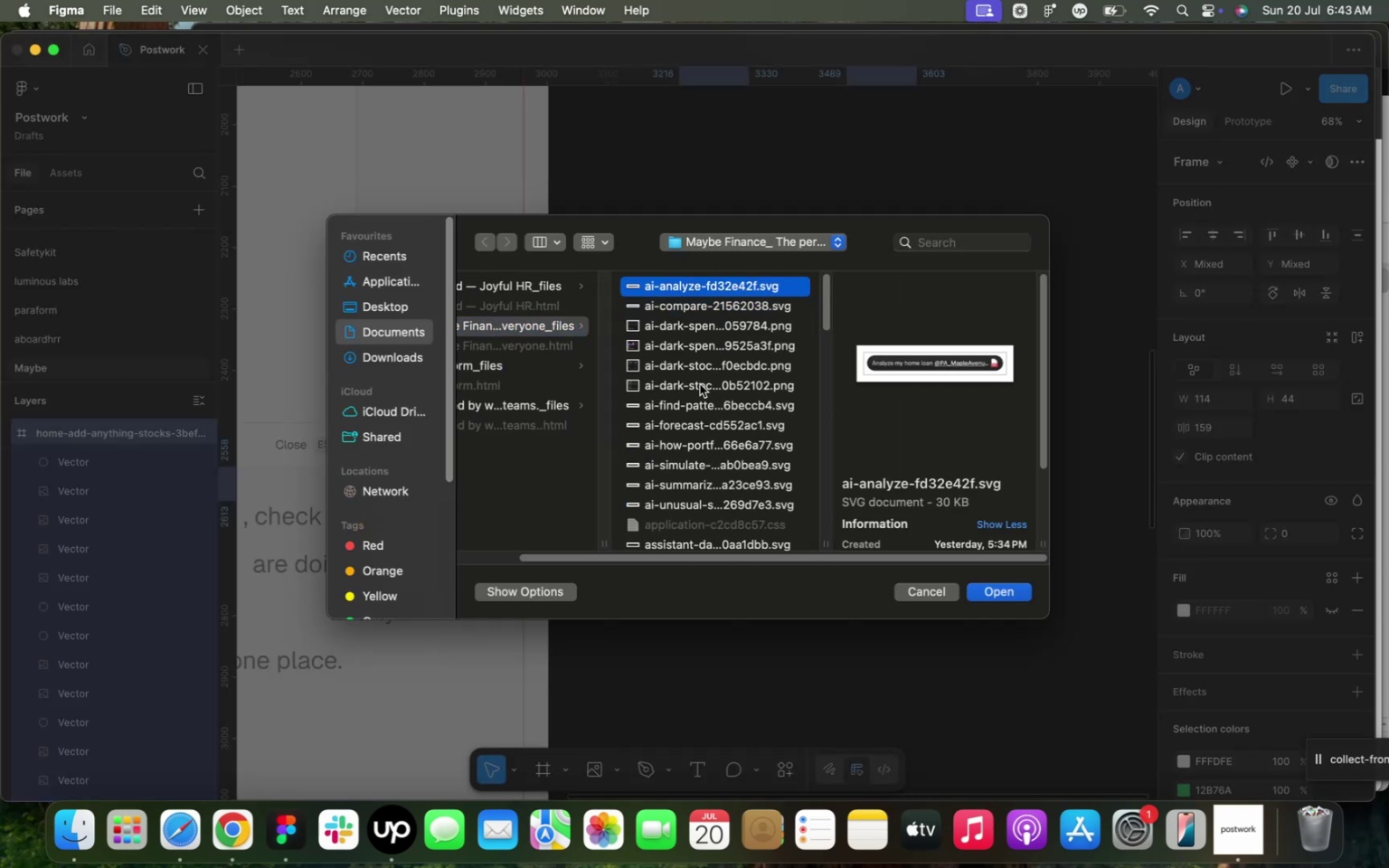 
left_click([701, 382])
 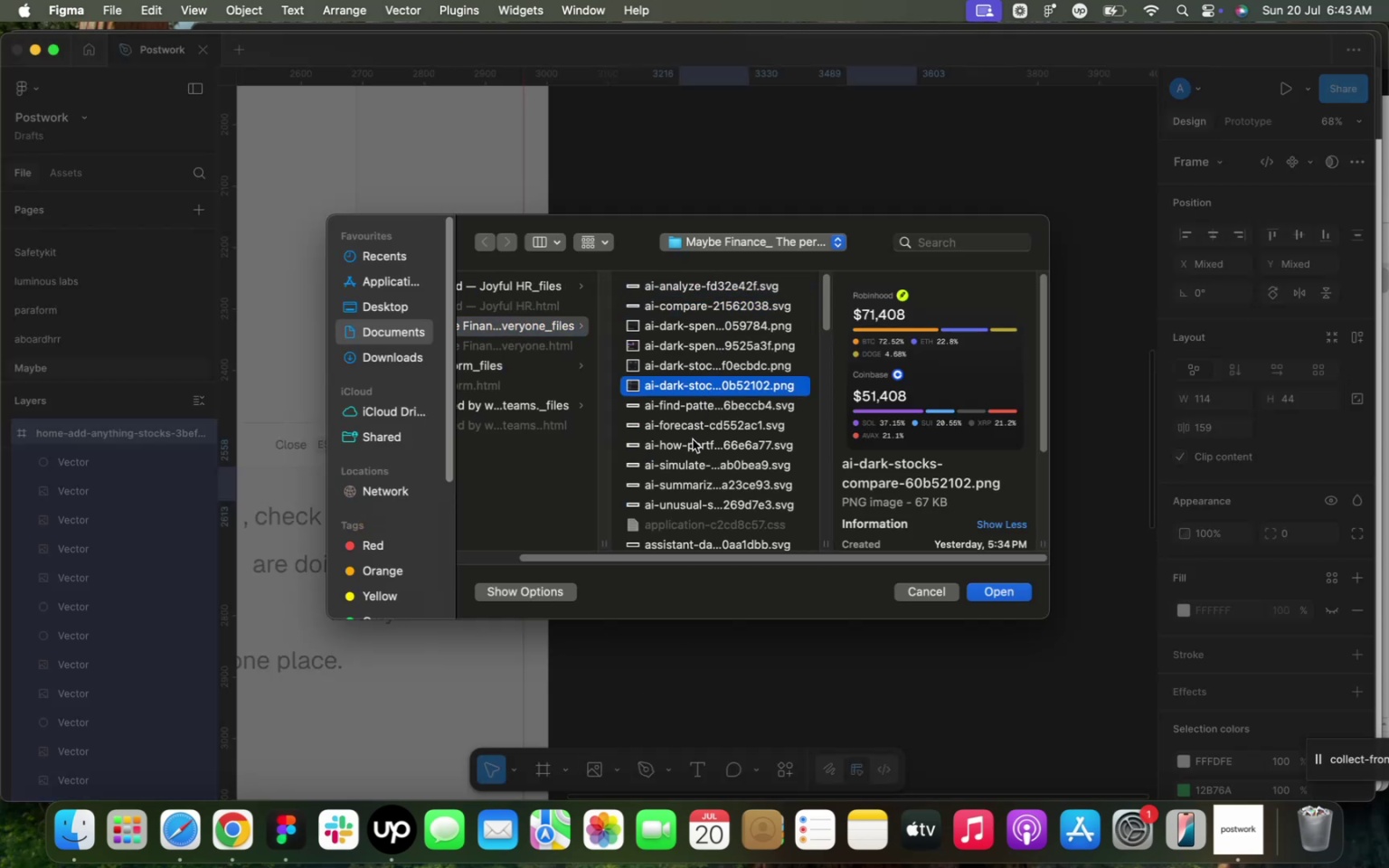 
left_click([685, 446])
 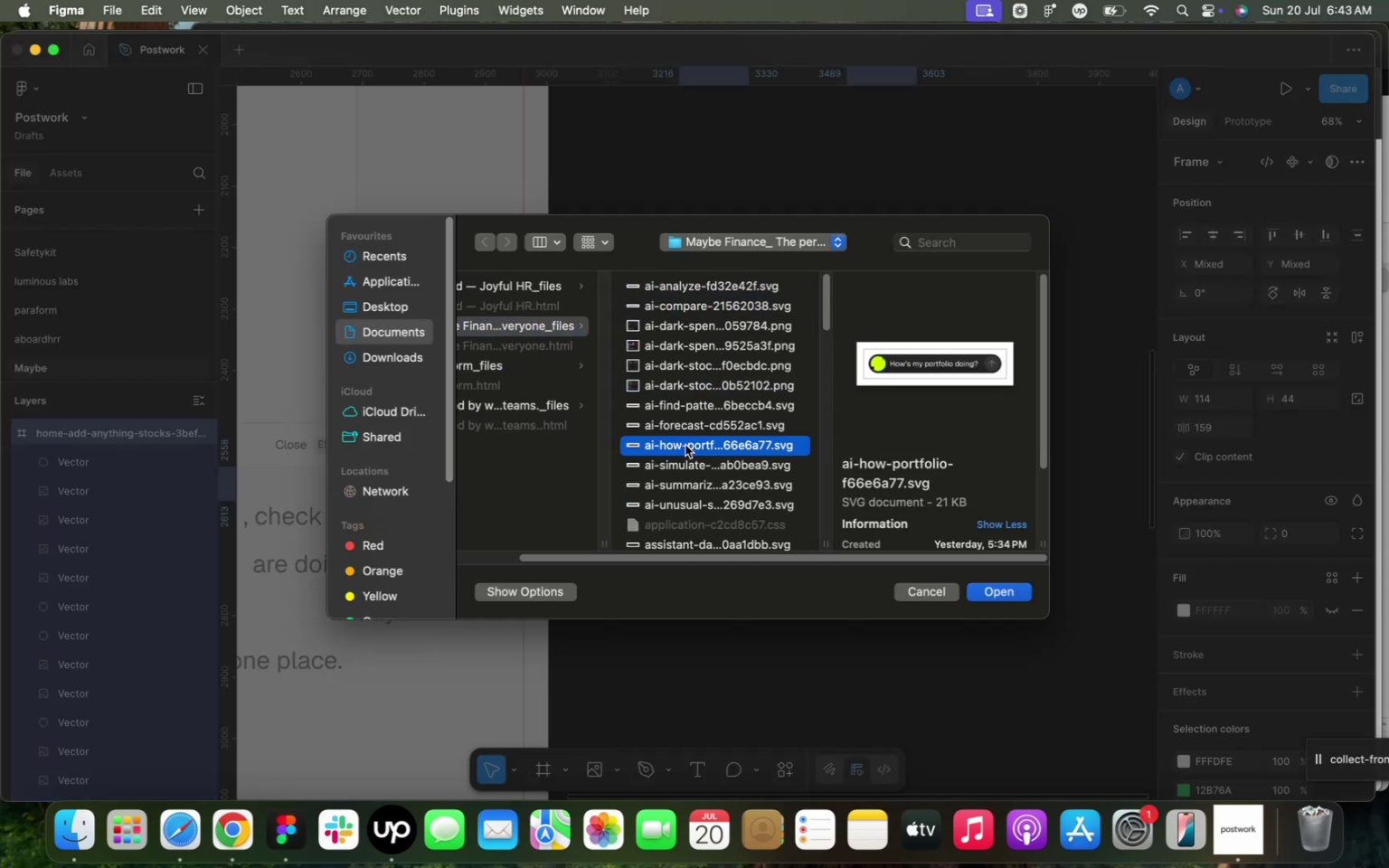 
scroll: coordinate [695, 448], scroll_direction: up, amount: 4.0
 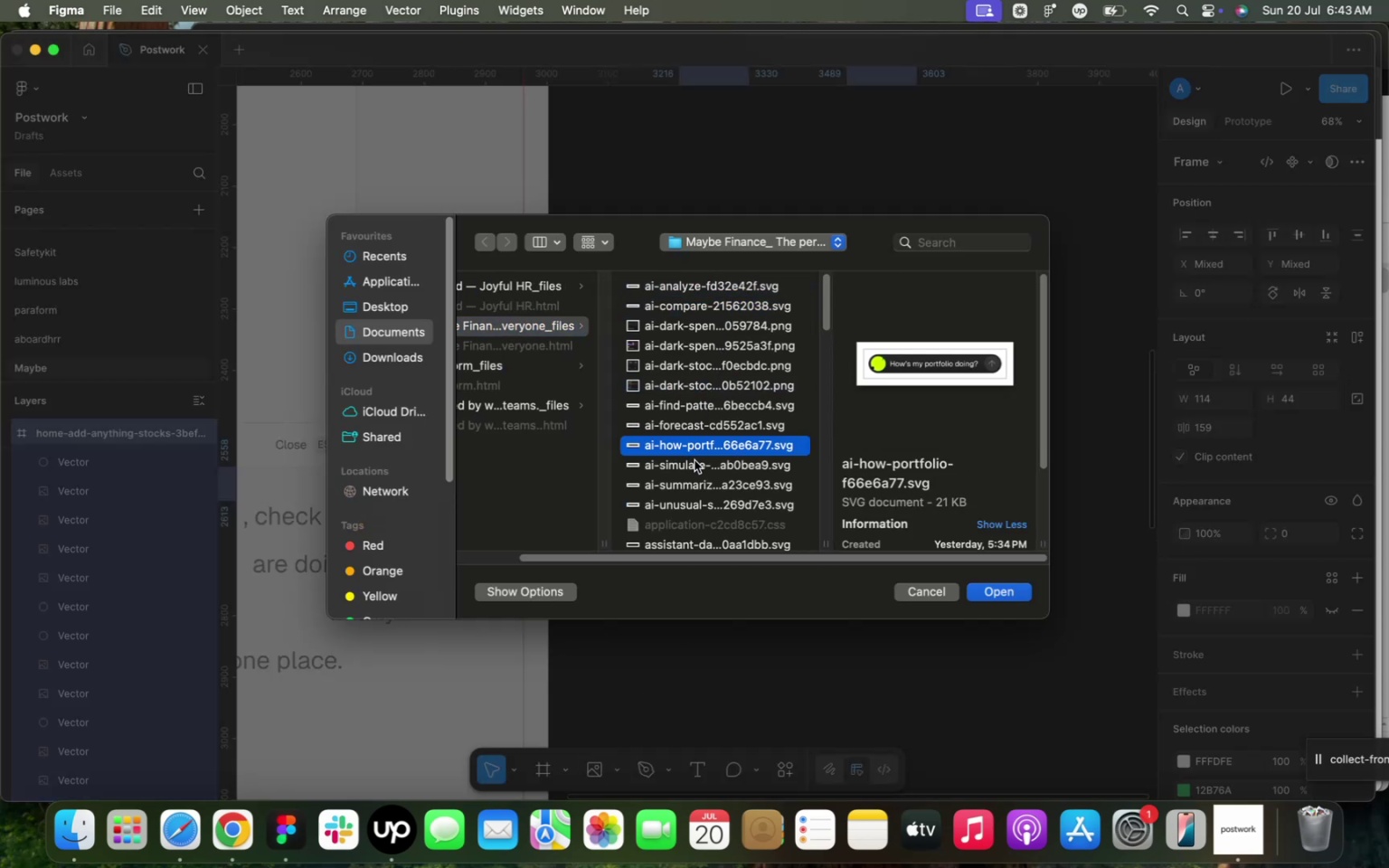 
scroll: coordinate [697, 498], scroll_direction: down, amount: 10.0
 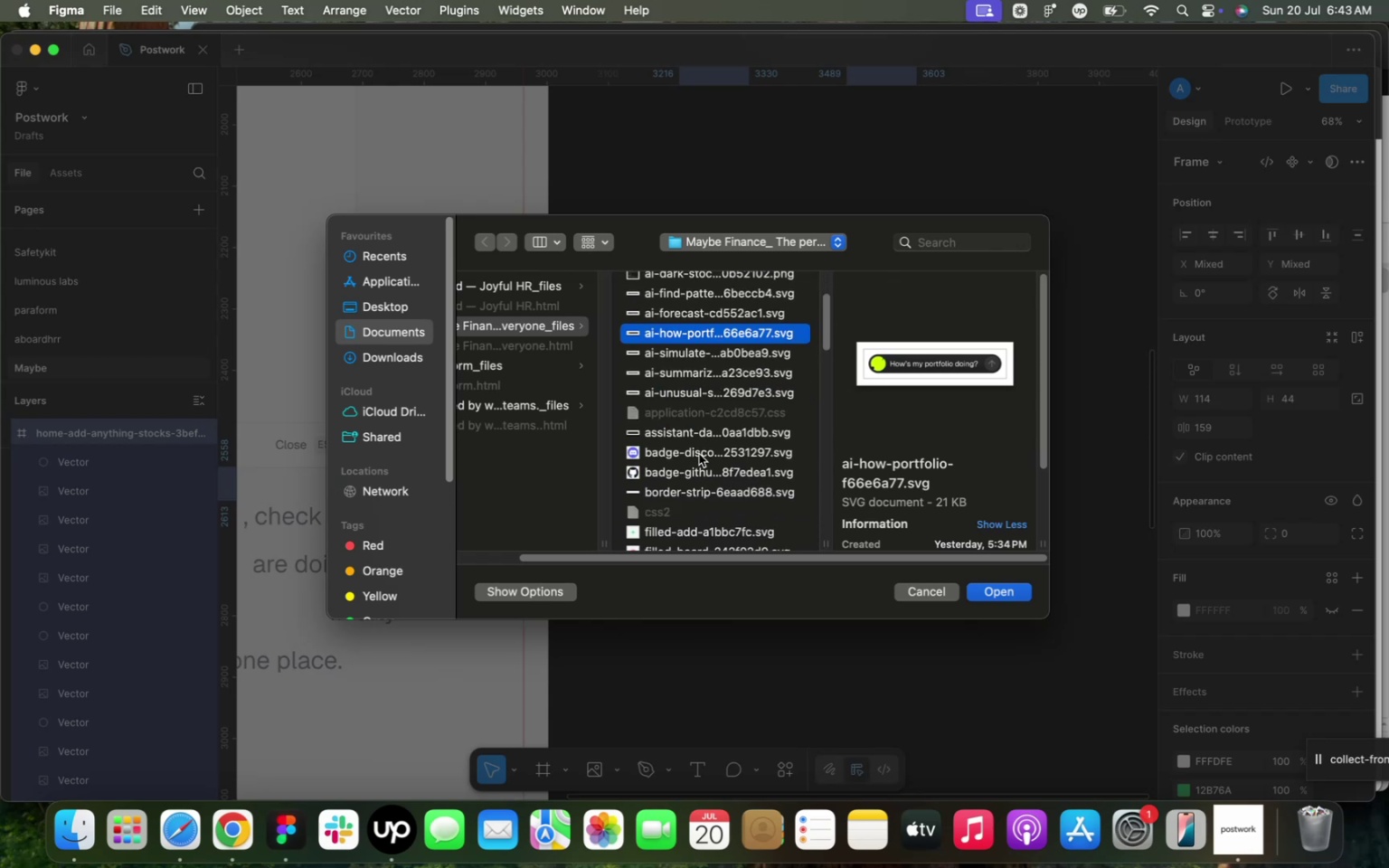 
left_click([700, 432])
 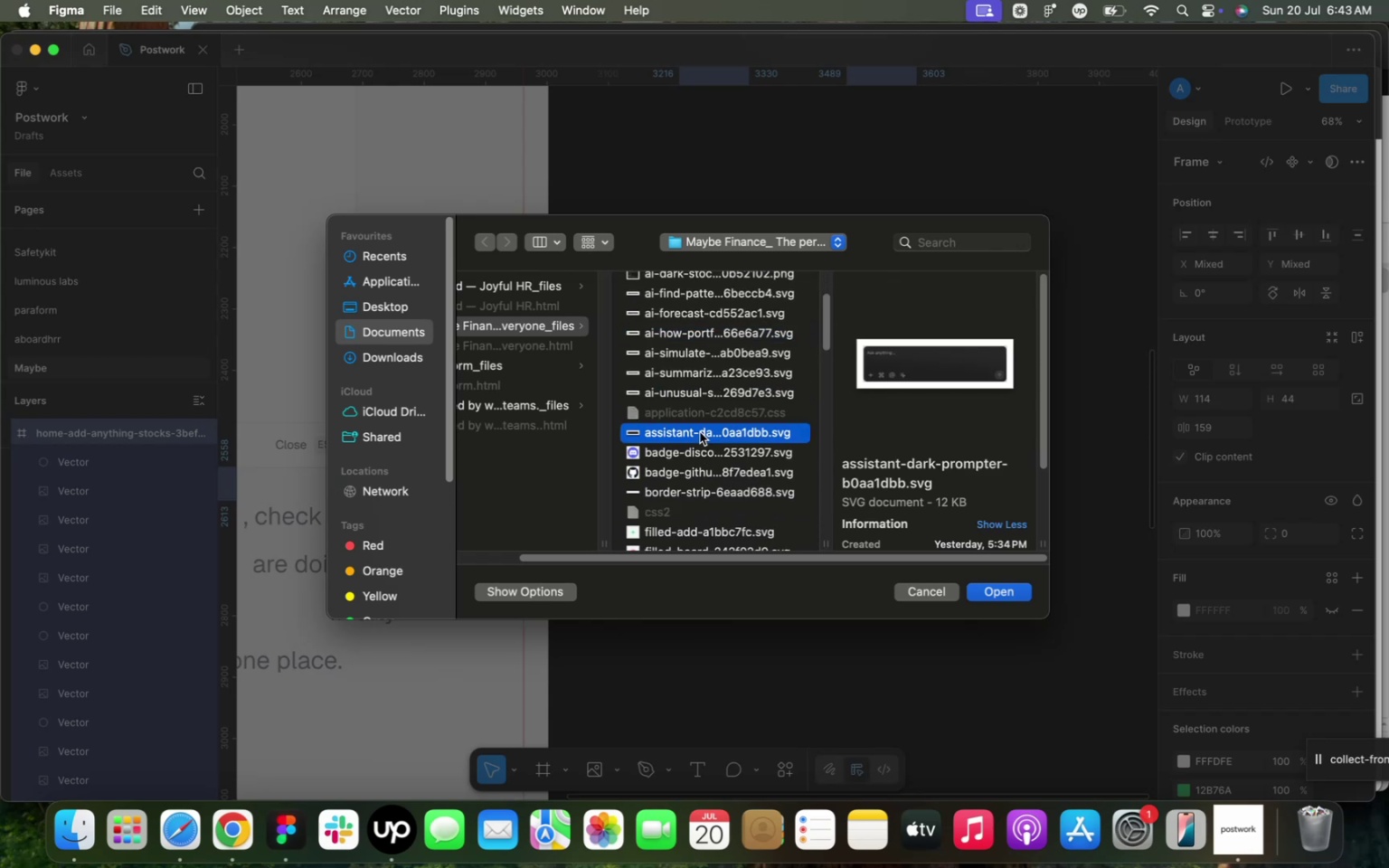 
scroll: coordinate [700, 439], scroll_direction: down, amount: 5.0
 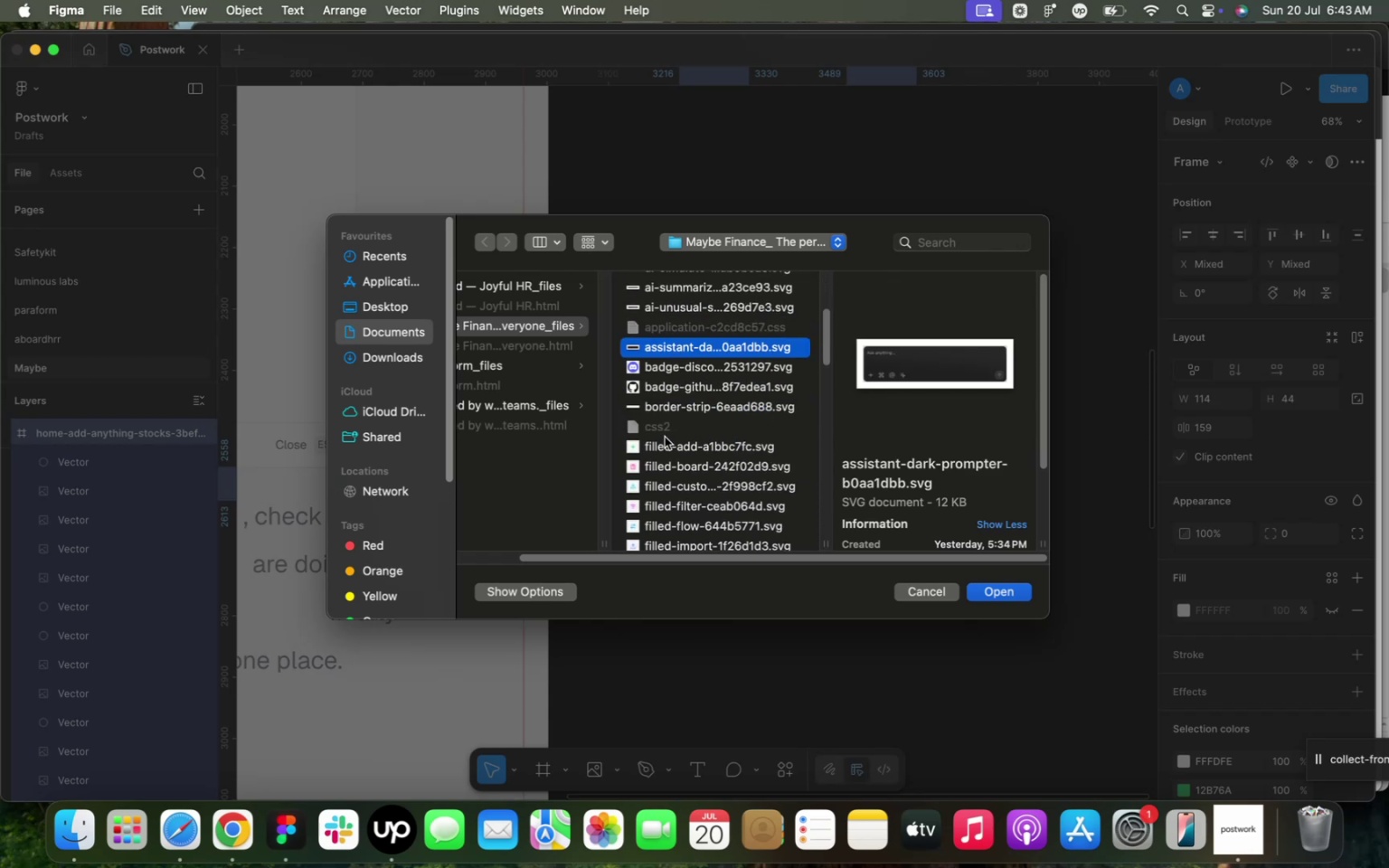 
left_click([655, 448])
 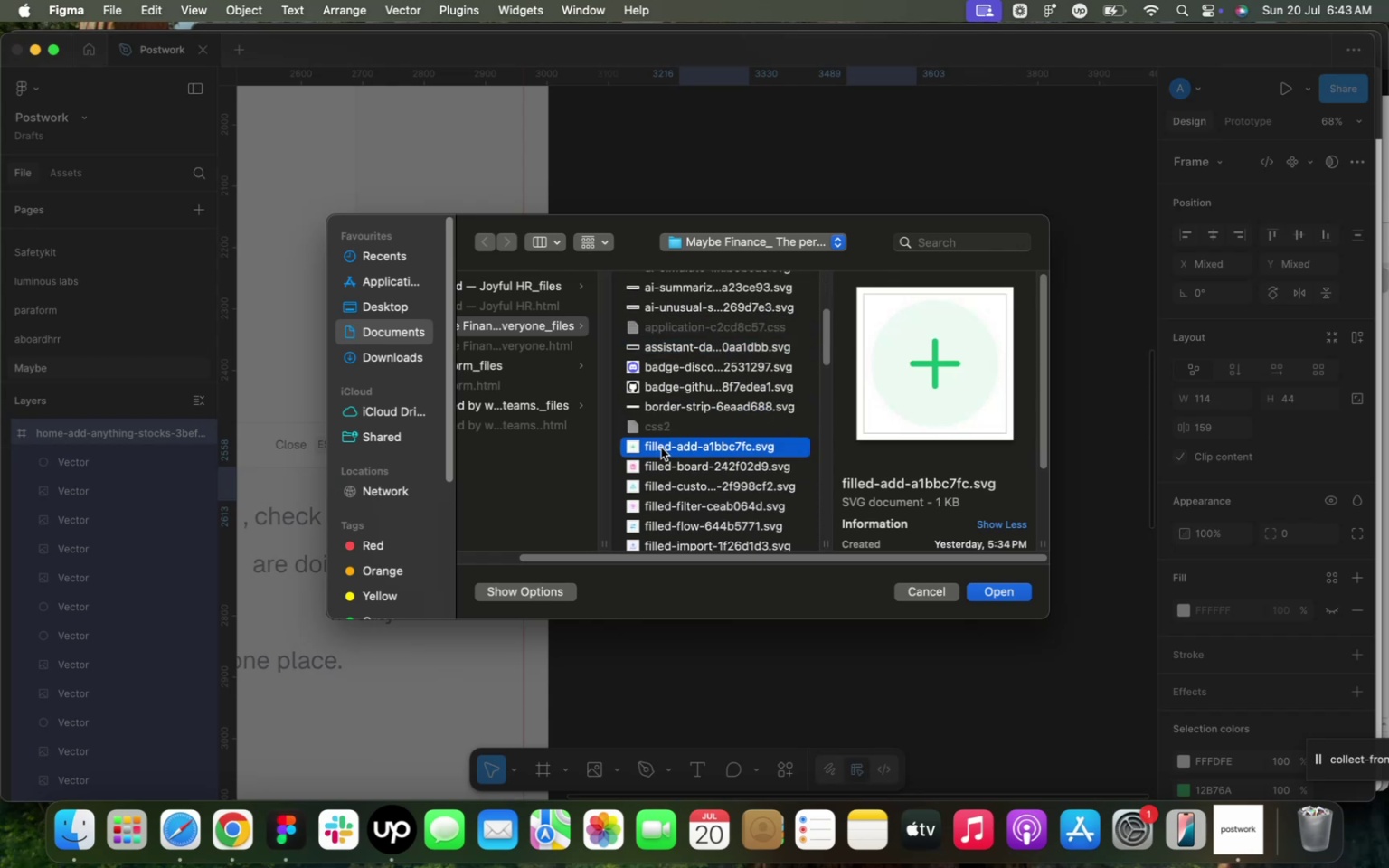 
scroll: coordinate [668, 463], scroll_direction: down, amount: 1.0
 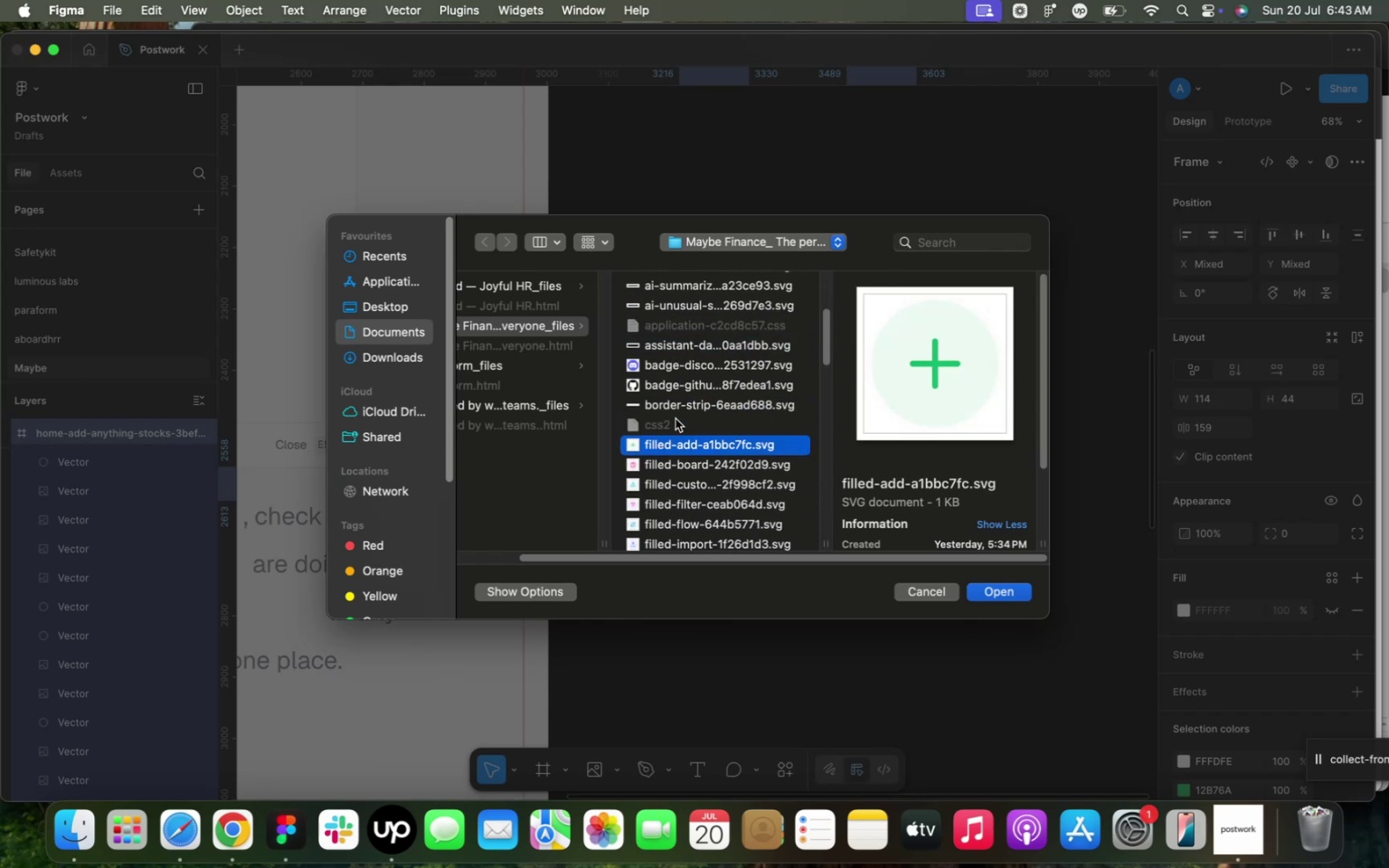 
left_click([685, 403])
 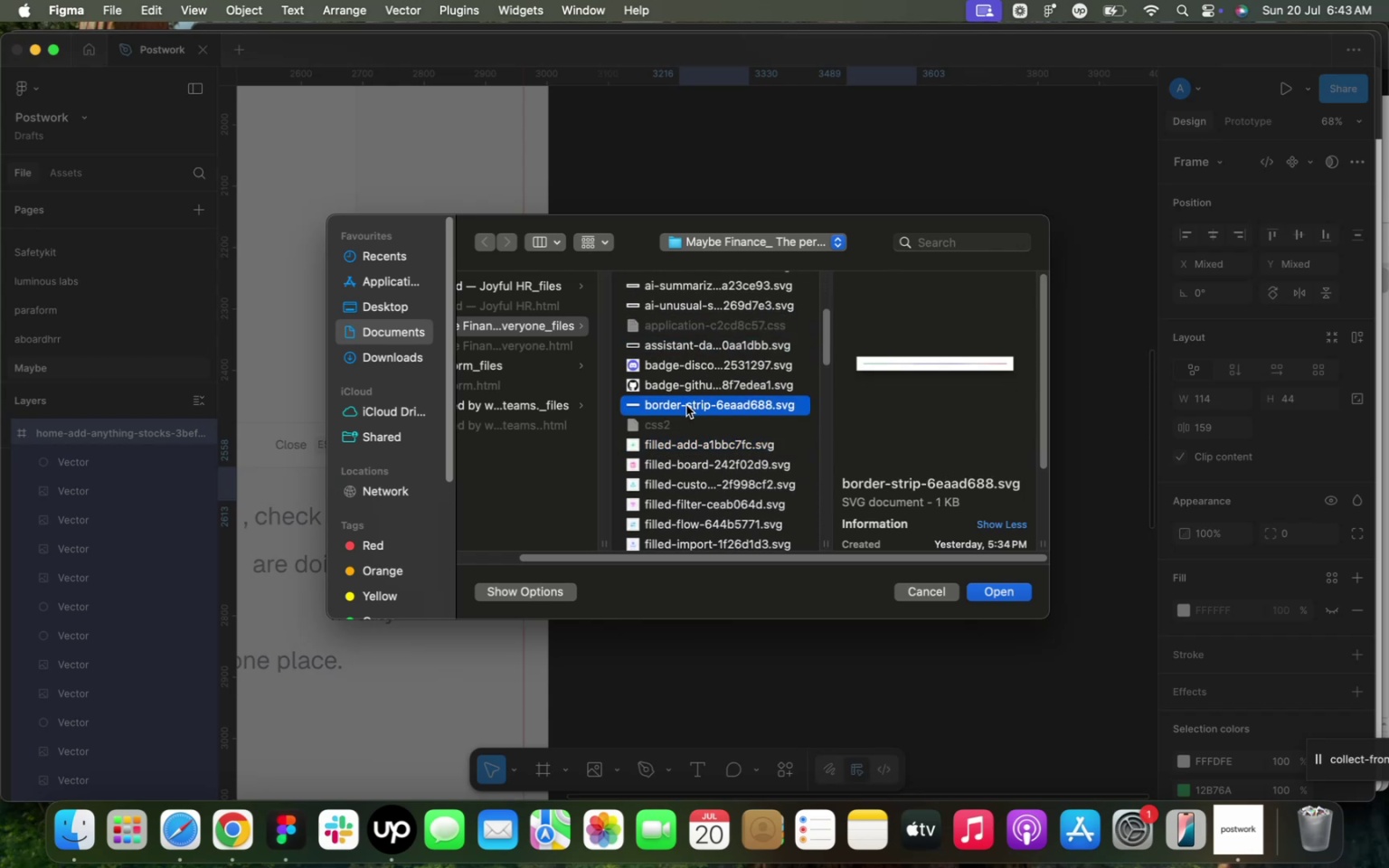 
scroll: coordinate [693, 423], scroll_direction: down, amount: 2.0
 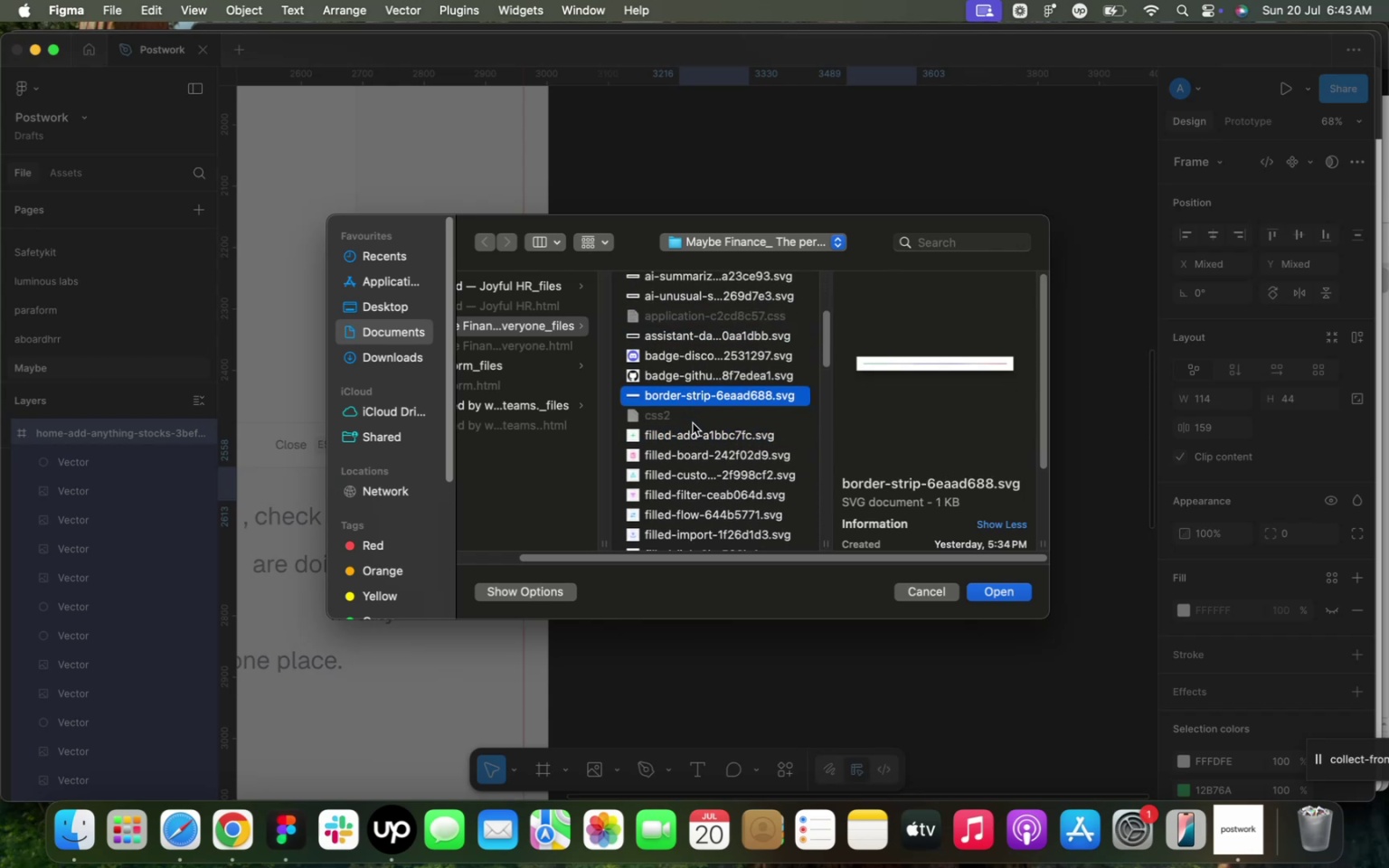 
left_click([683, 444])
 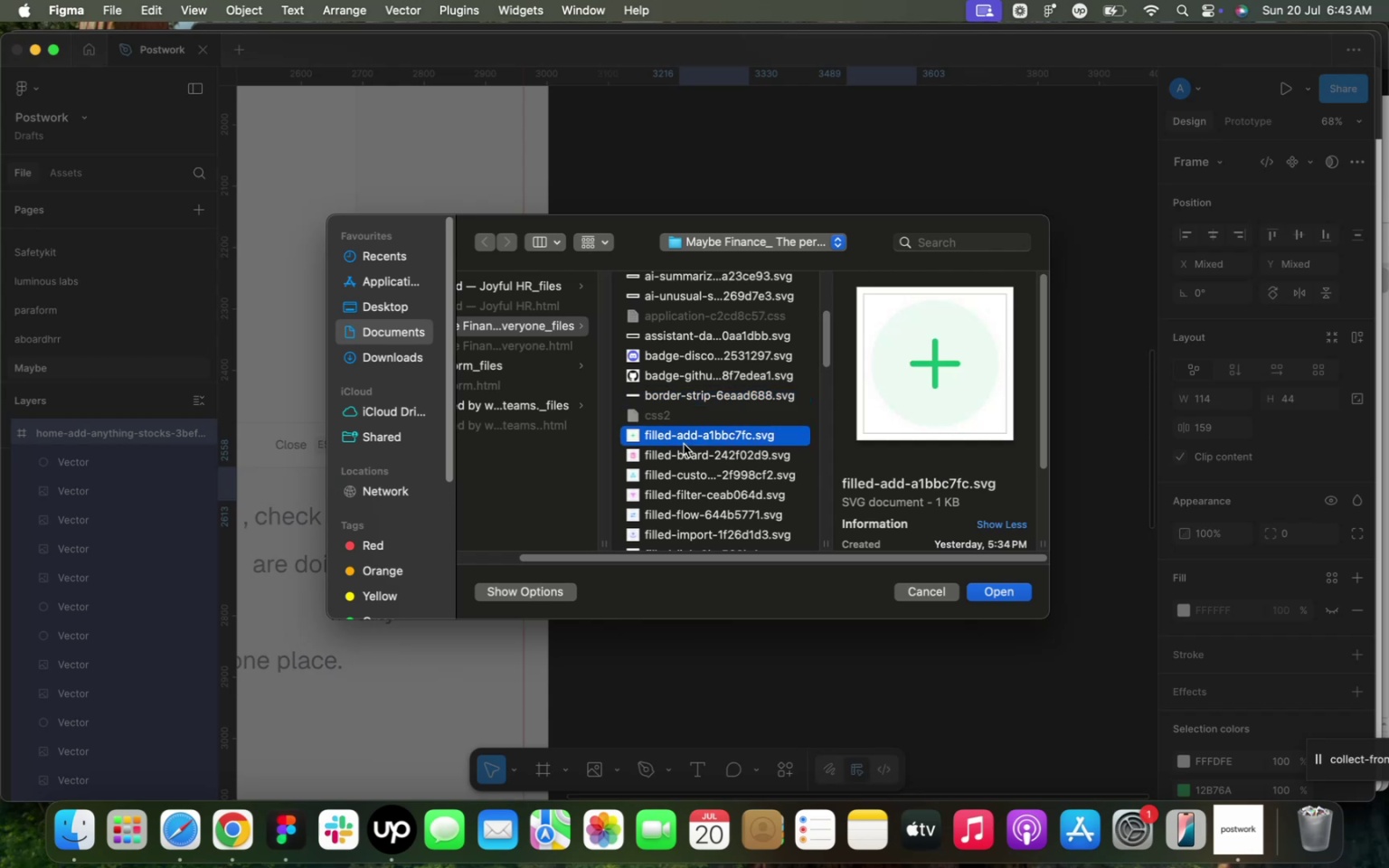 
scroll: coordinate [686, 447], scroll_direction: down, amount: 15.0
 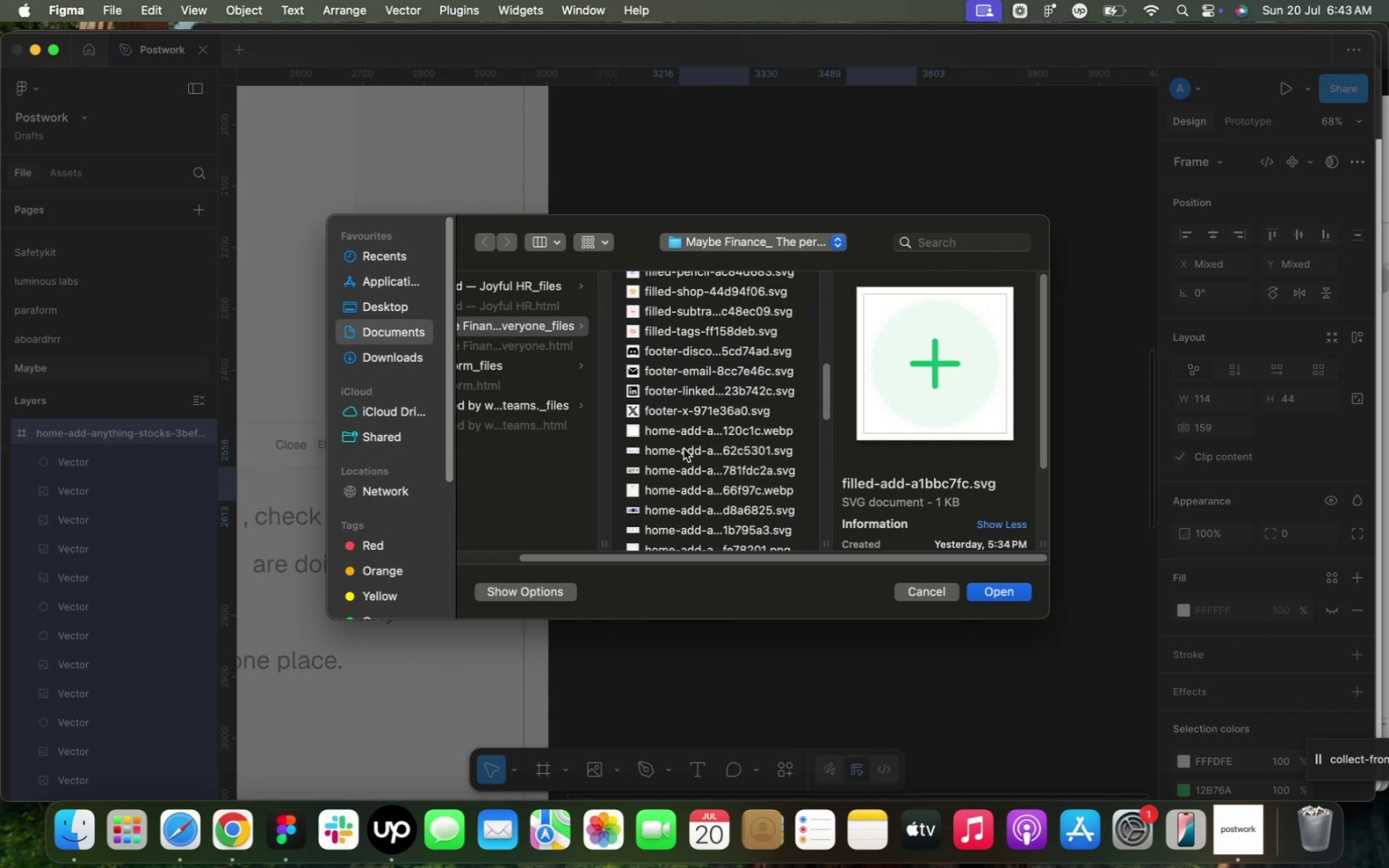 
left_click([686, 432])
 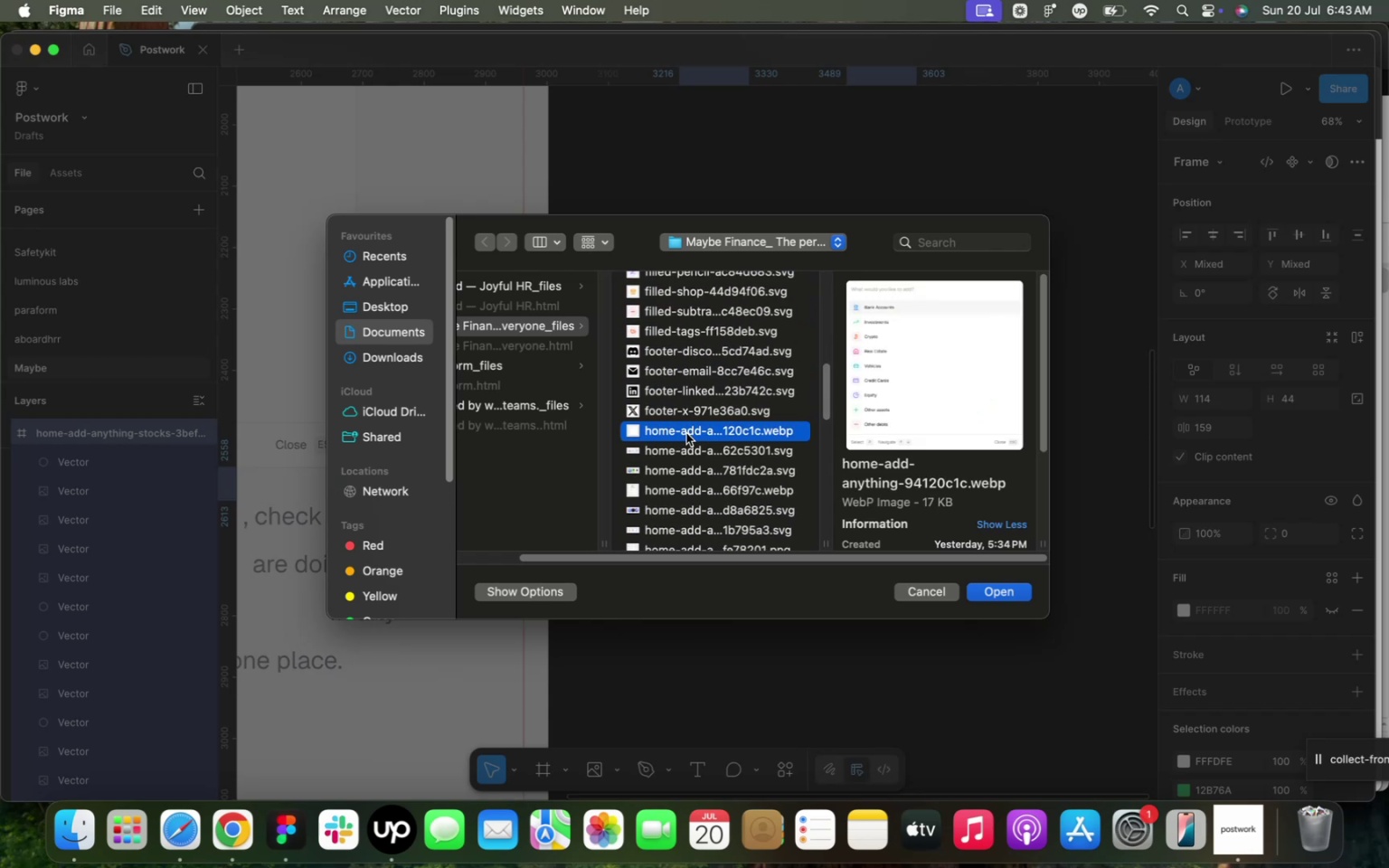 
left_click([686, 454])
 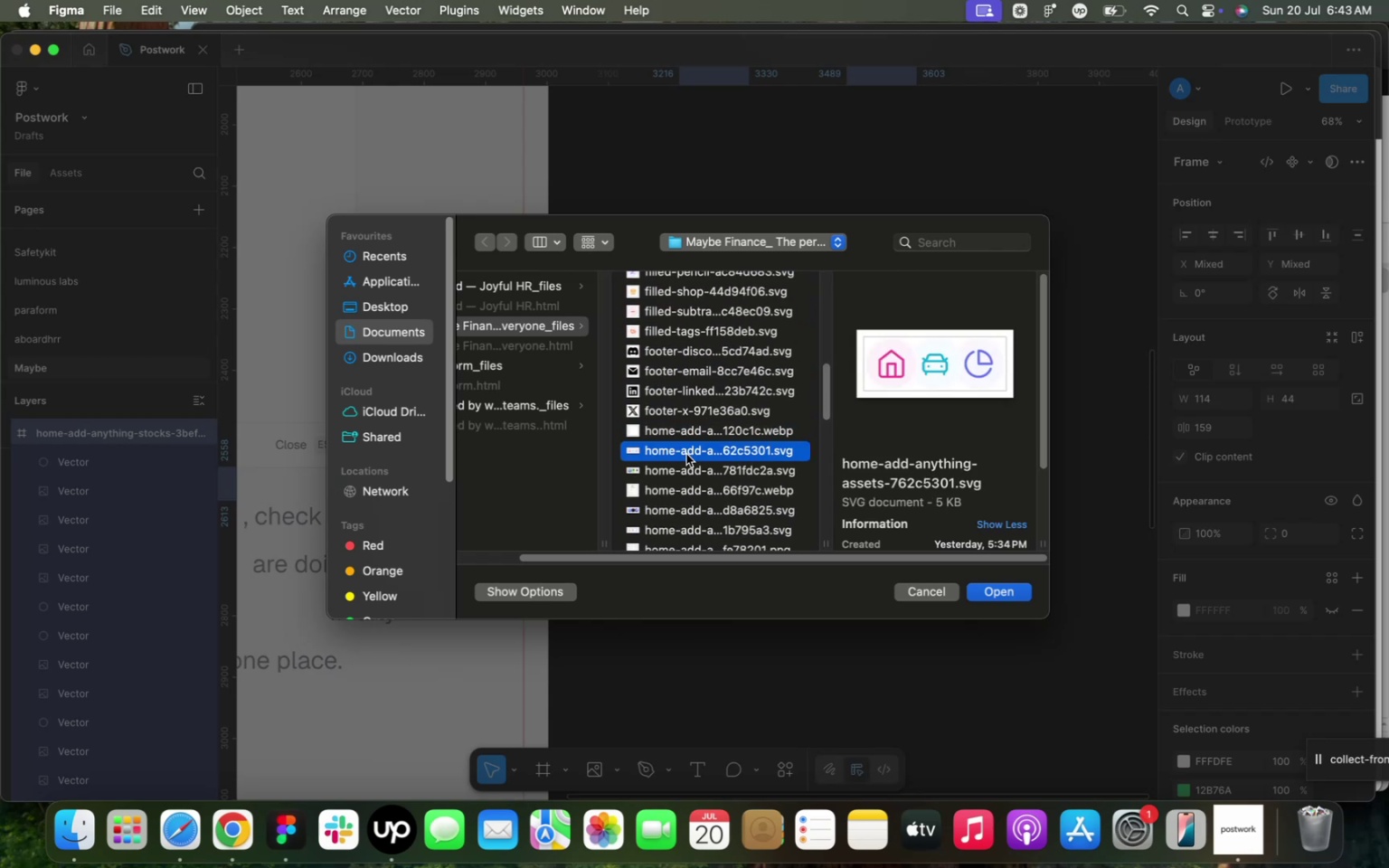 
left_click([692, 467])
 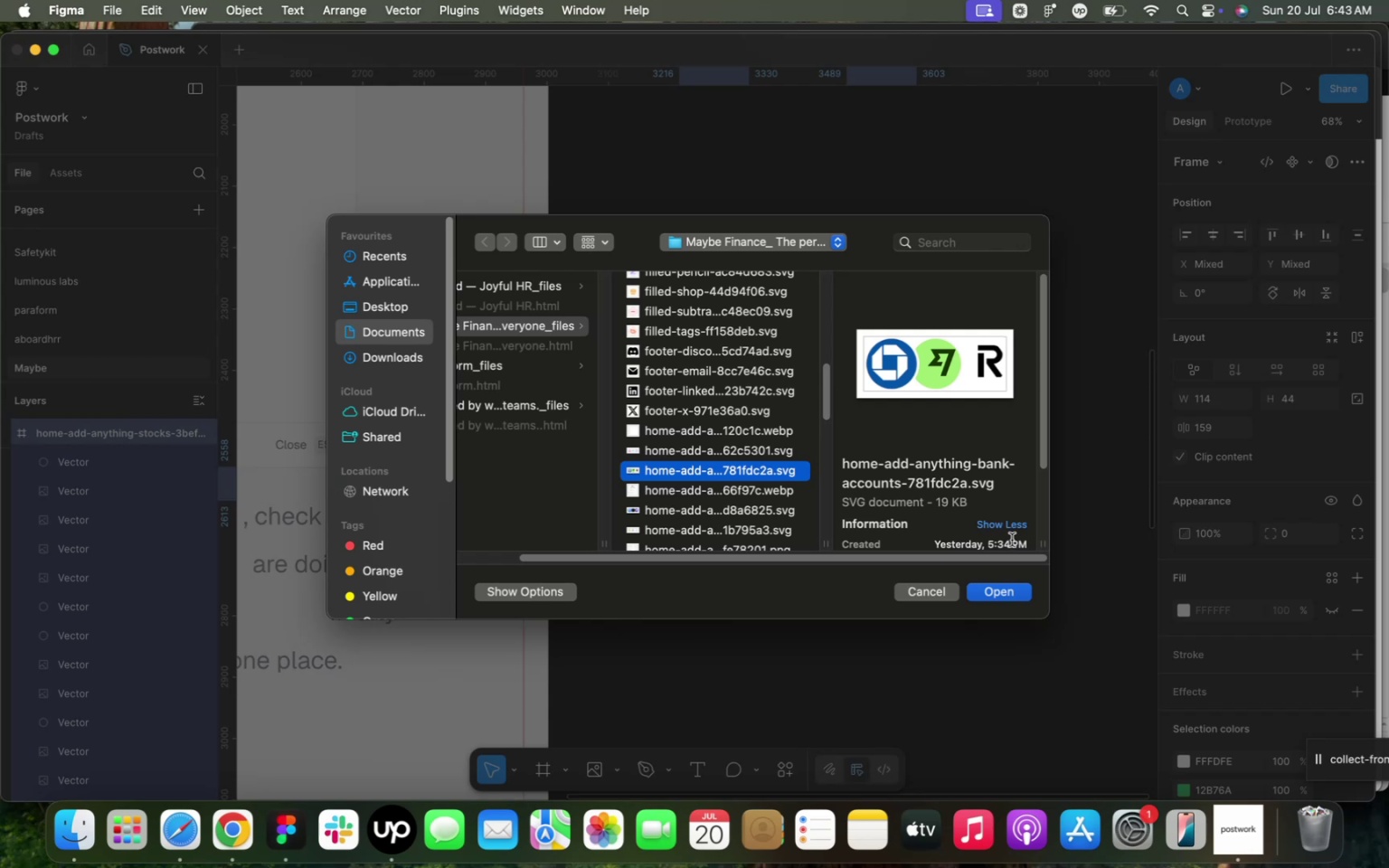 
left_click([1004, 592])
 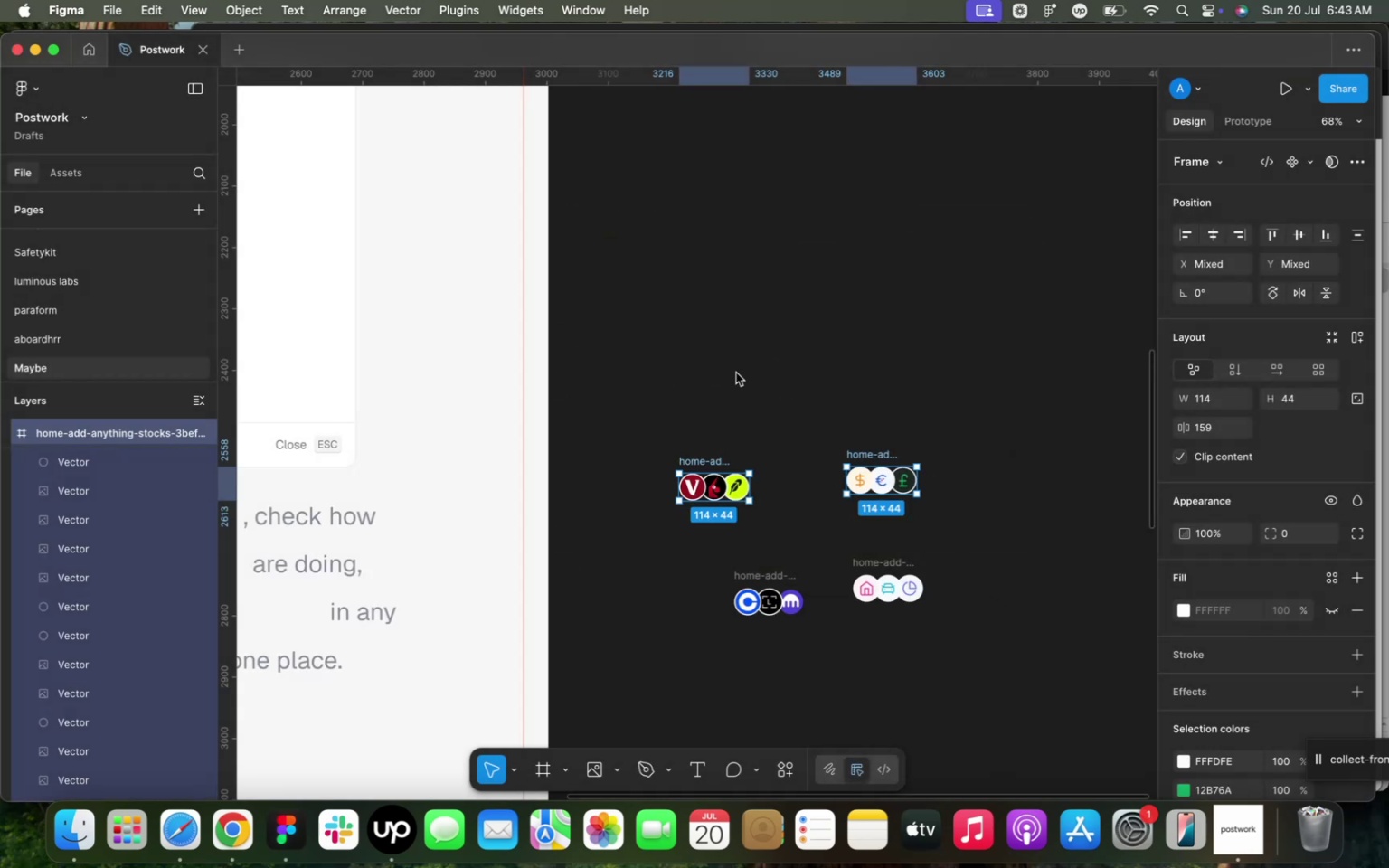 
left_click([736, 373])
 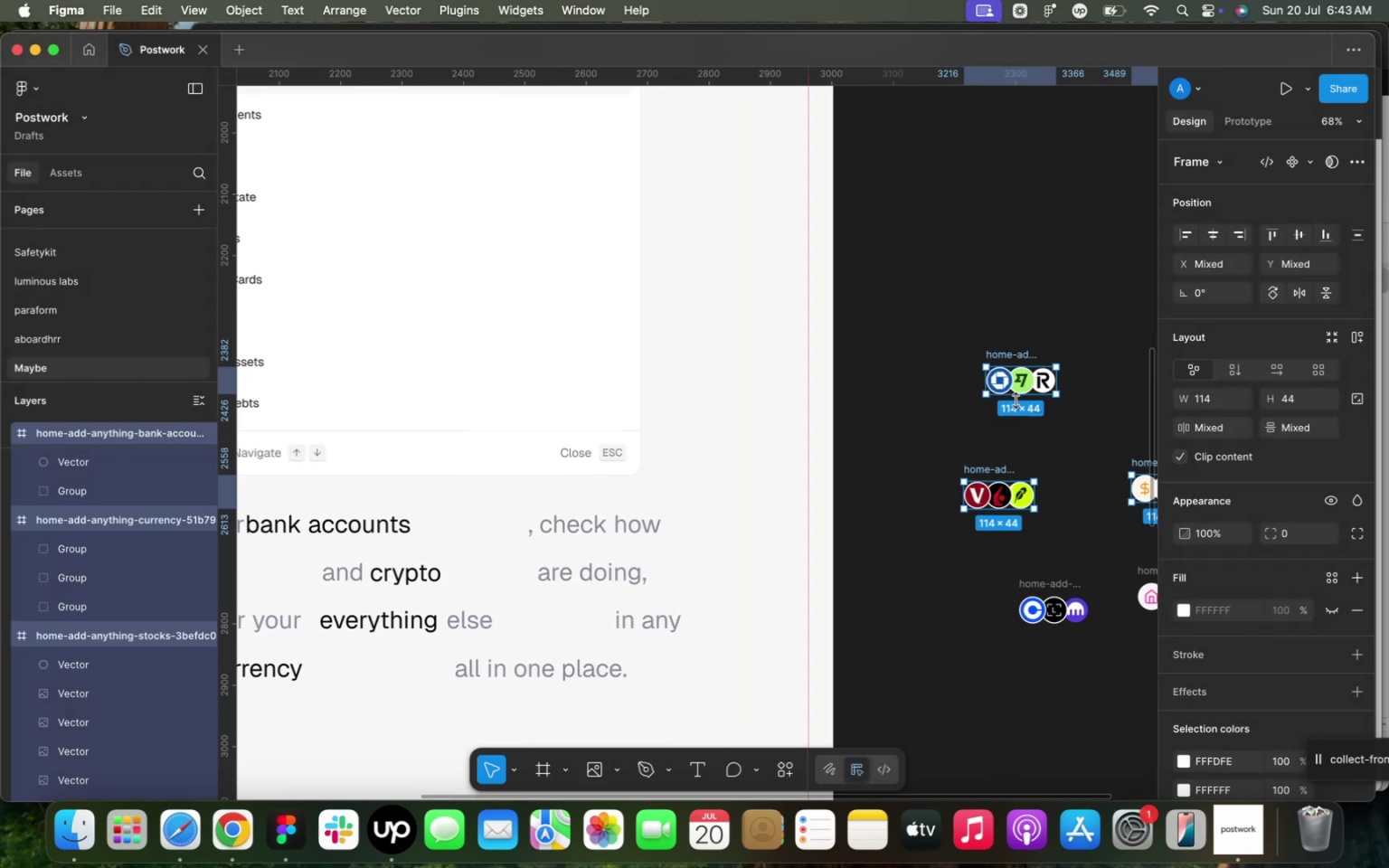 
double_click([1015, 413])
 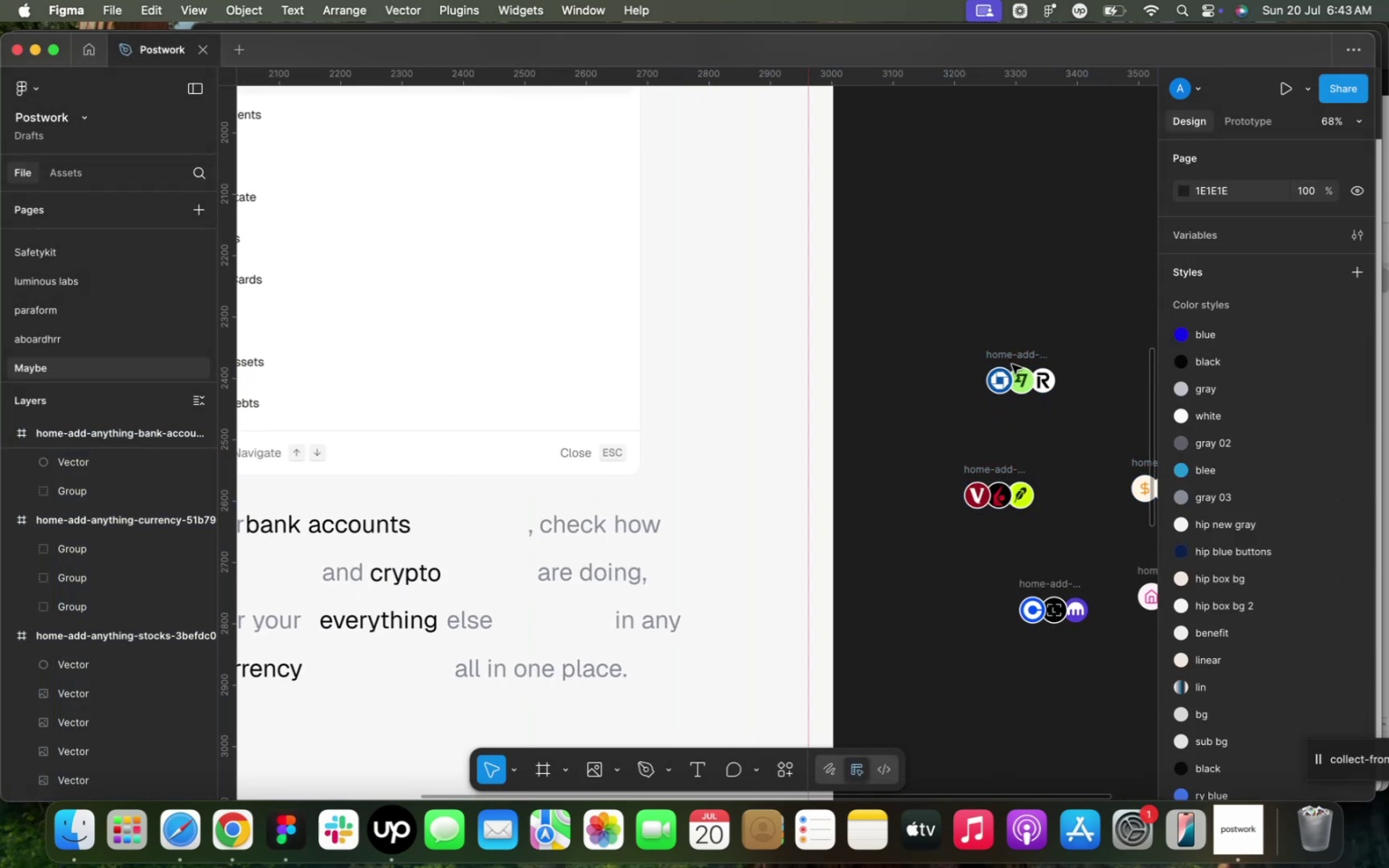 
left_click_drag(start_coordinate=[1014, 352], to_coordinate=[458, 496])
 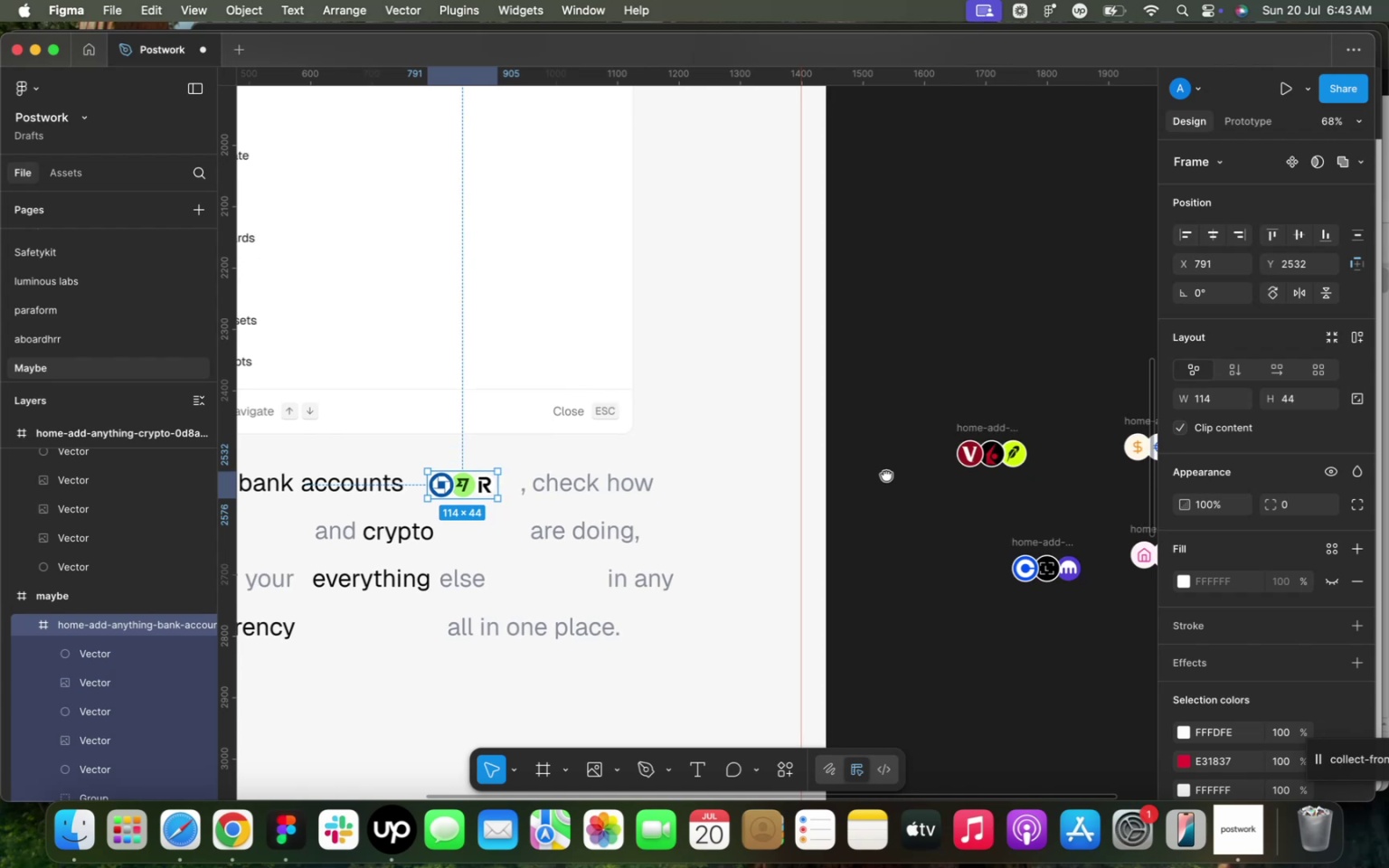 
left_click_drag(start_coordinate=[970, 429], to_coordinate=[308, 505])
 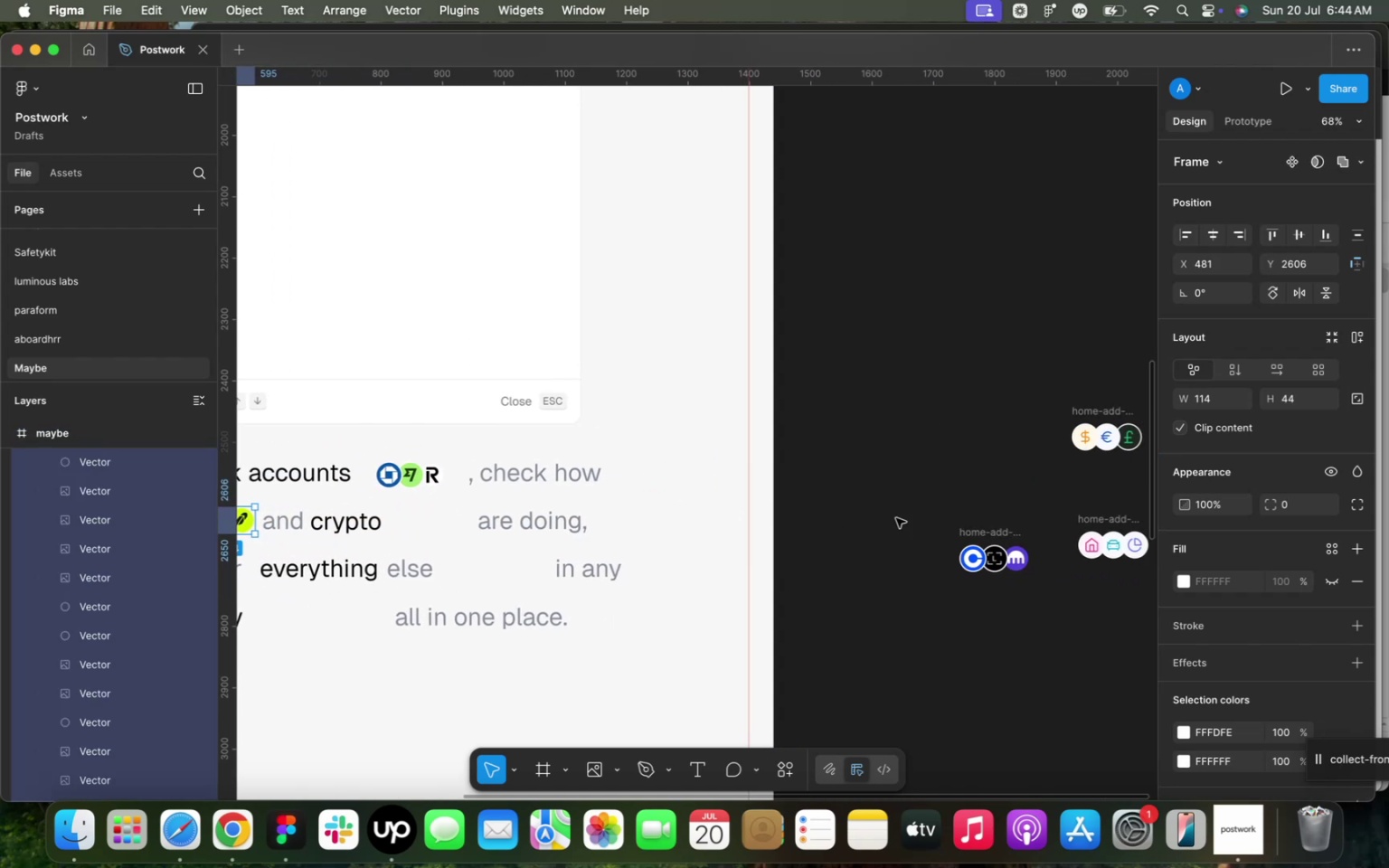 
left_click_drag(start_coordinate=[992, 530], to_coordinate=[432, 499])
 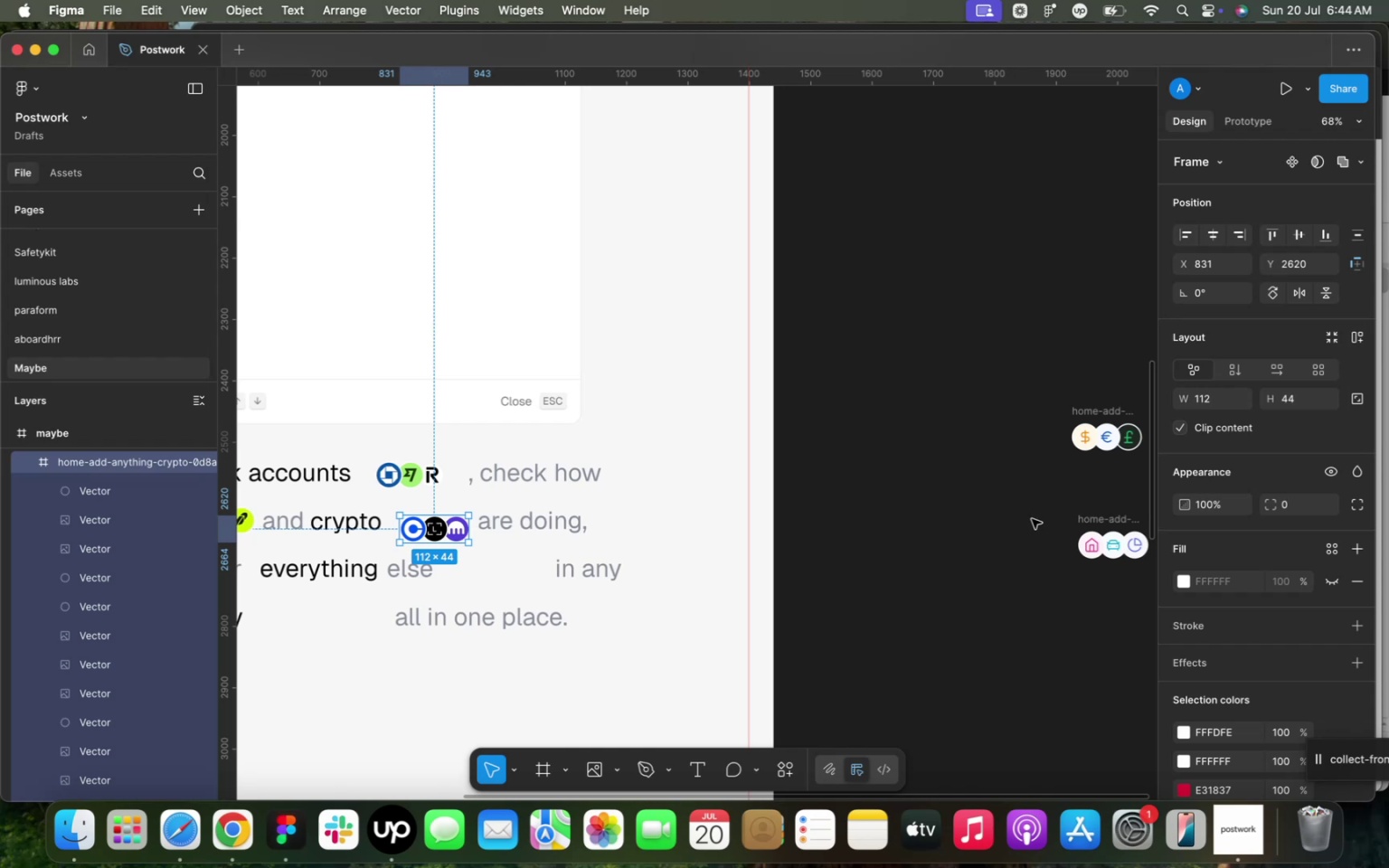 
left_click_drag(start_coordinate=[1098, 521], to_coordinate=[478, 552])
 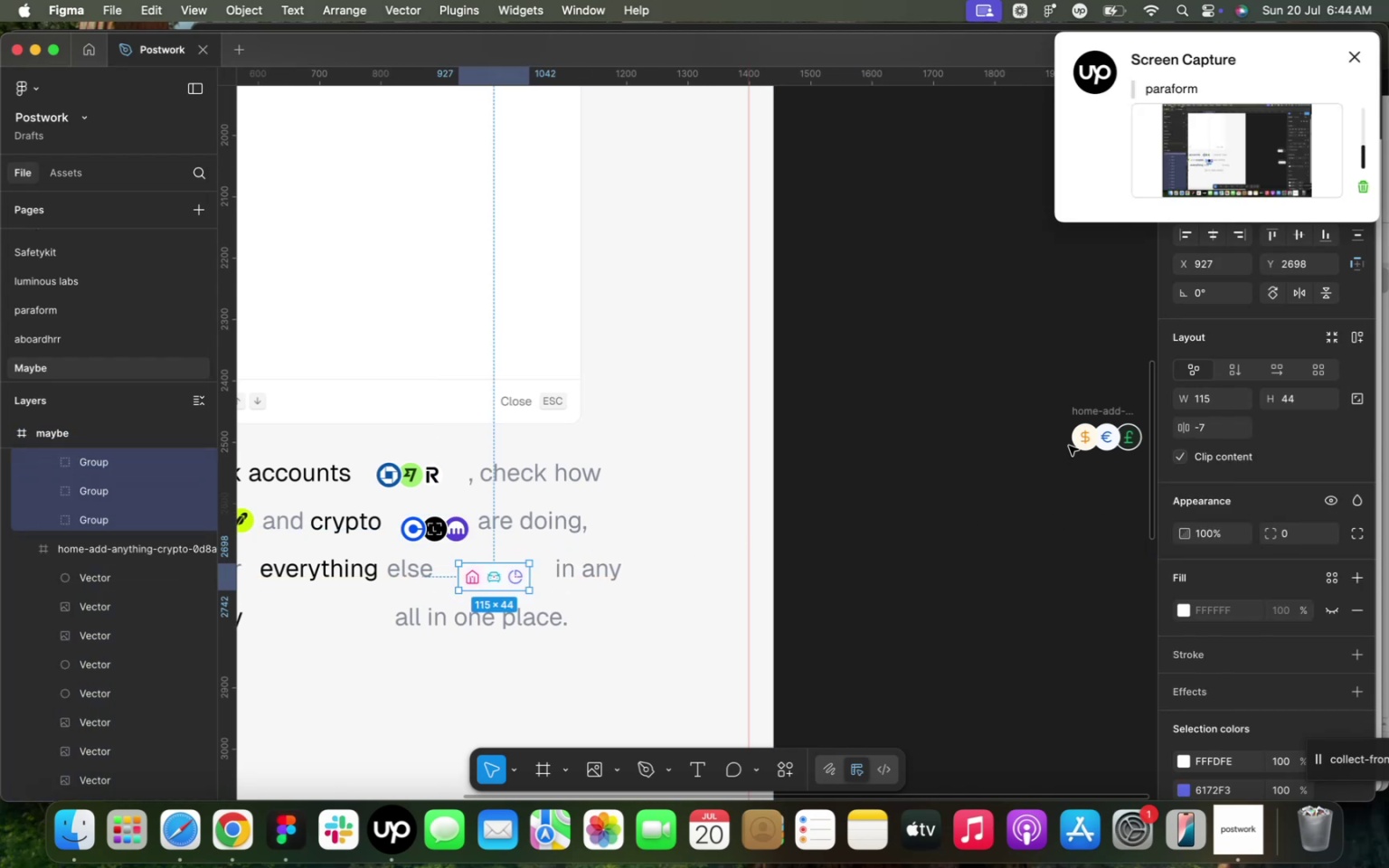 
left_click_drag(start_coordinate=[1098, 411], to_coordinate=[632, 602])
 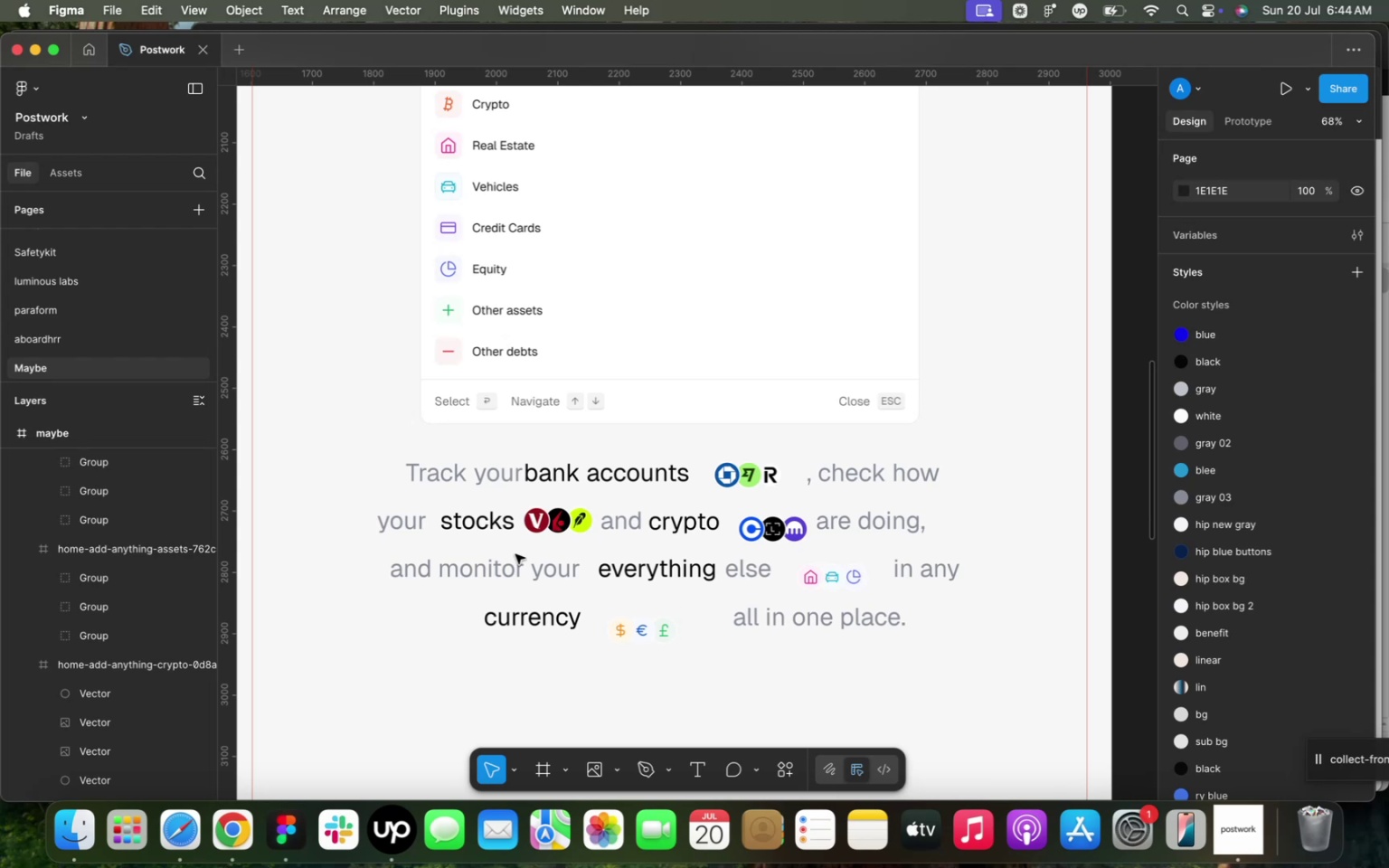 
left_click([364, 461])
 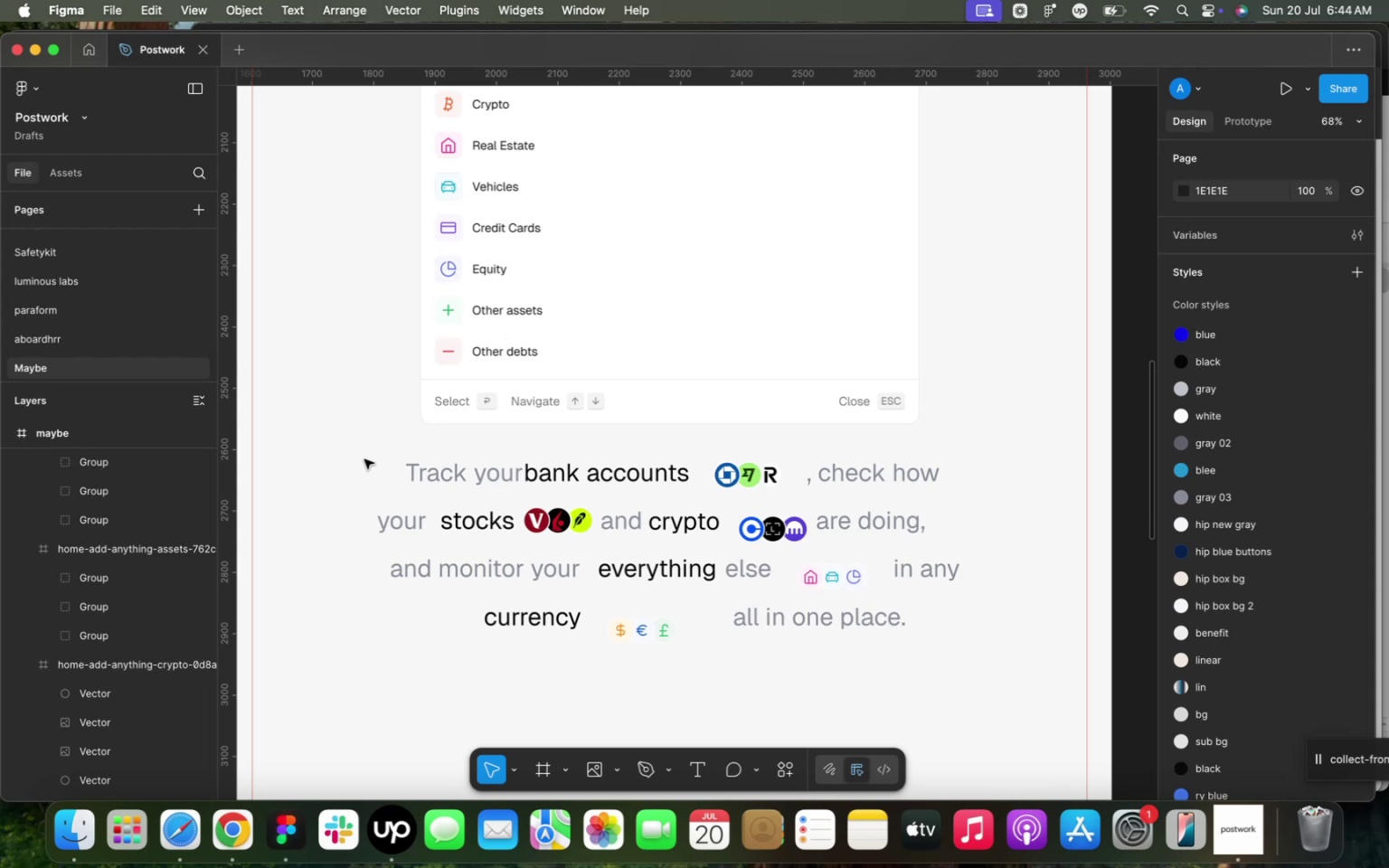 
left_click_drag(start_coordinate=[366, 455], to_coordinate=[874, 486])
 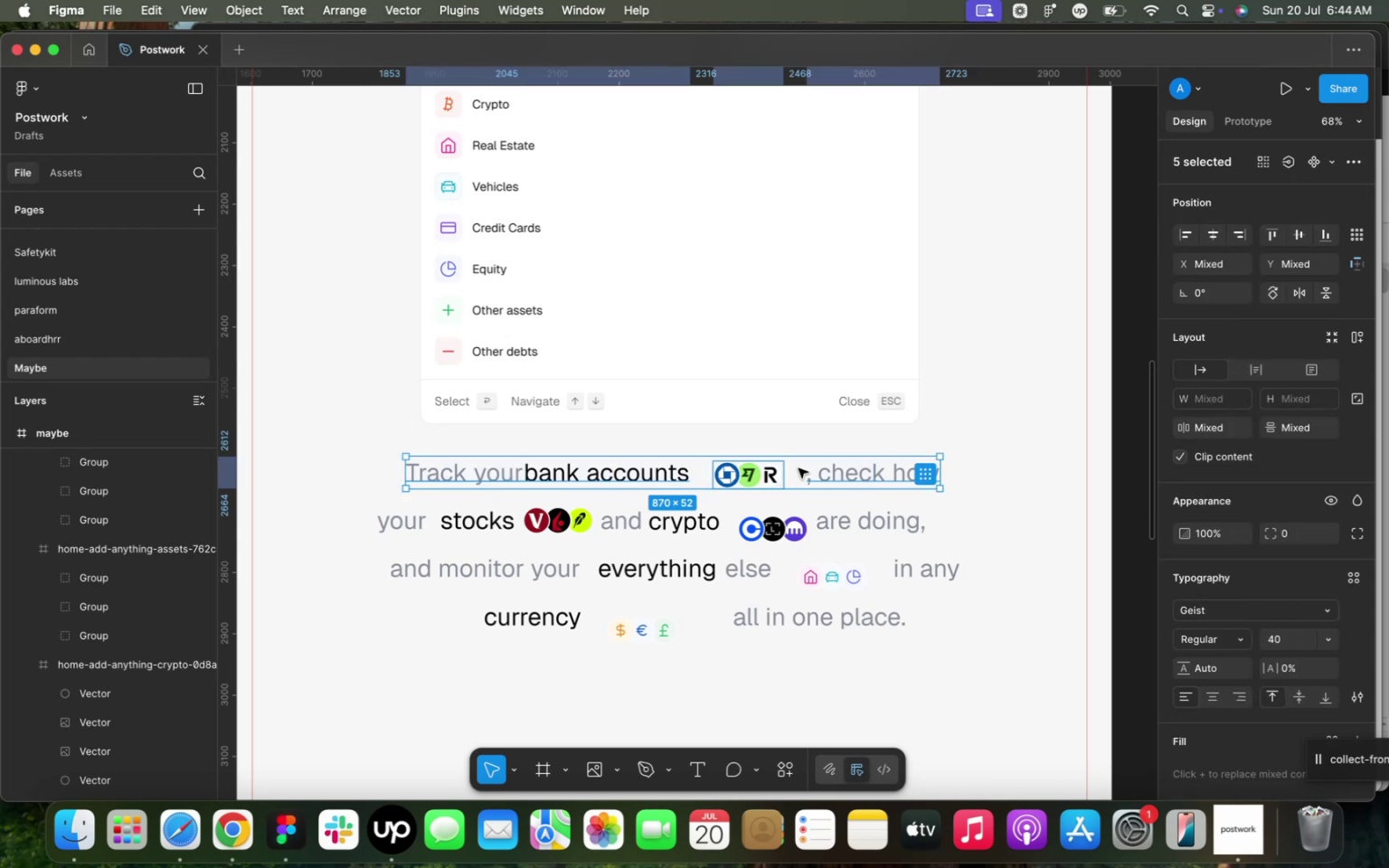 
key(Shift+A)
 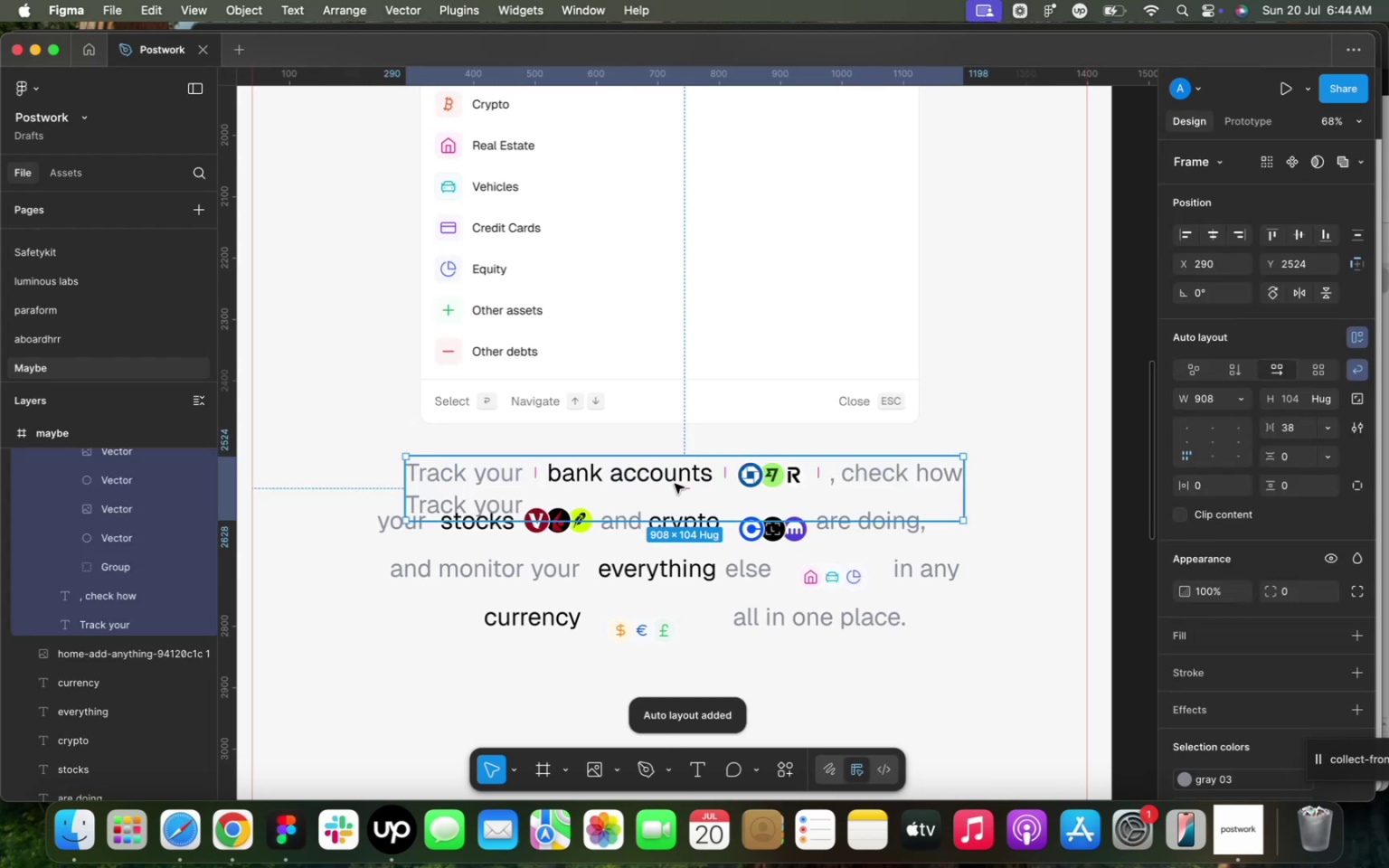 
left_click_drag(start_coordinate=[580, 481], to_coordinate=[570, 466])
 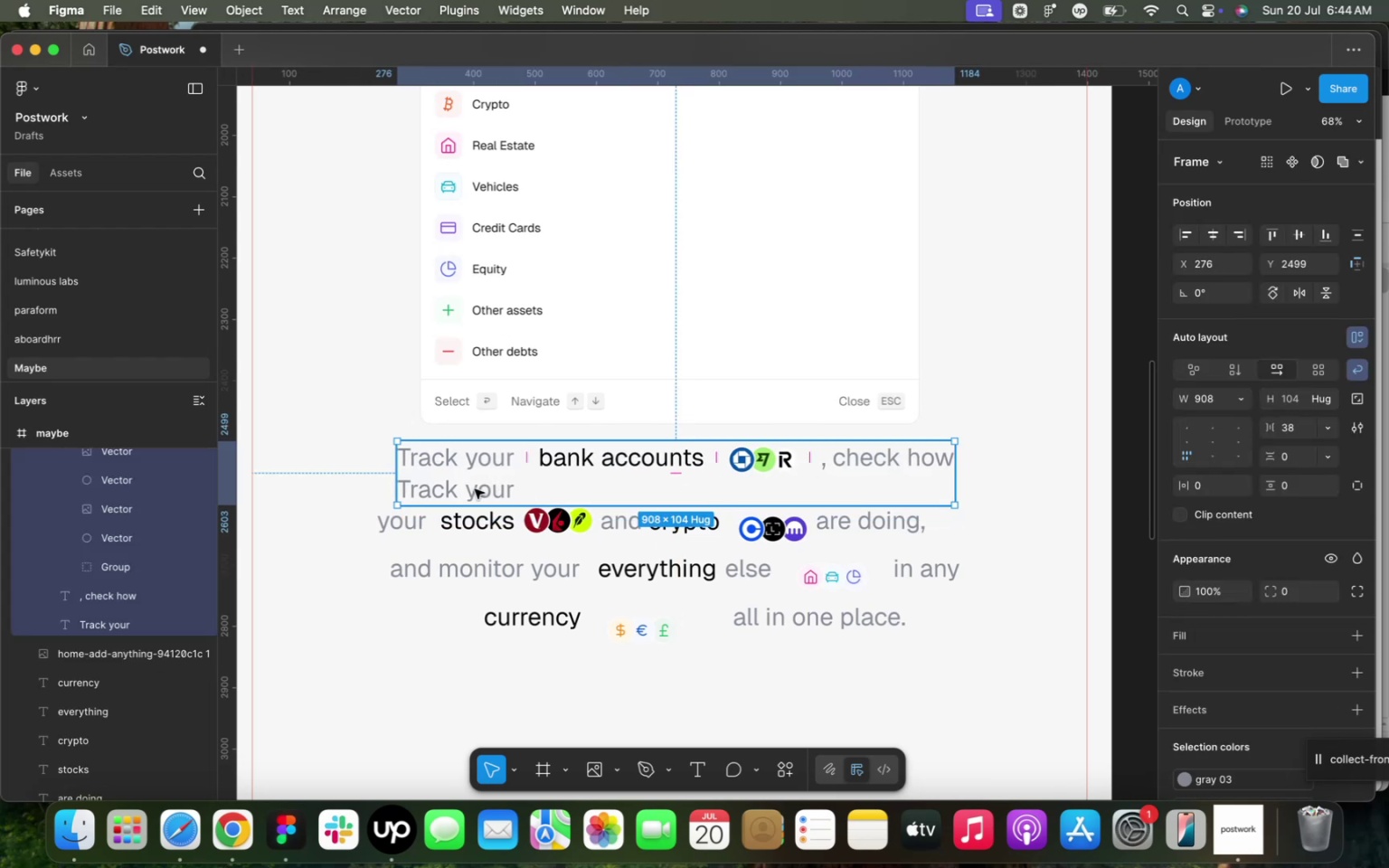 
double_click([475, 489])
 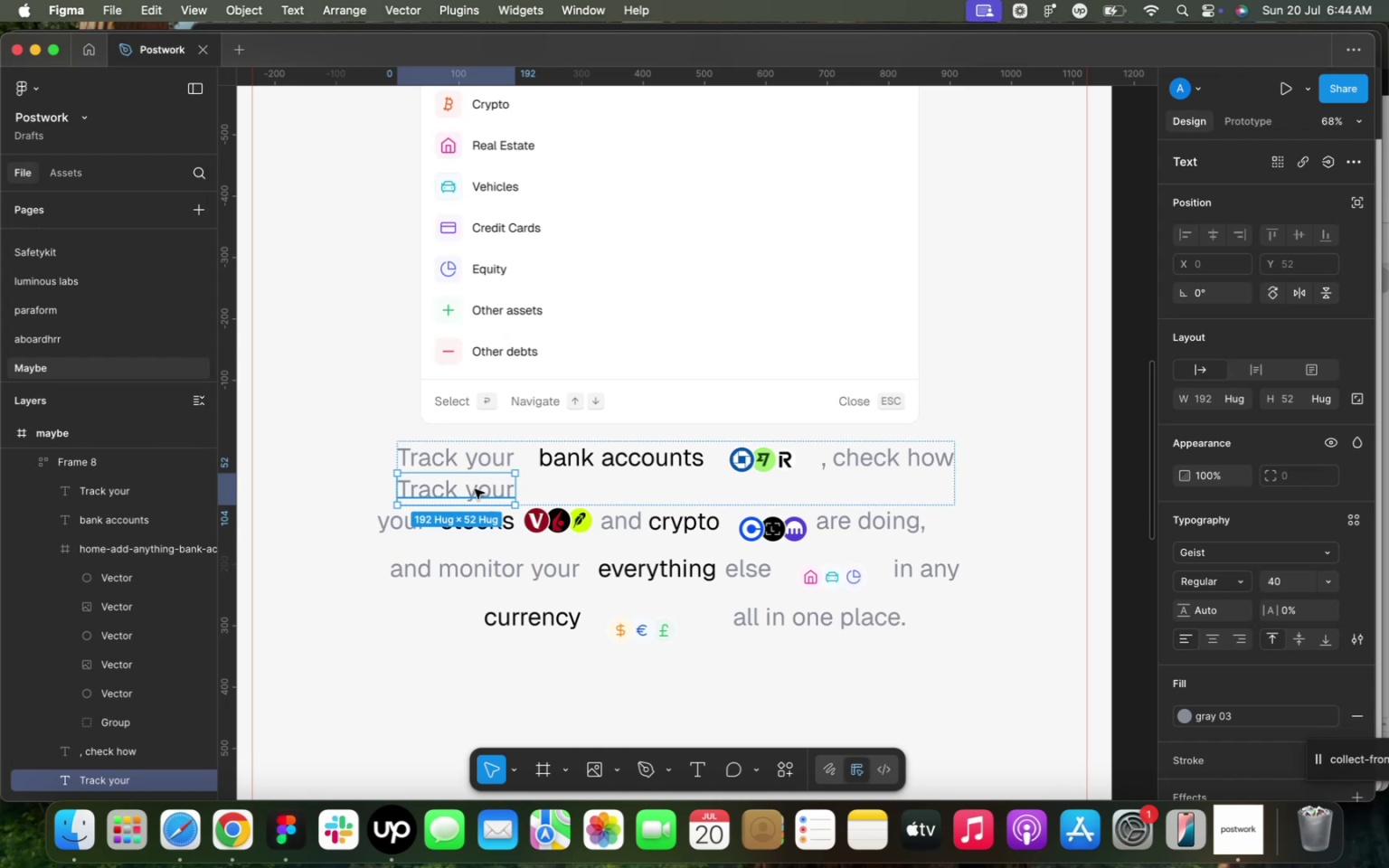 
key(Backspace)
 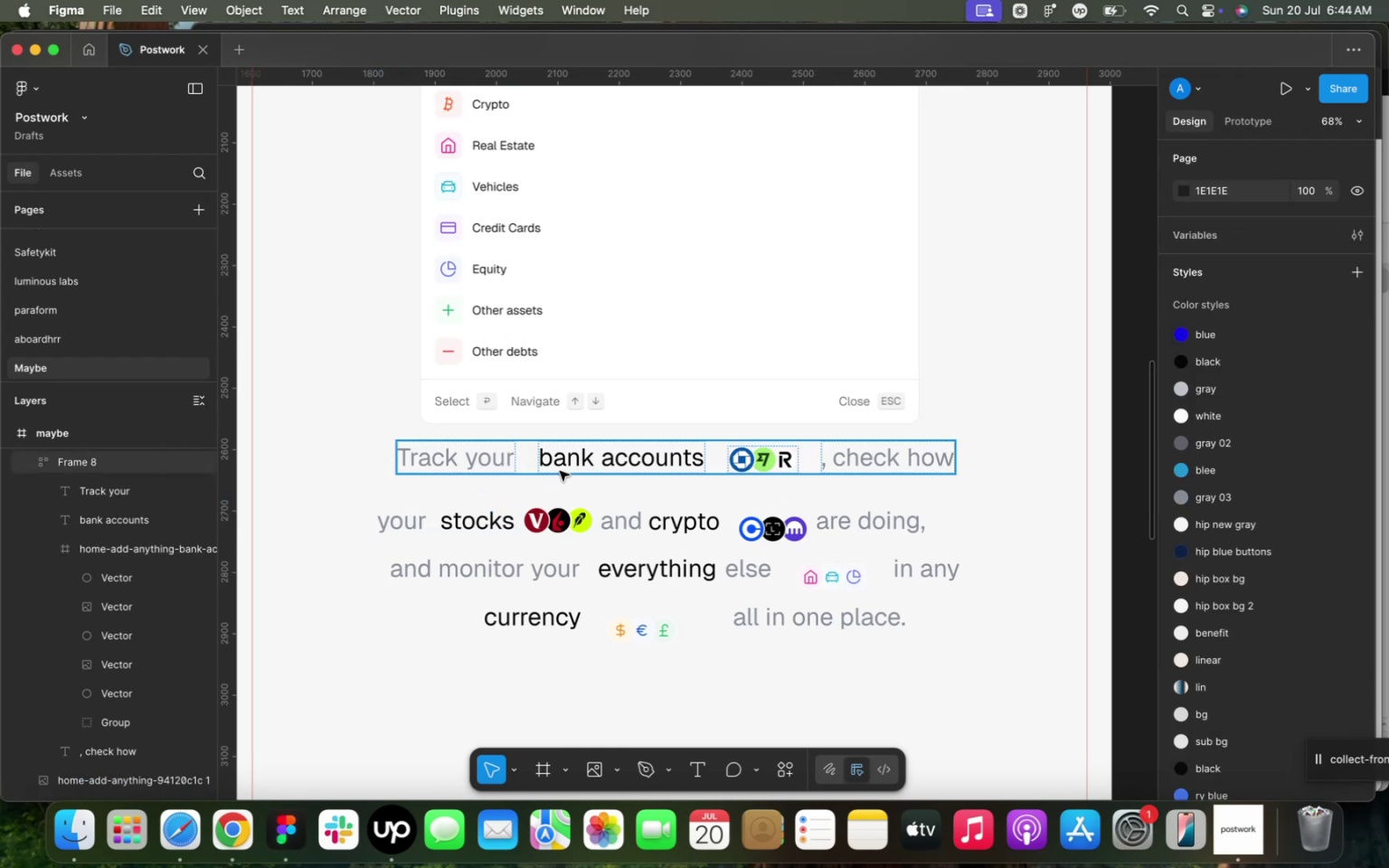 
left_click([574, 455])
 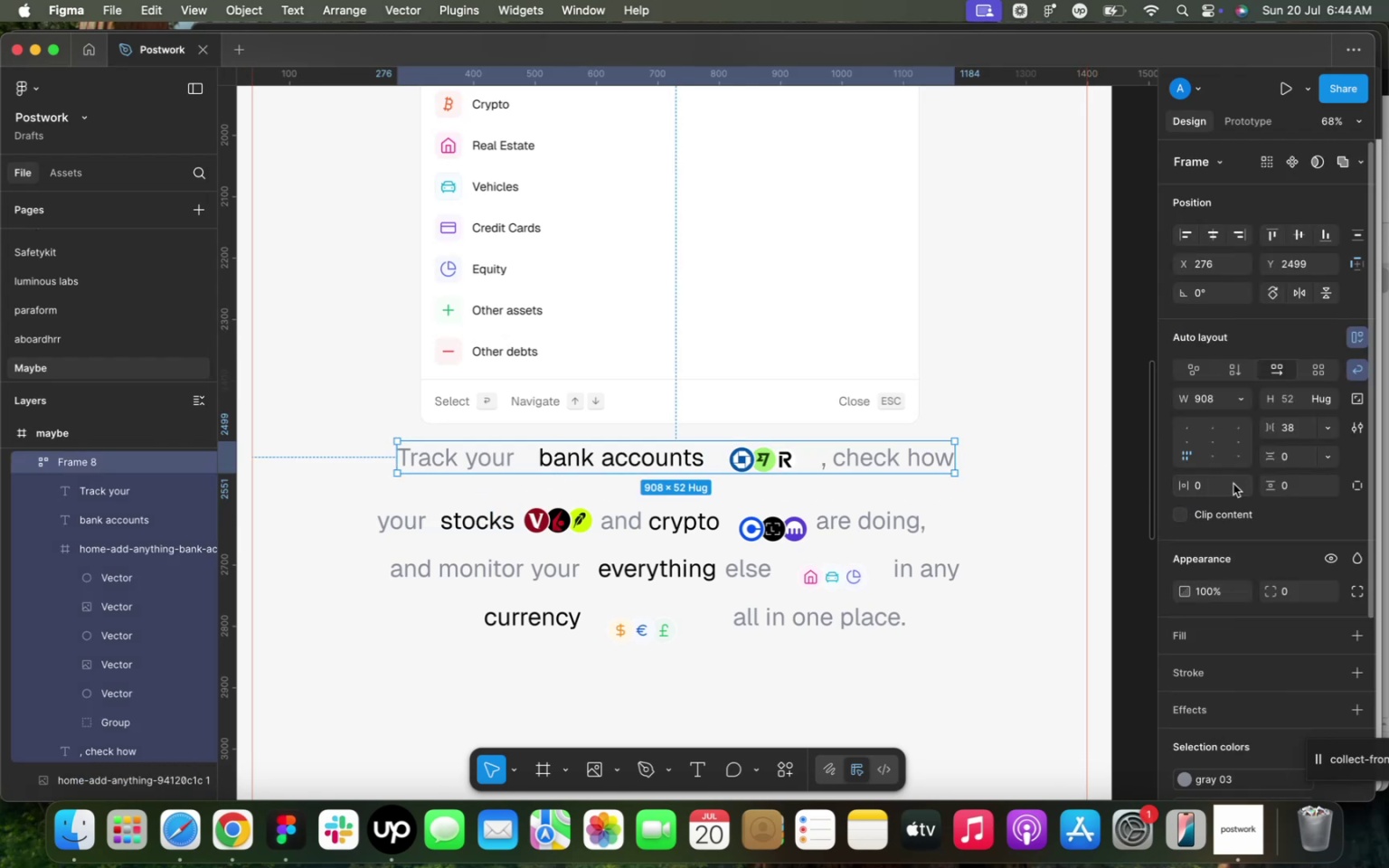 
wait(9.28)
 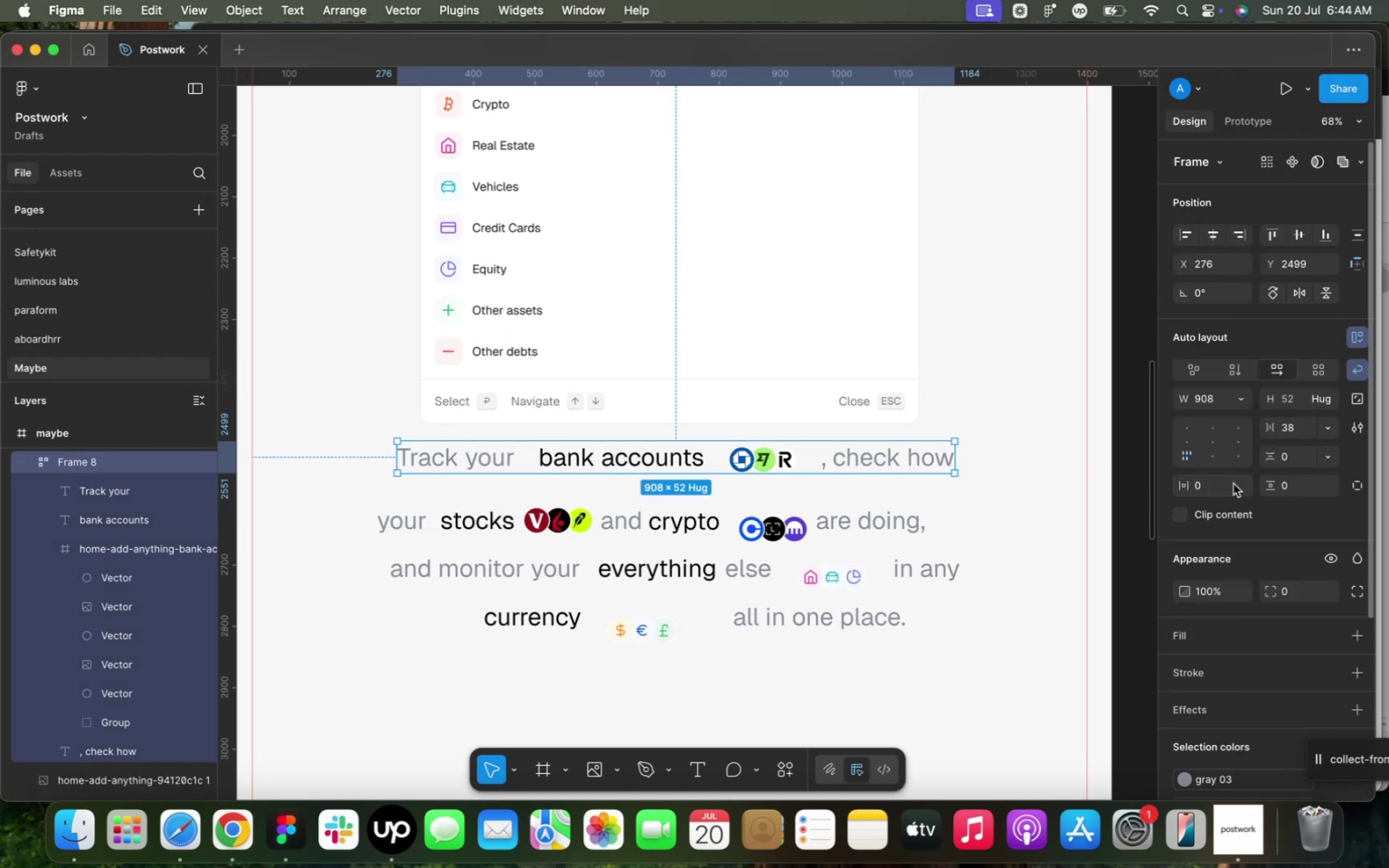 
mouse_move([1265, 428])
 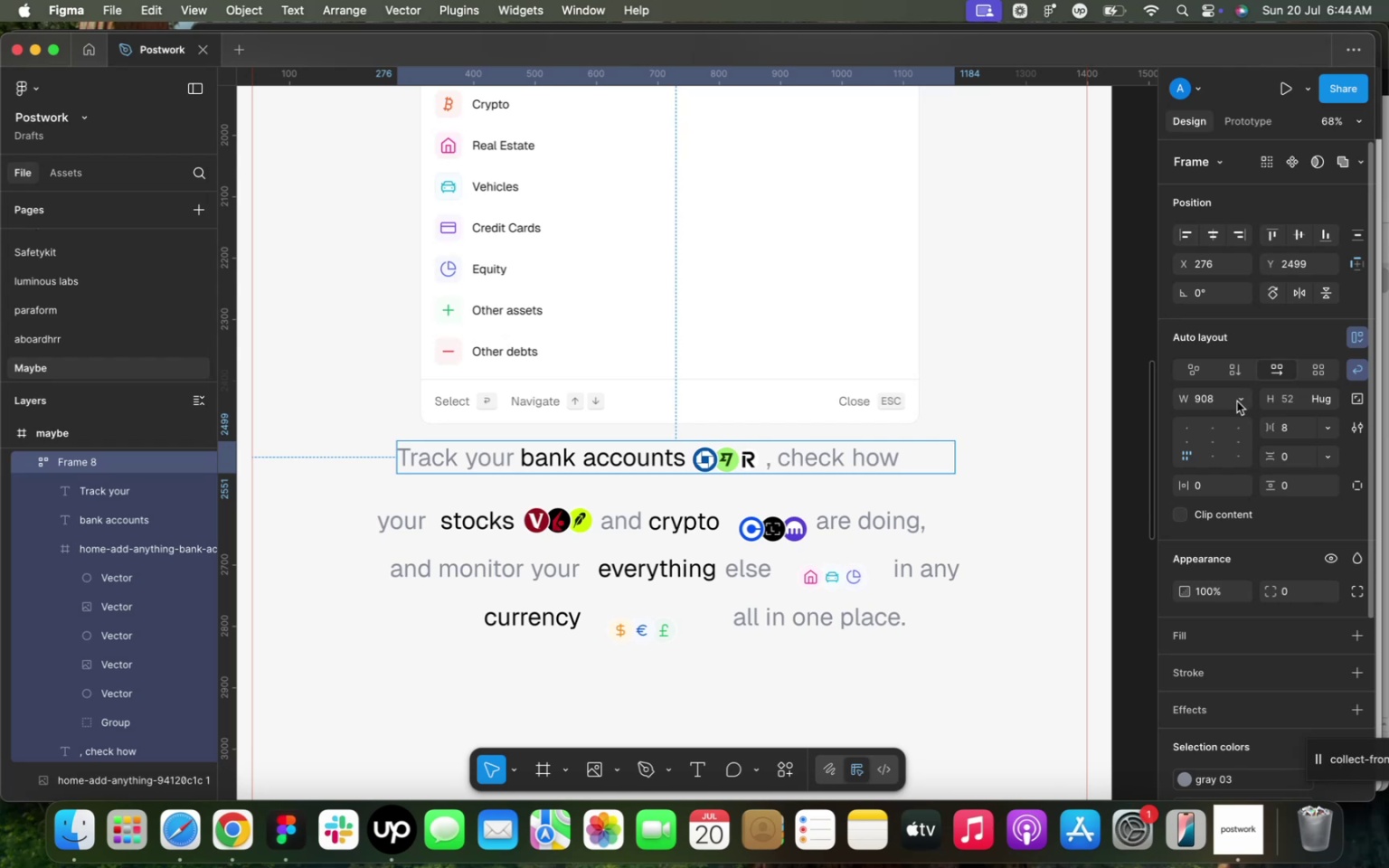 
wait(9.35)
 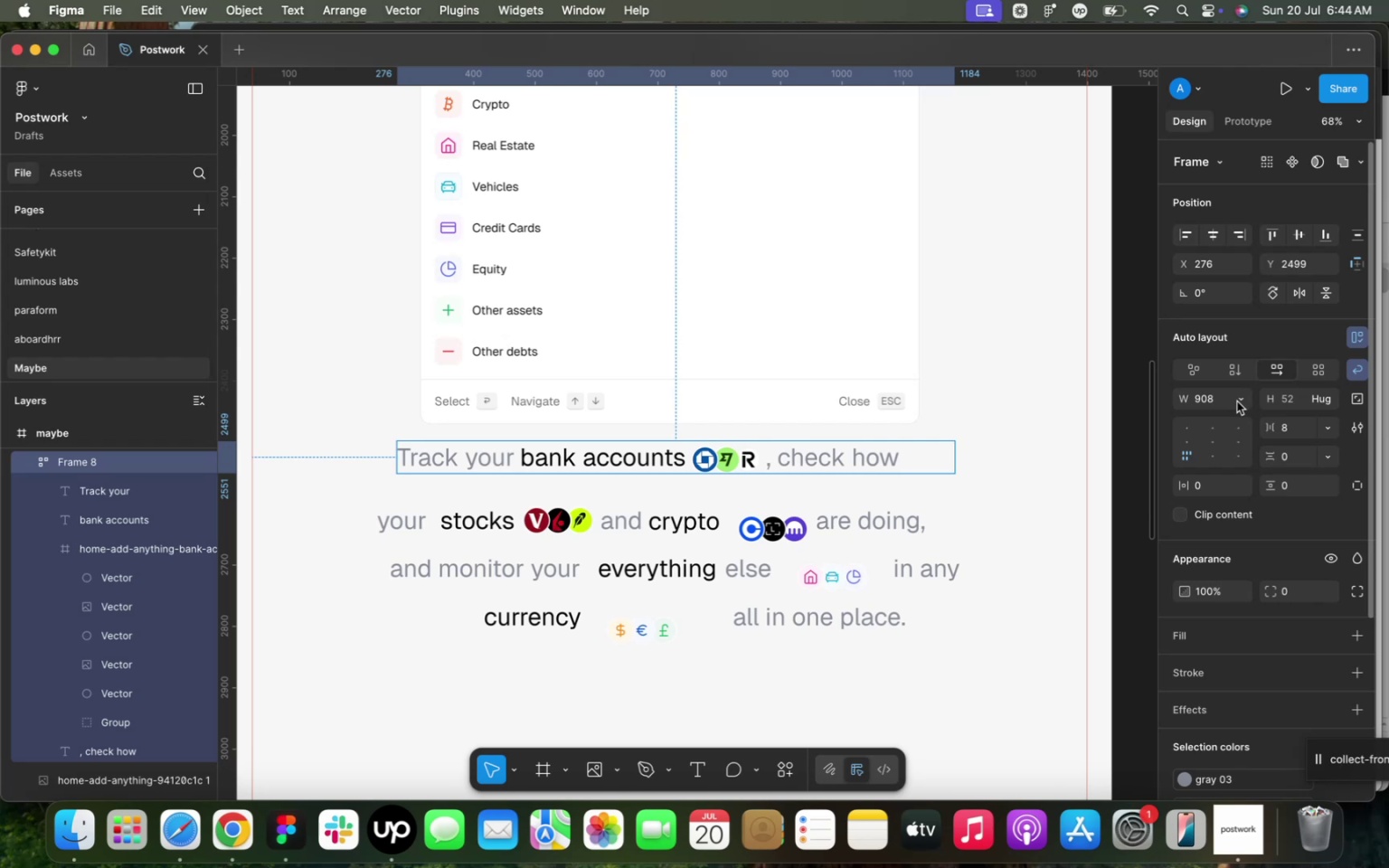 
left_click([1232, 399])
 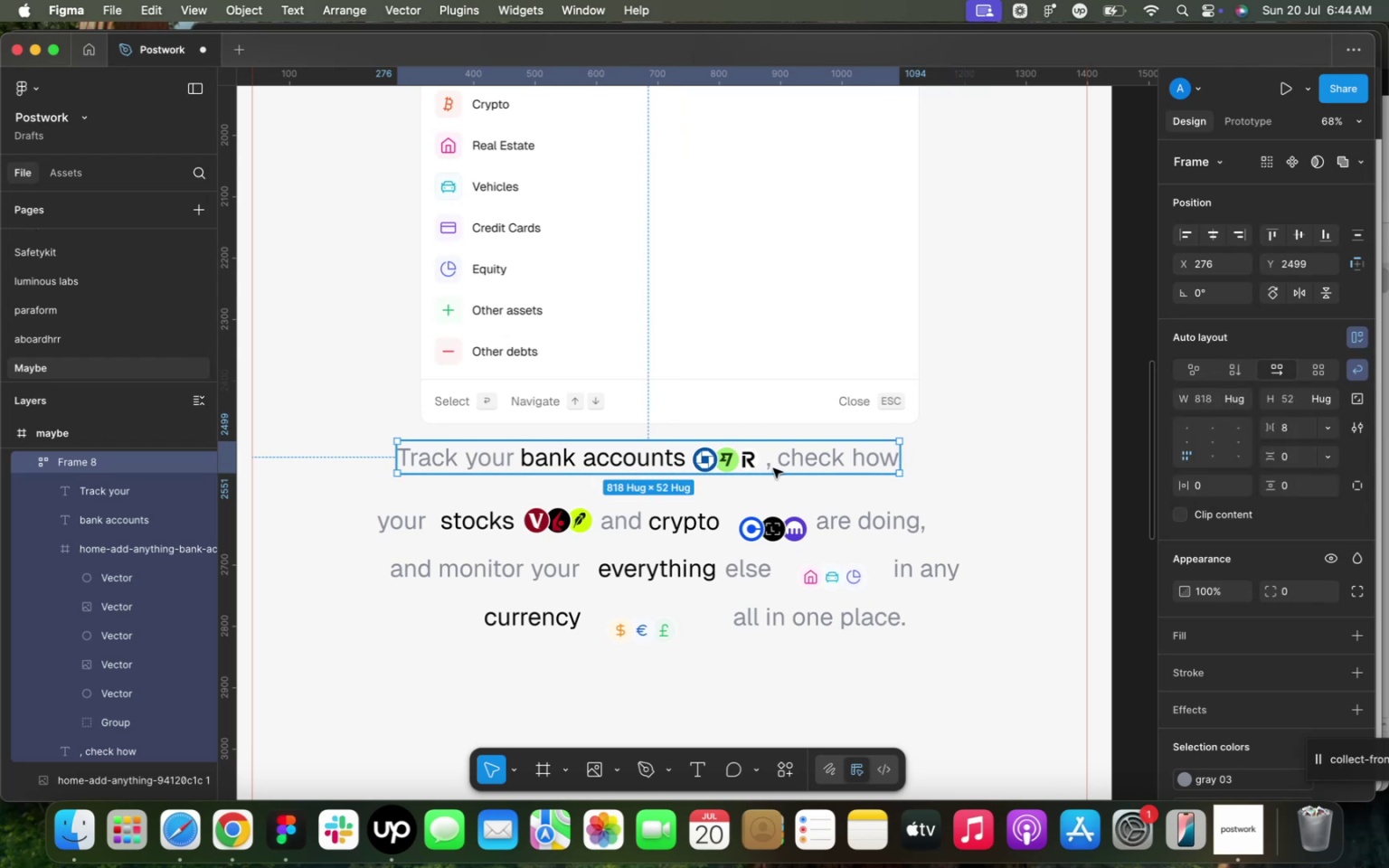 
left_click_drag(start_coordinate=[651, 458], to_coordinate=[666, 458])
 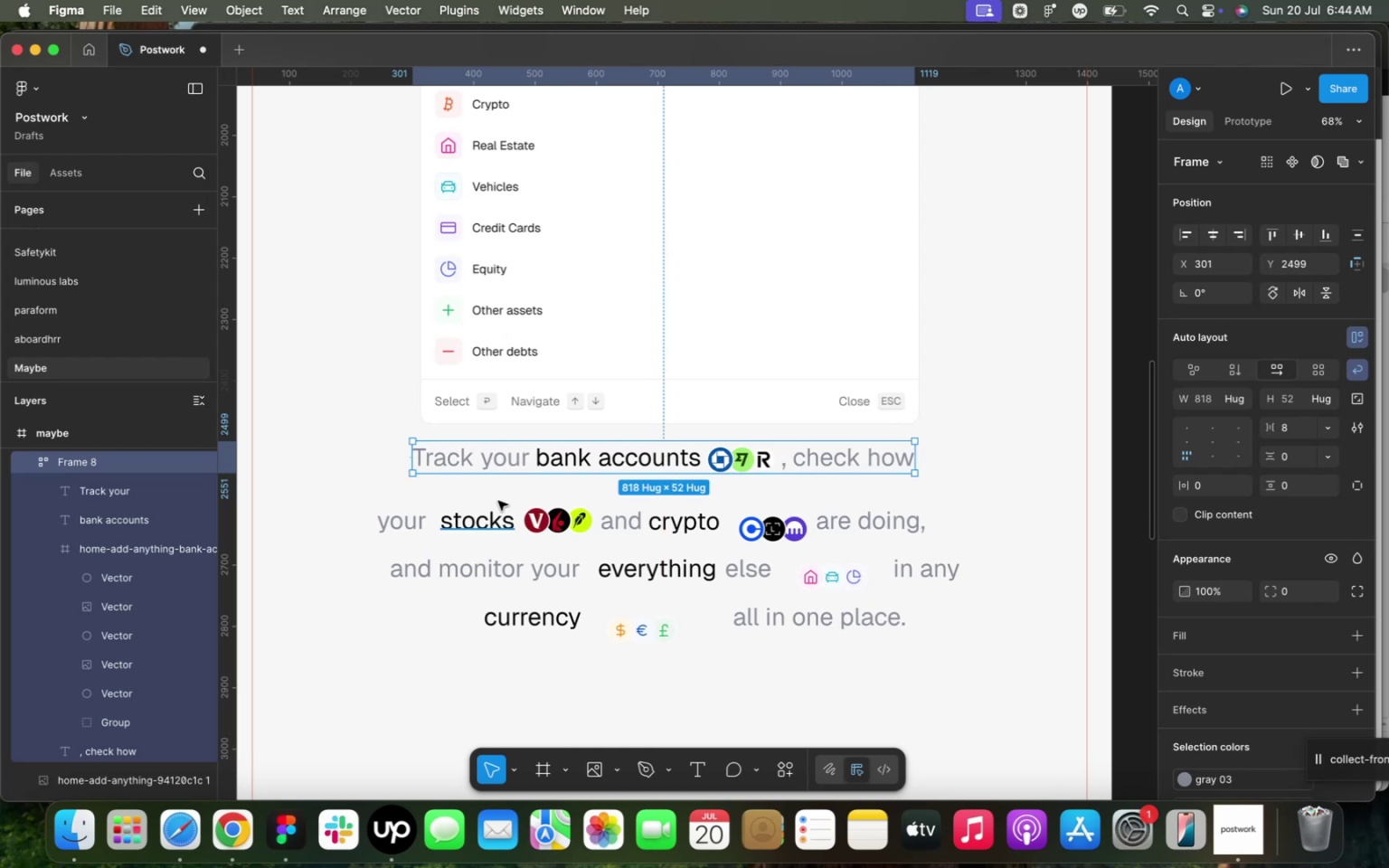 
left_click([477, 497])
 